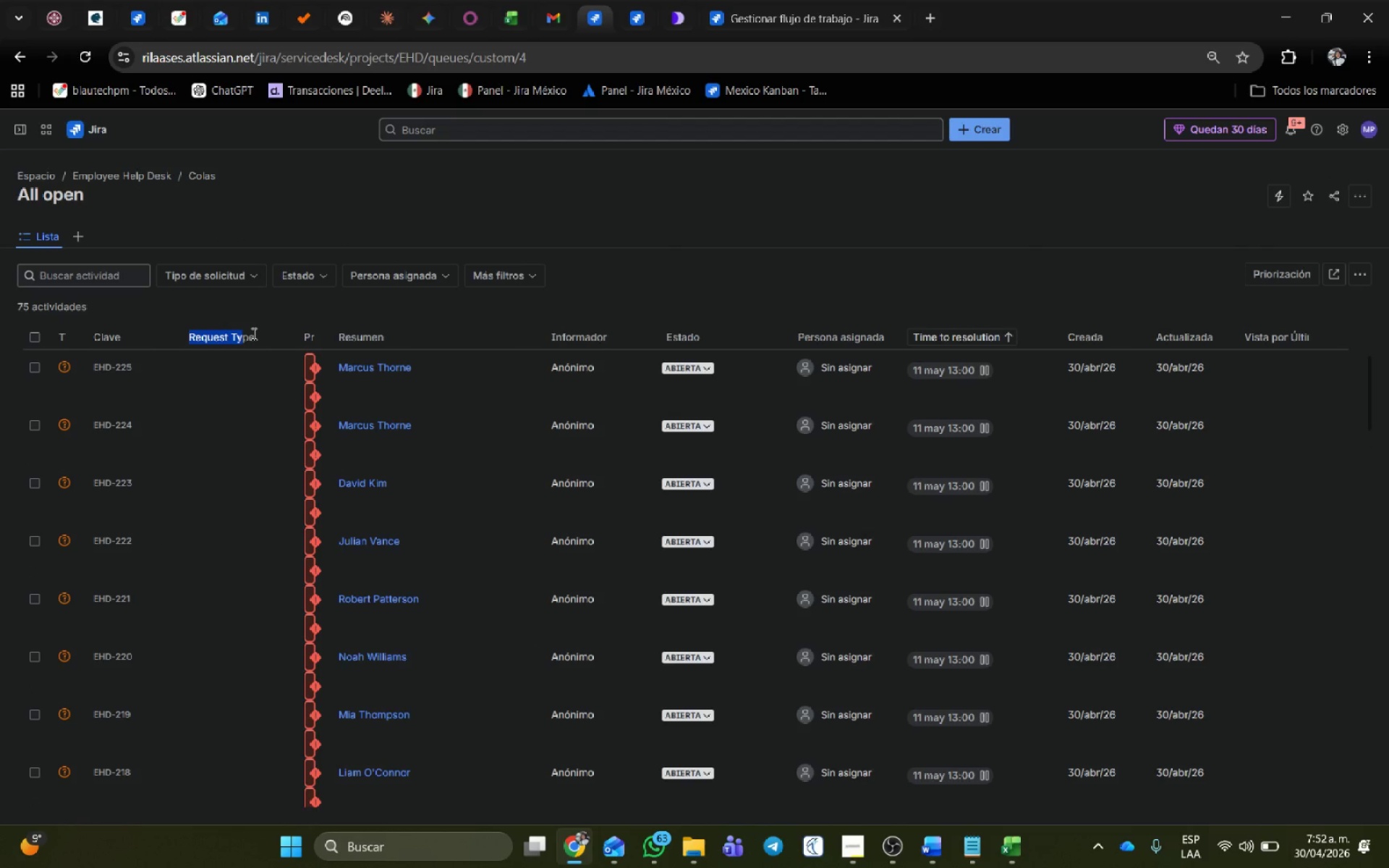 
left_click([252, 333])
 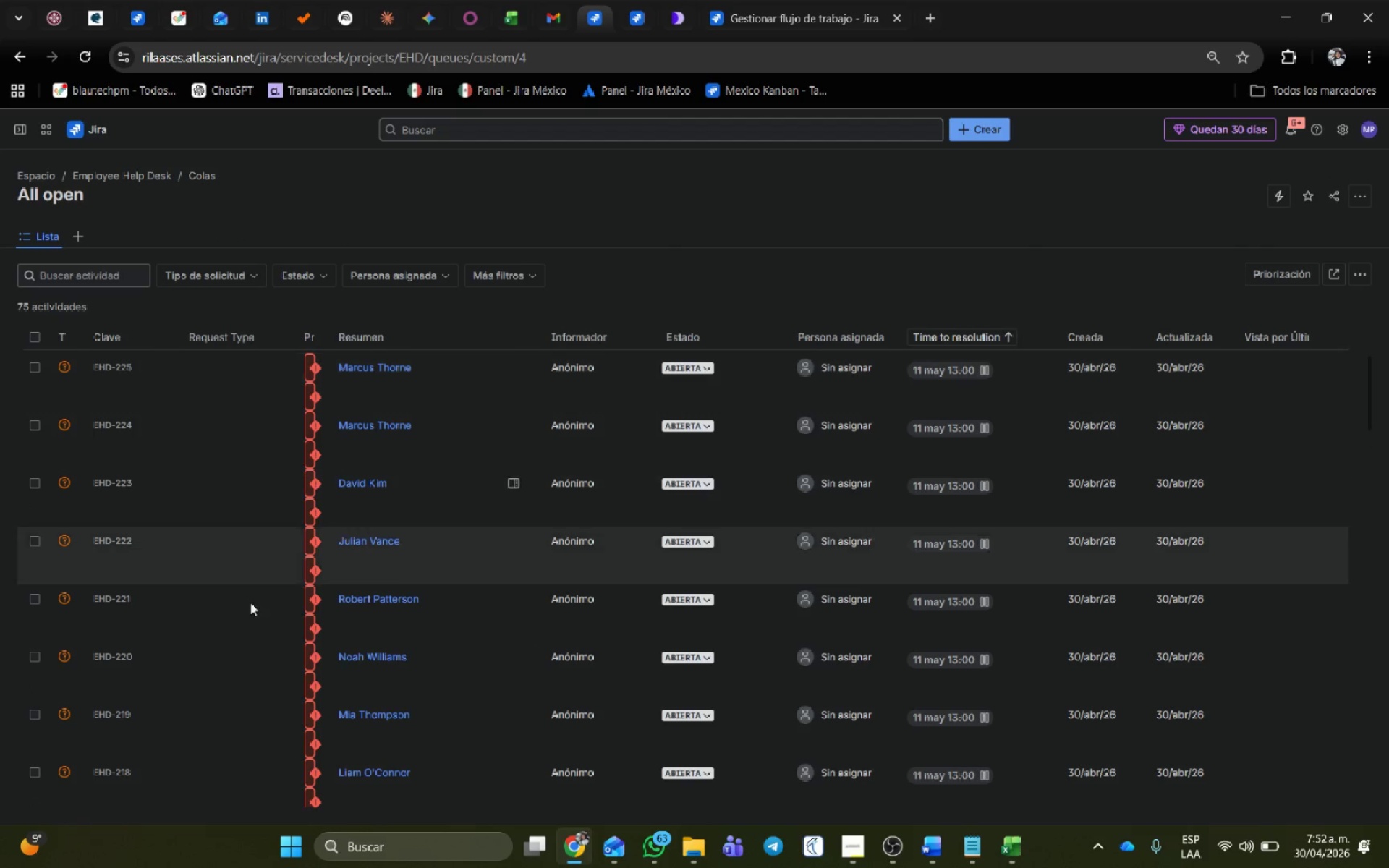 
scroll: coordinate [240, 597], scroll_direction: up, amount: 5.0
 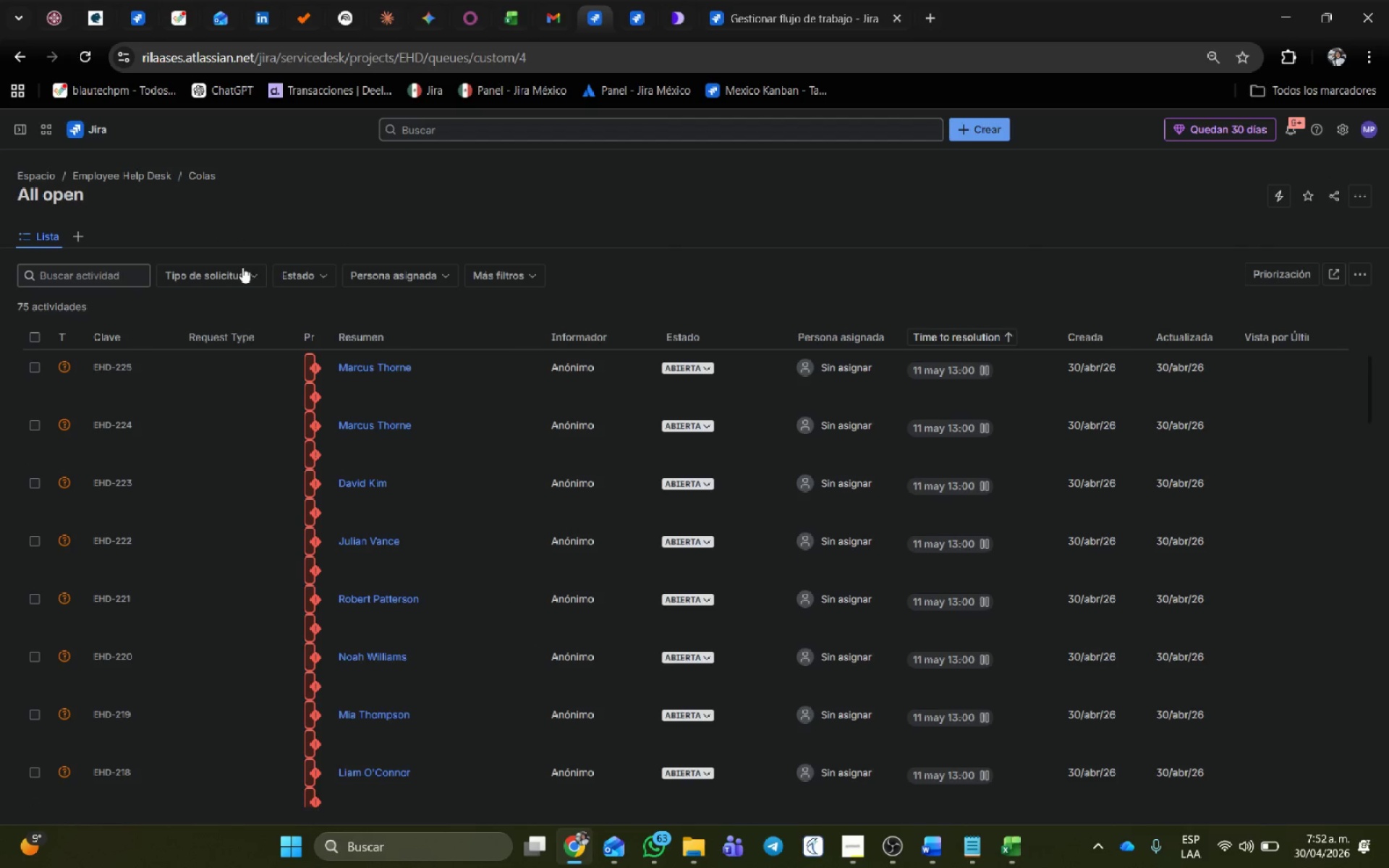 
left_click([247, 275])
 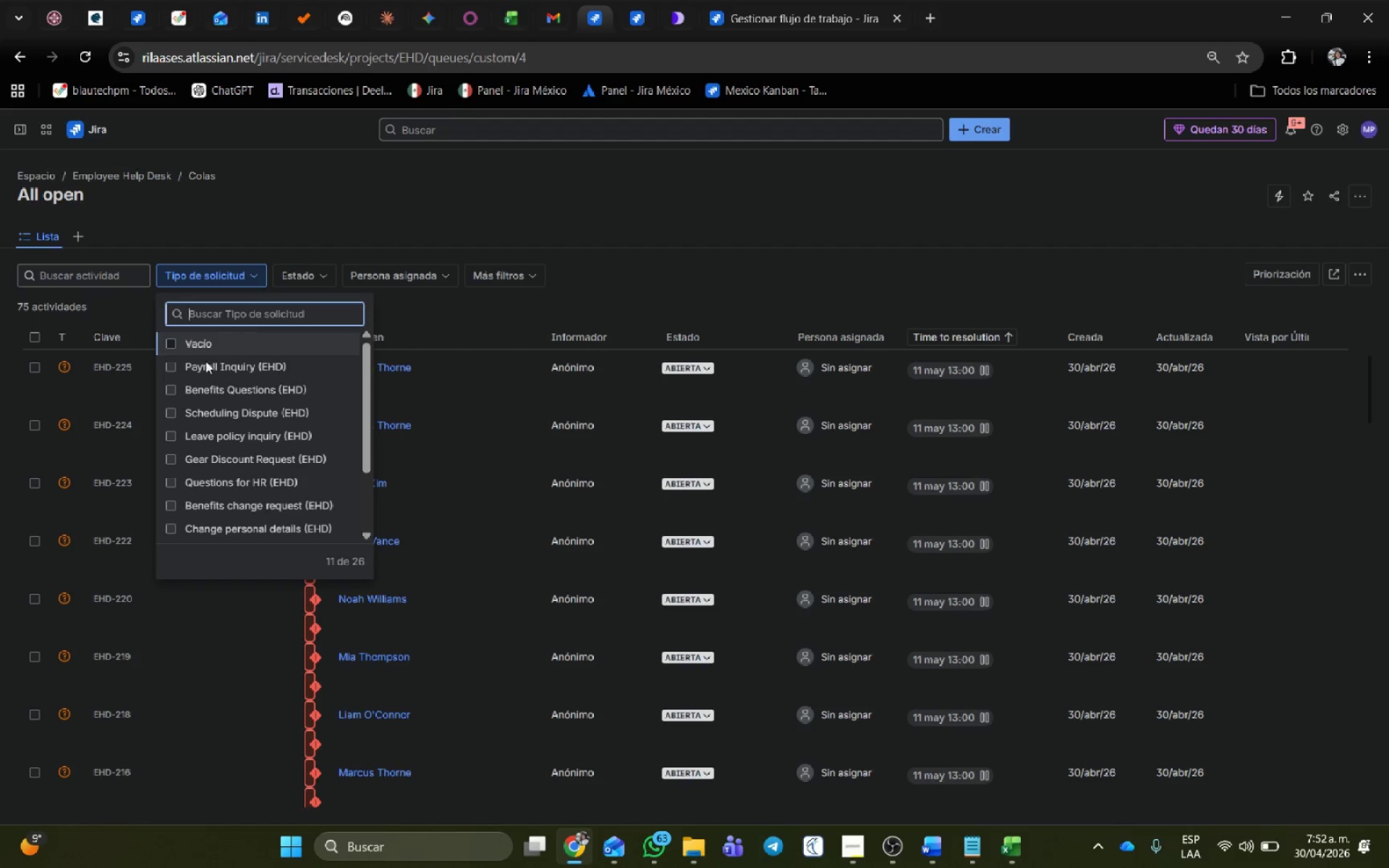 
left_click([174, 366])
 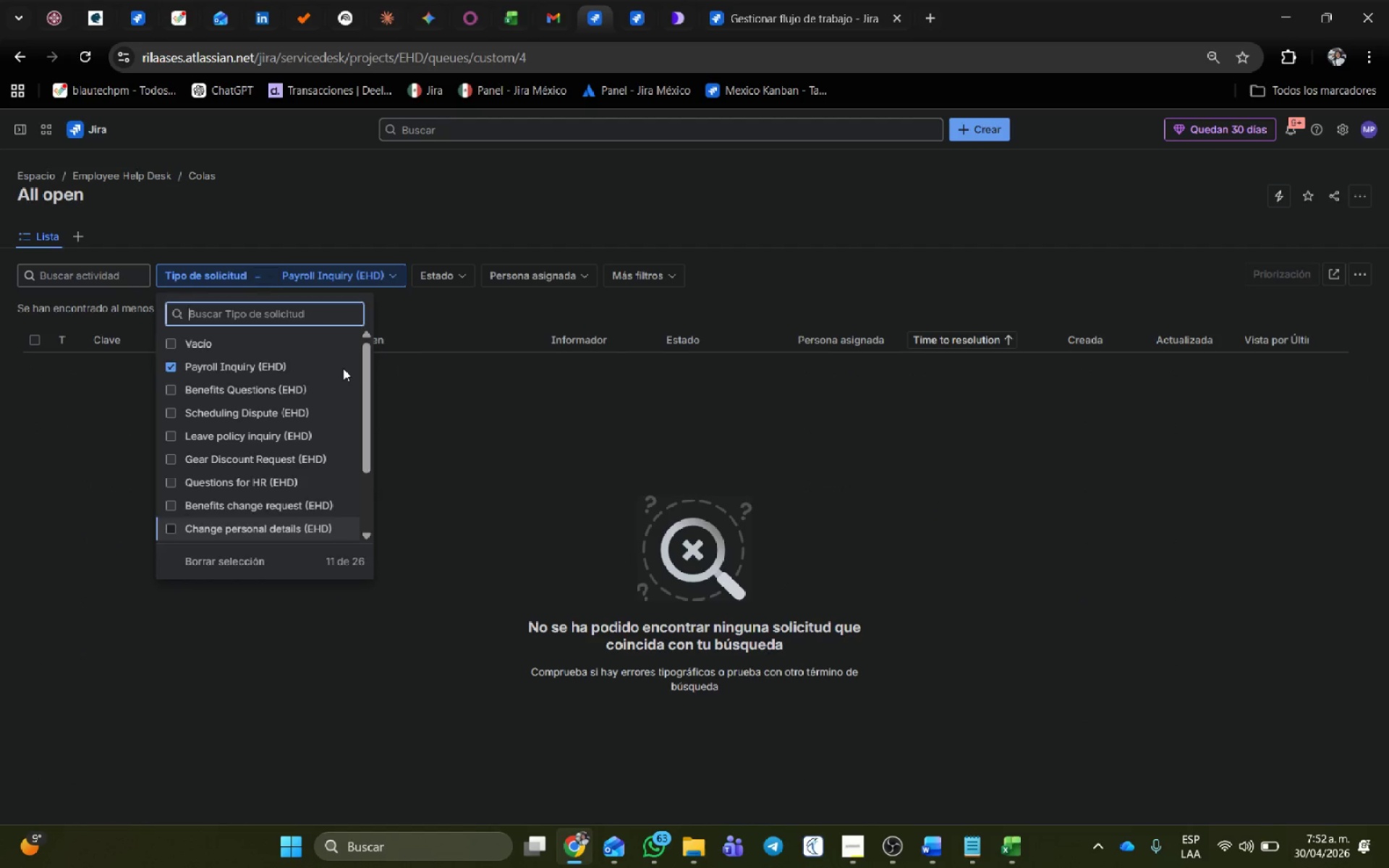 
wait(5.53)
 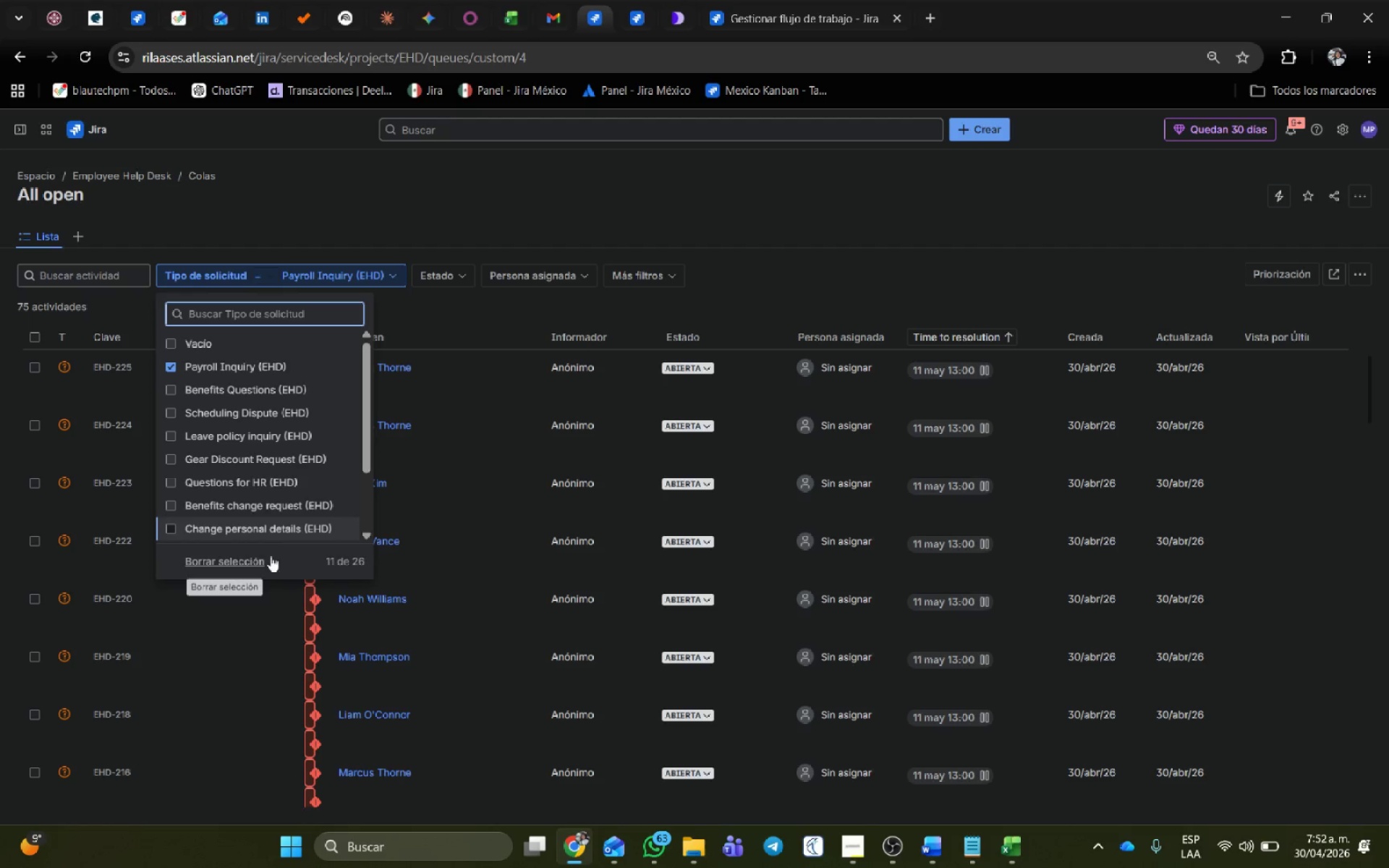 
left_click([399, 276])
 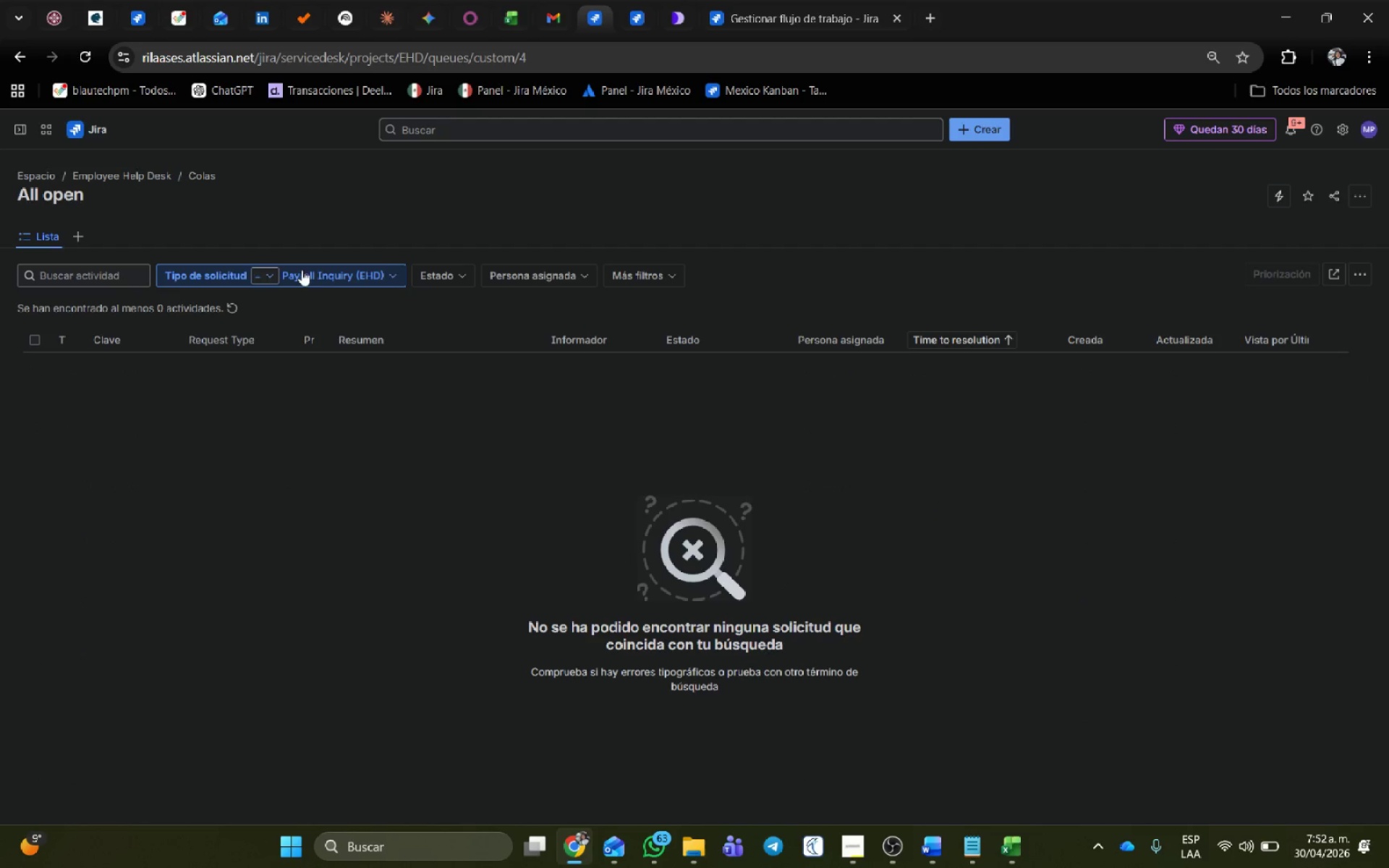 
left_click([391, 269])
 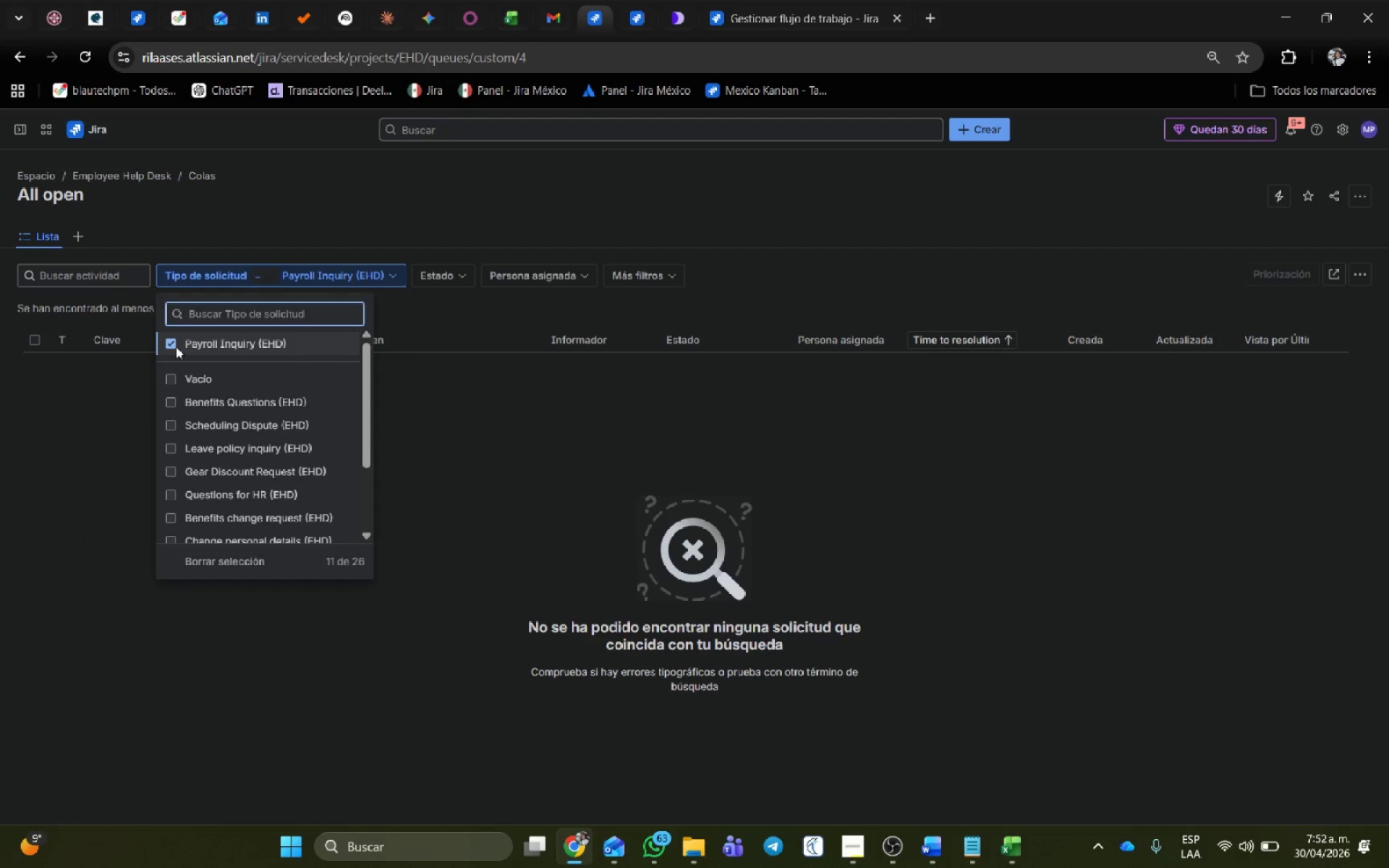 
left_click([167, 343])
 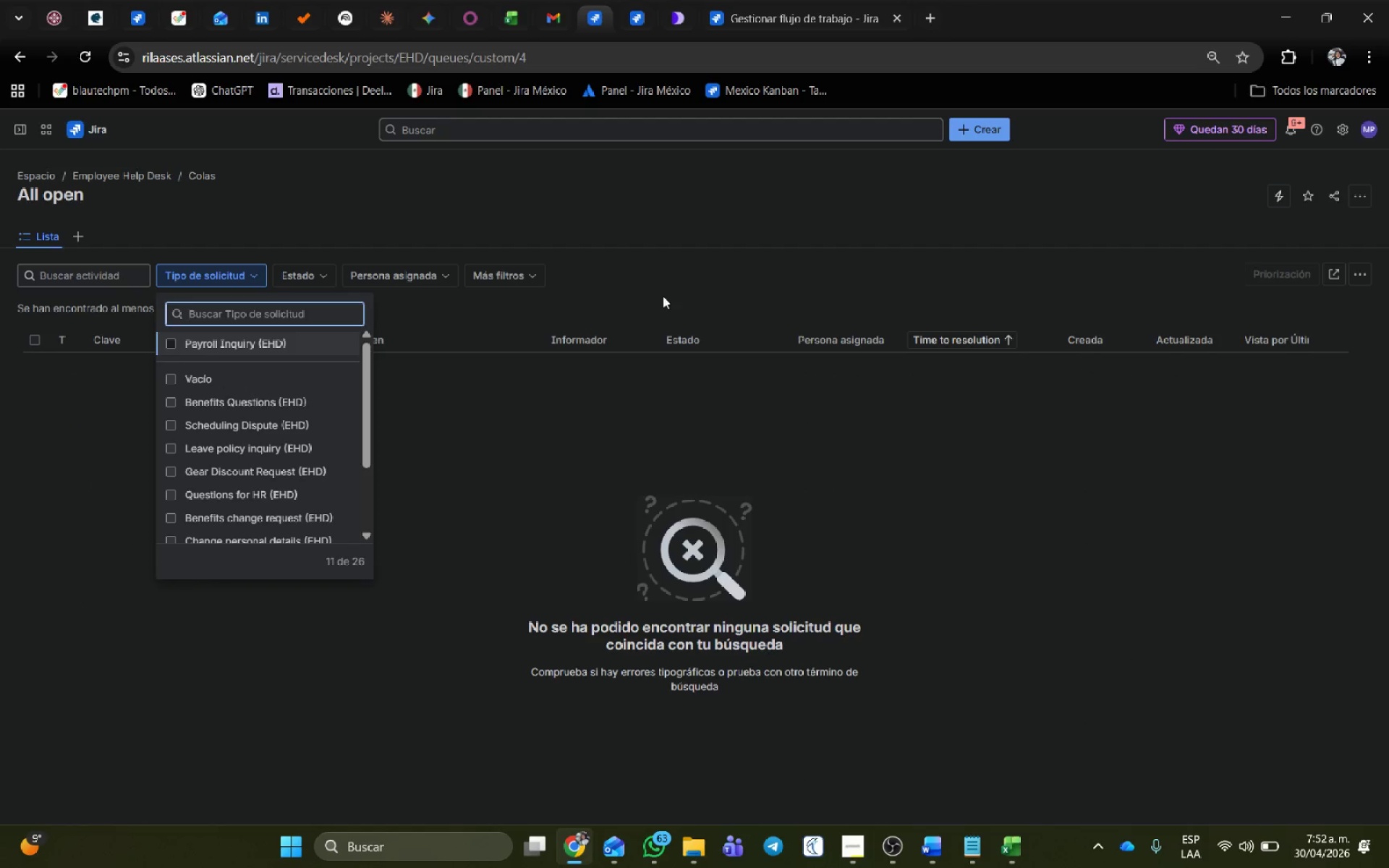 
left_click([791, 273])
 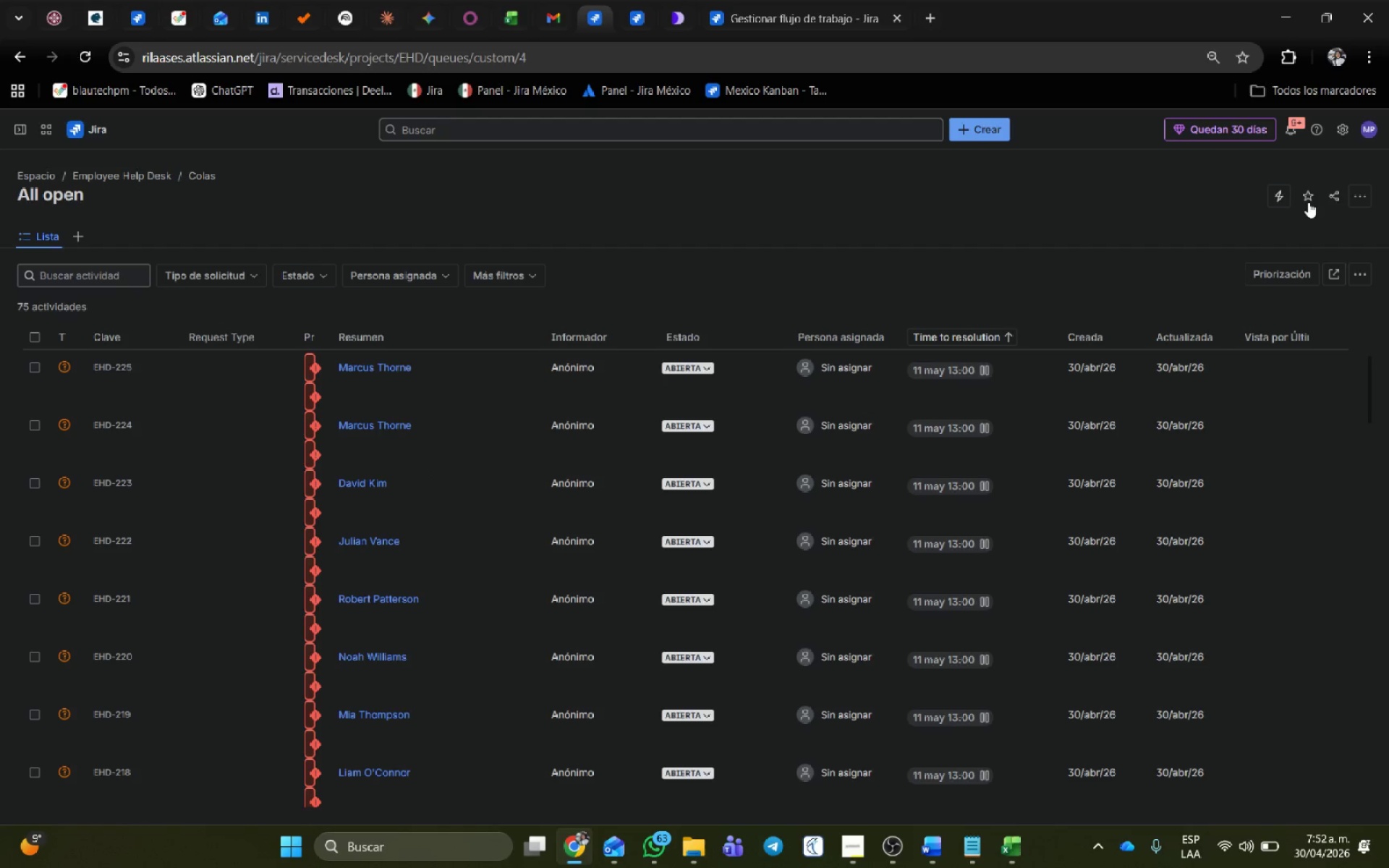 
wait(6.22)
 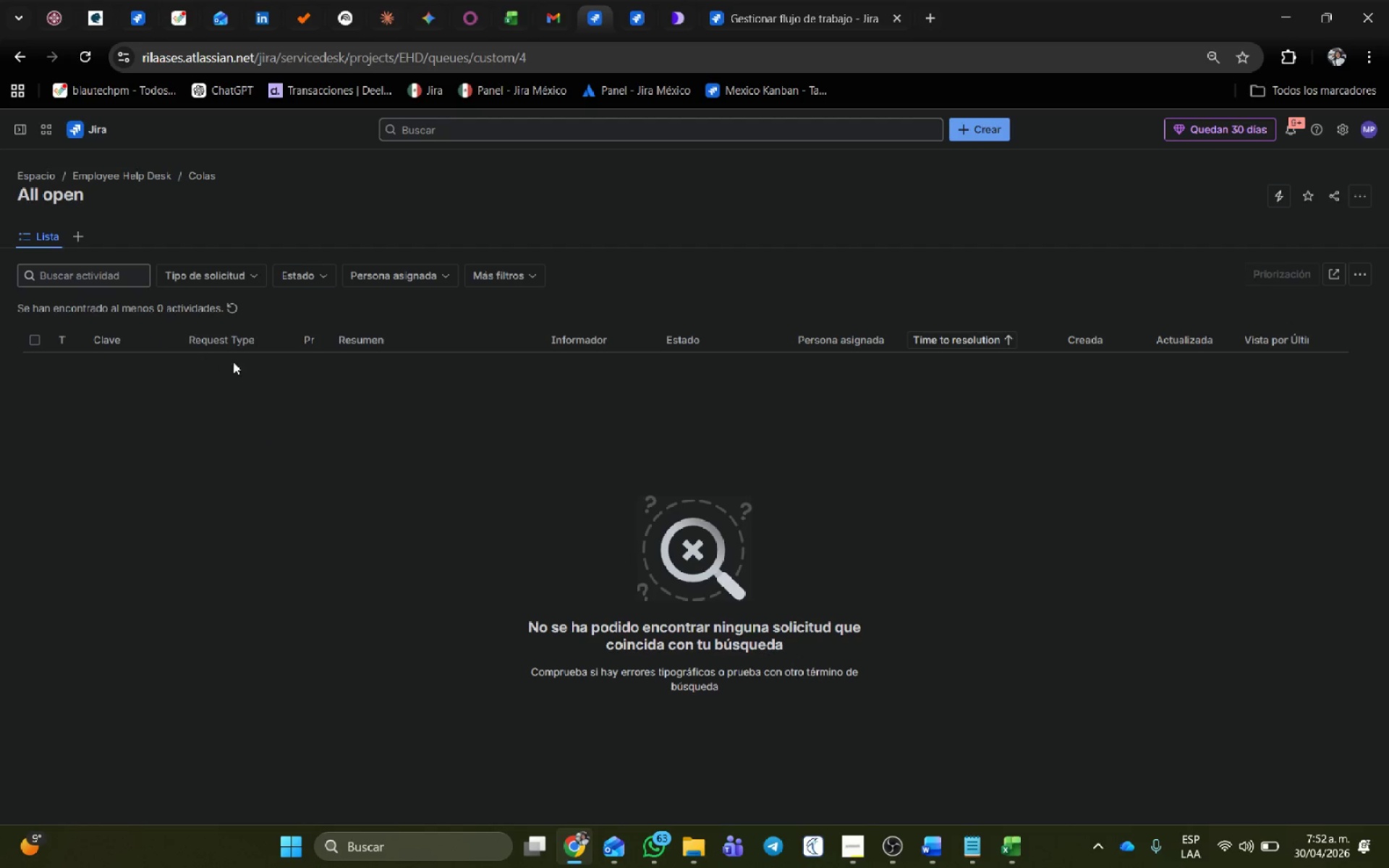 
left_click([37, 333])
 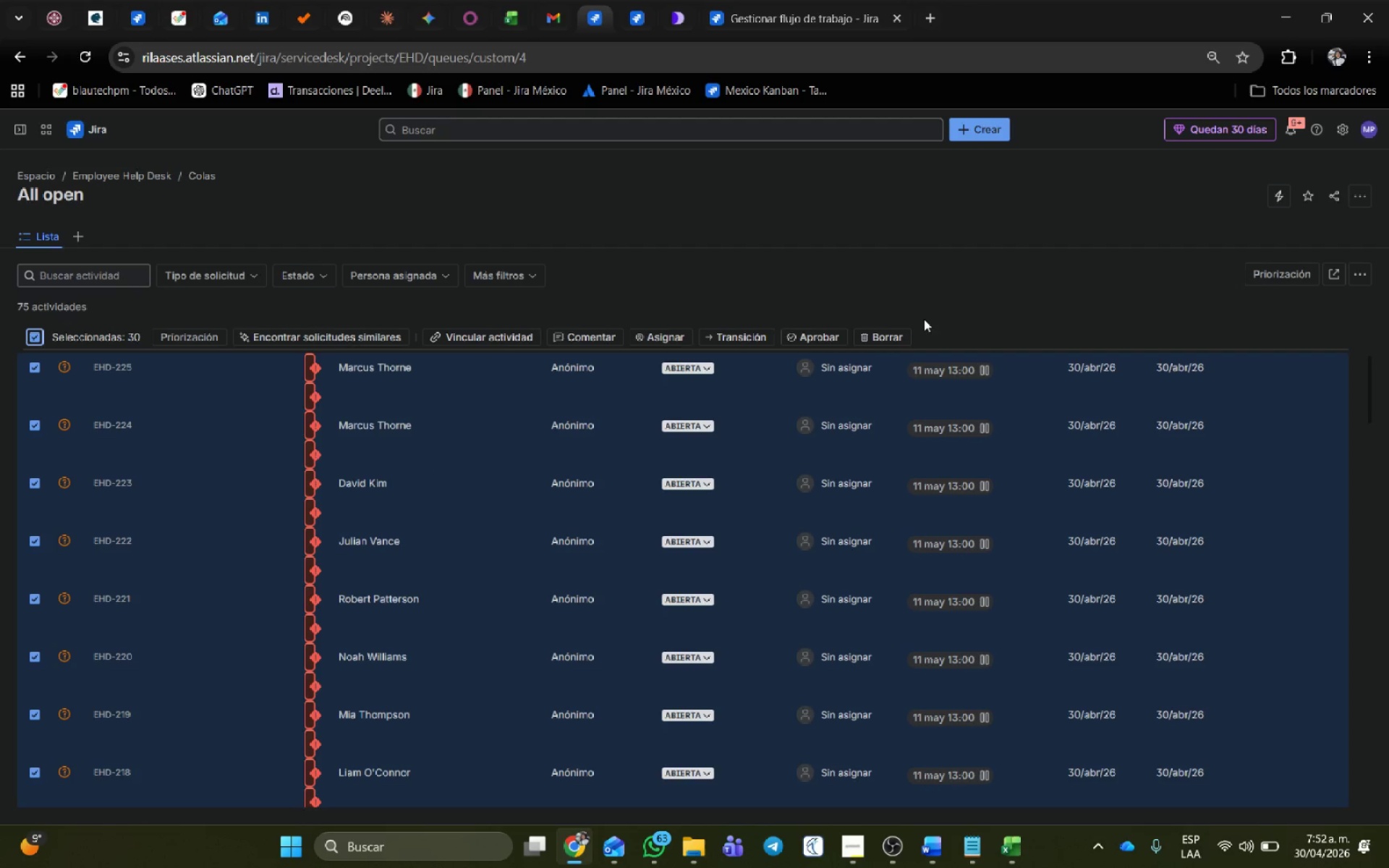 
left_click([891, 328])
 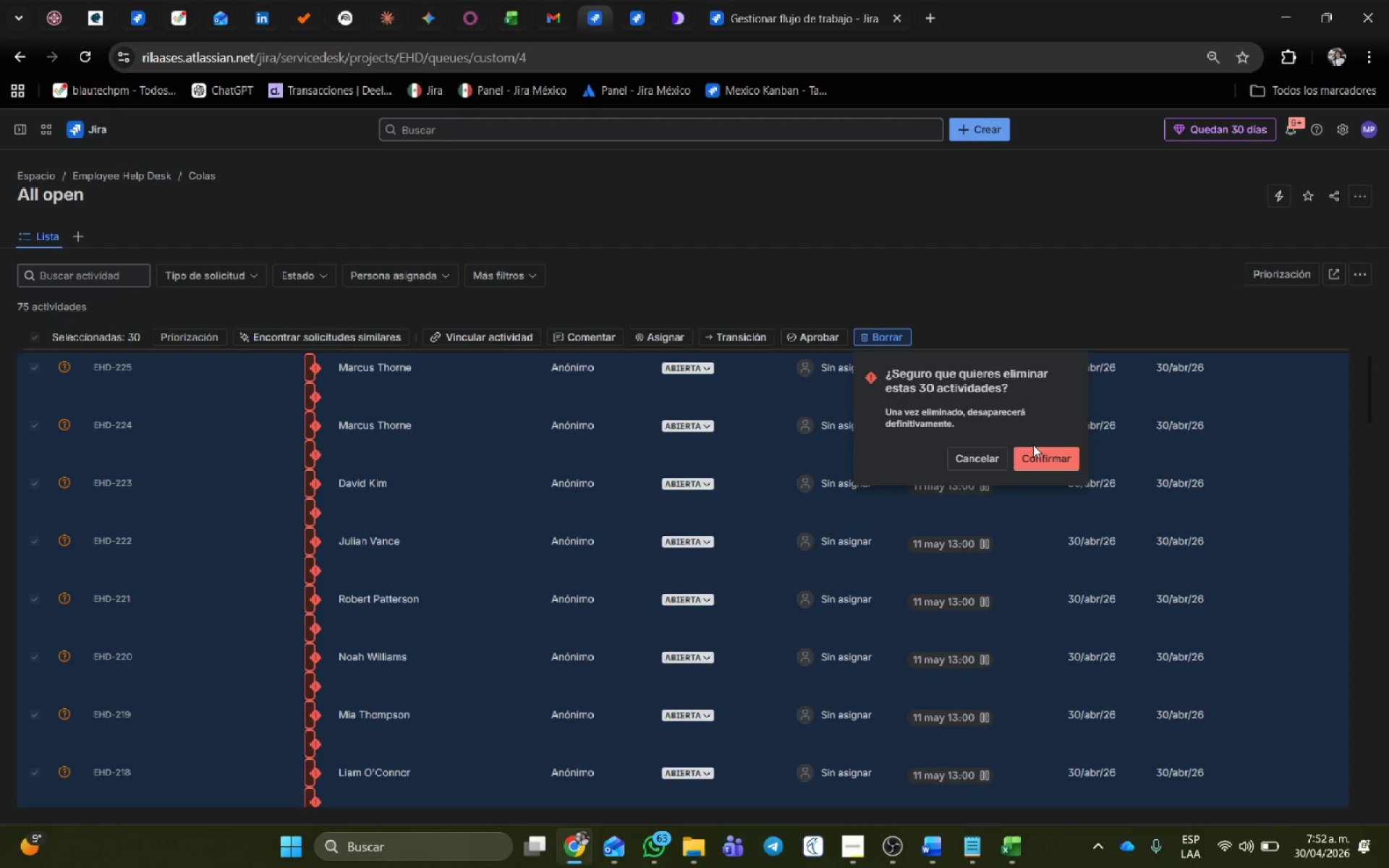 
left_click([1037, 454])
 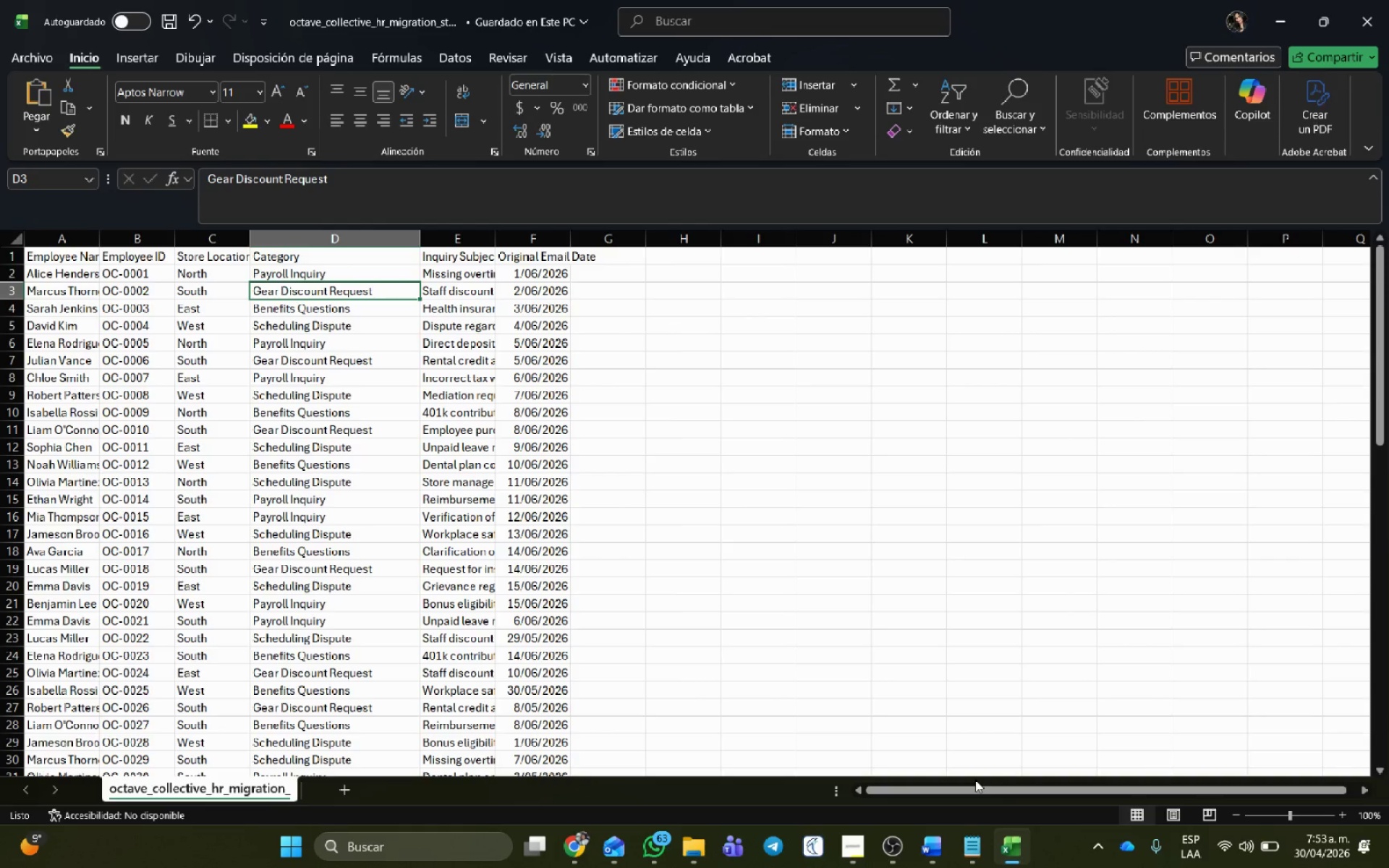 
wait(33.8)
 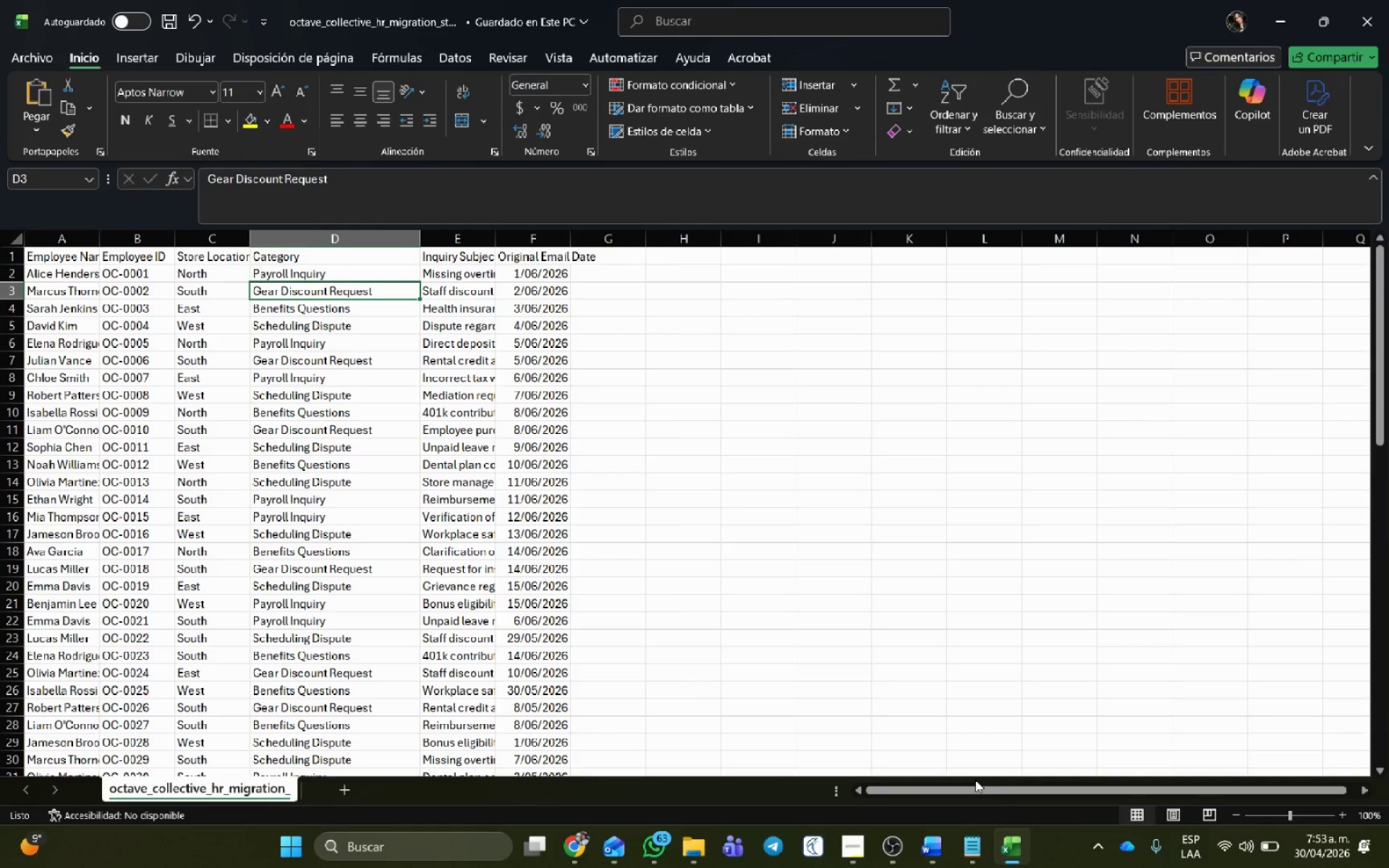 
key(Alt+AltLeft)
 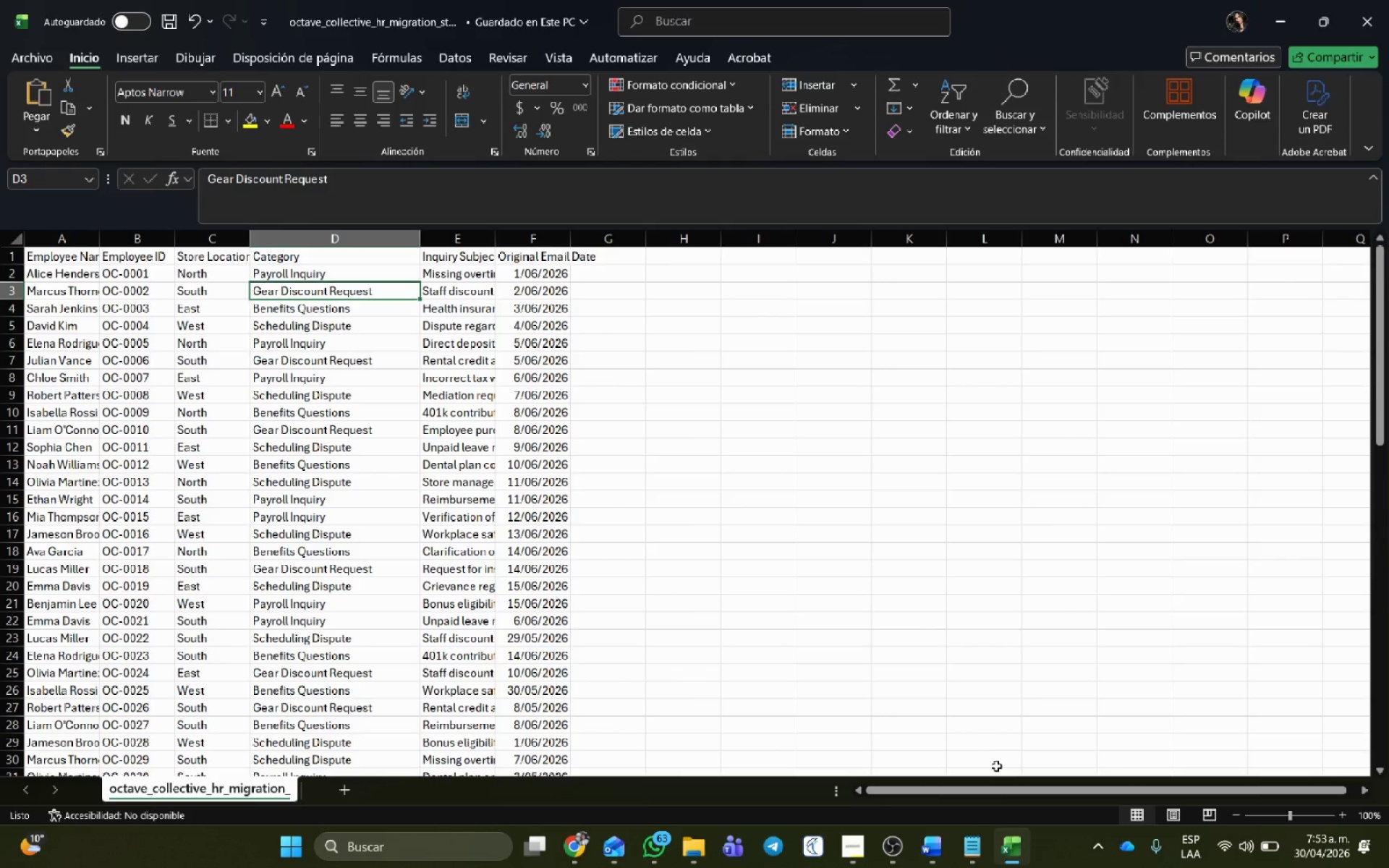 
key(Alt+Tab)
 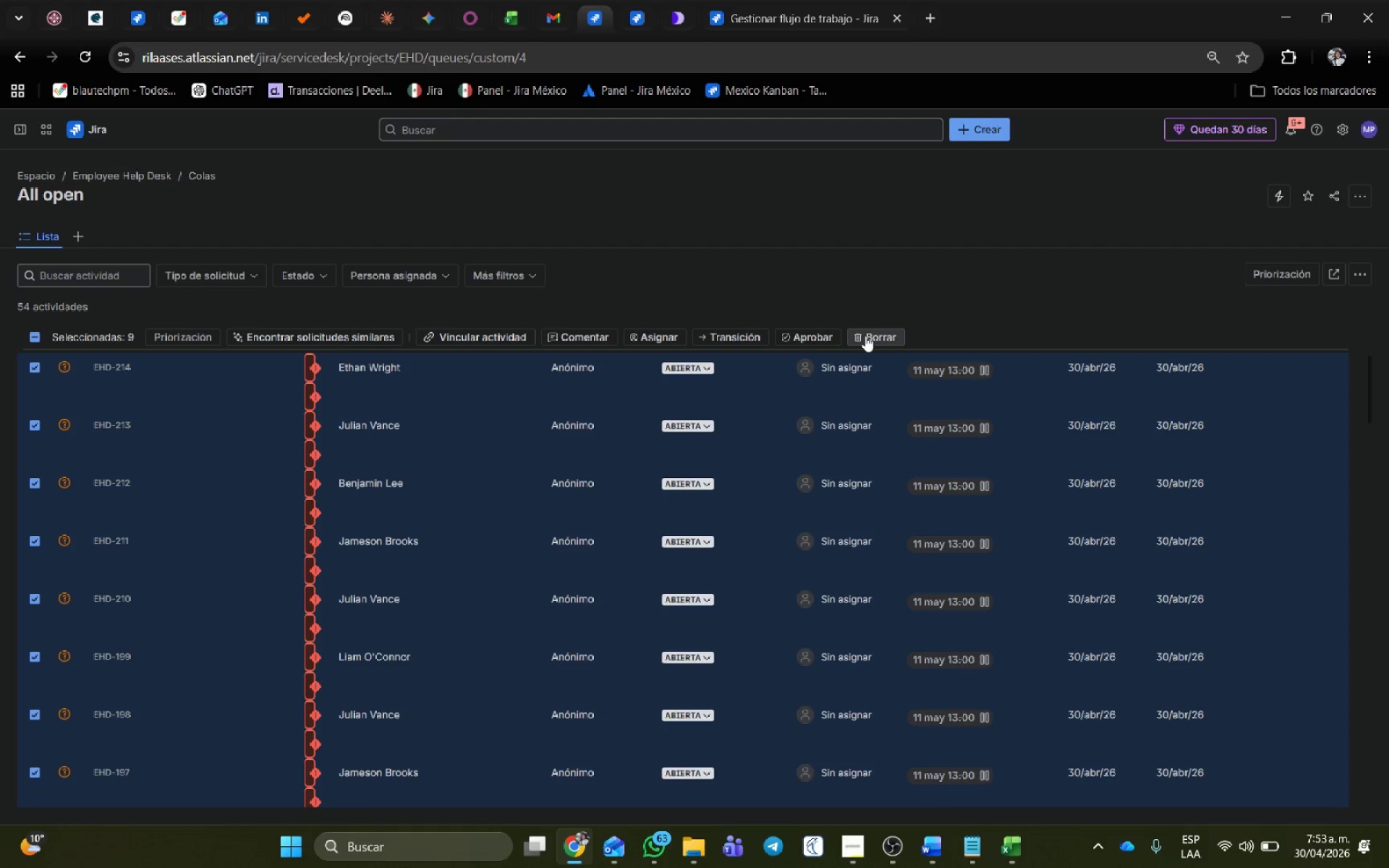 
left_click([865, 336])
 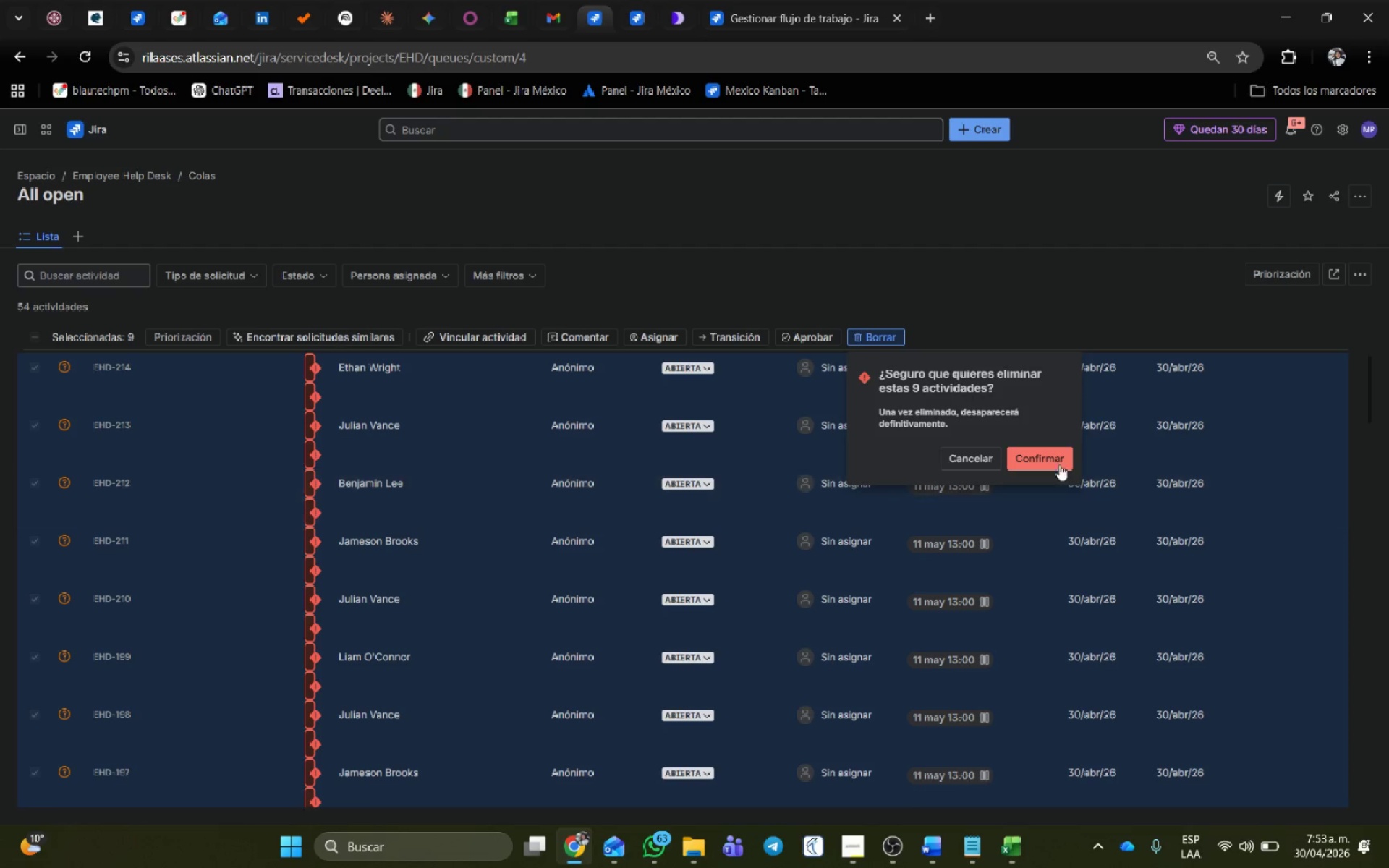 
left_click([1054, 460])
 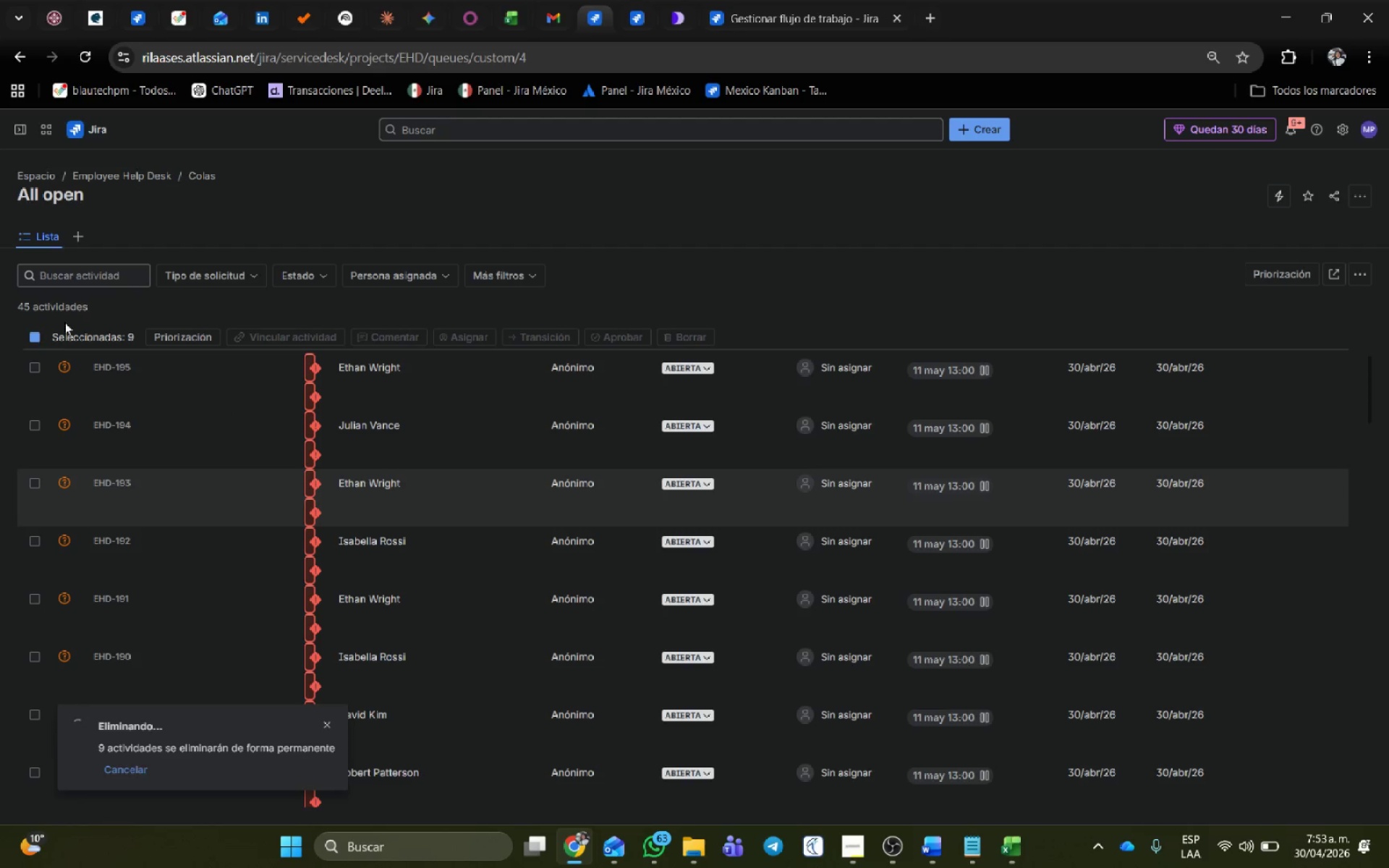 
wait(5.42)
 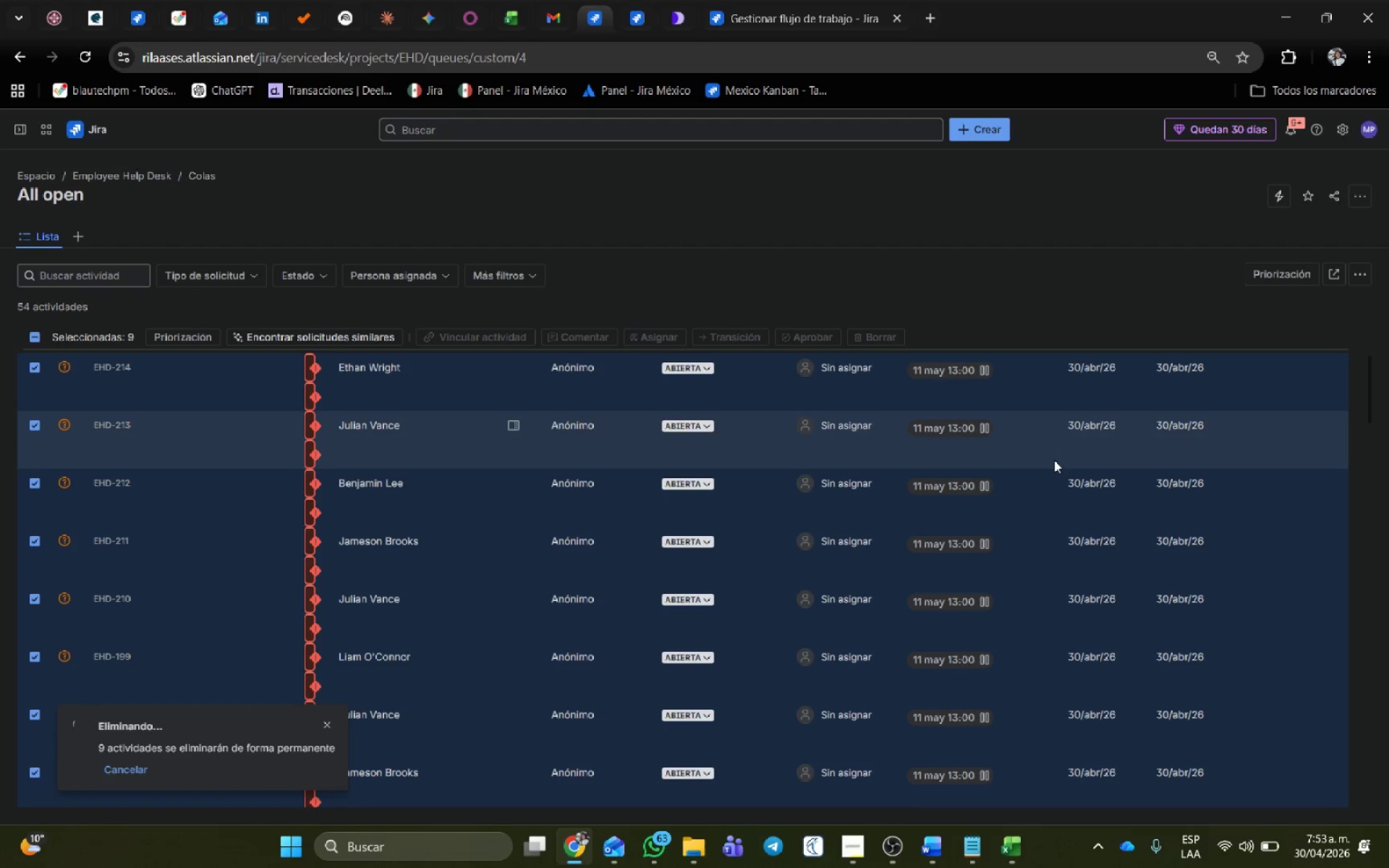 
left_click([38, 336])
 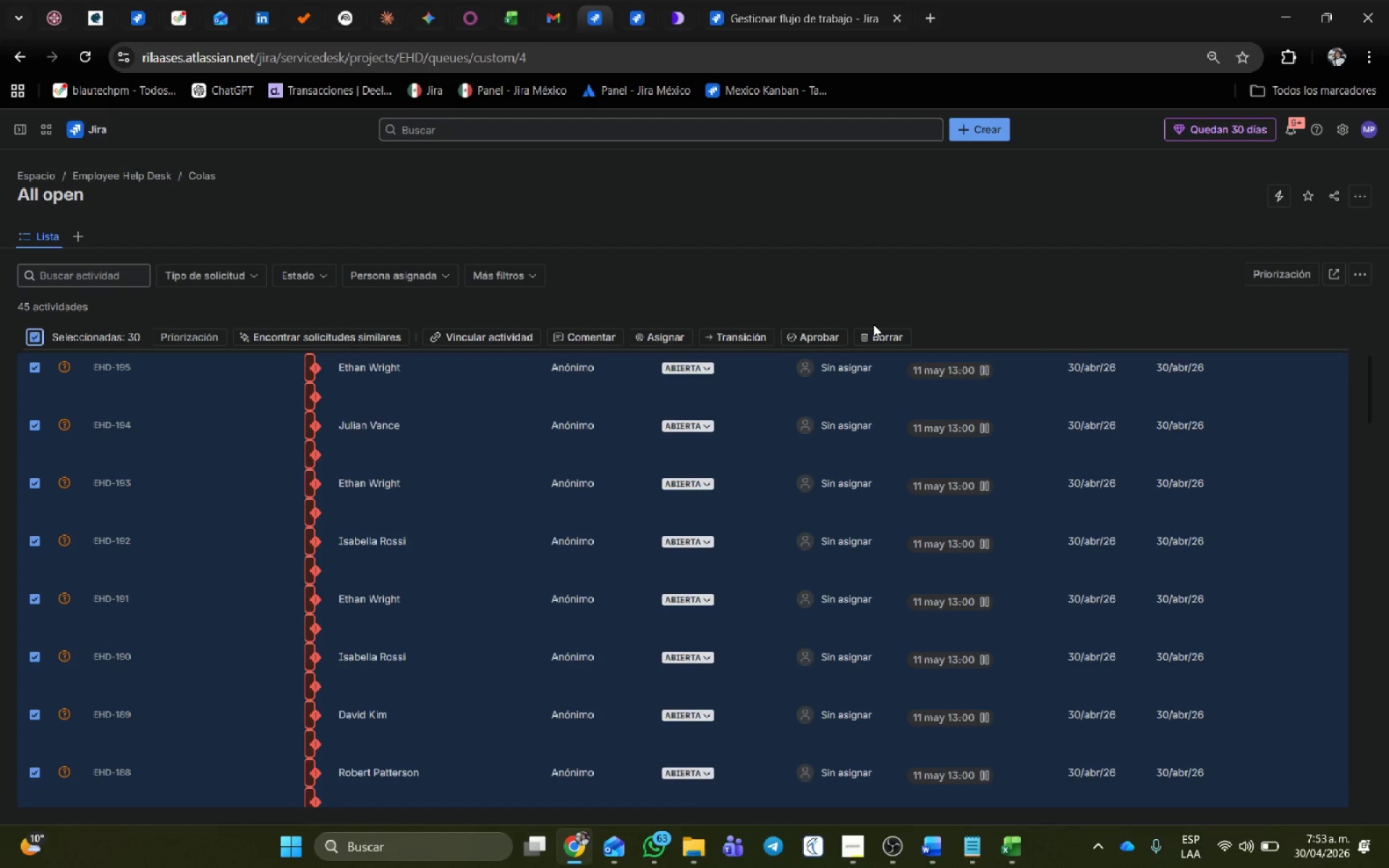 
left_click([880, 331])
 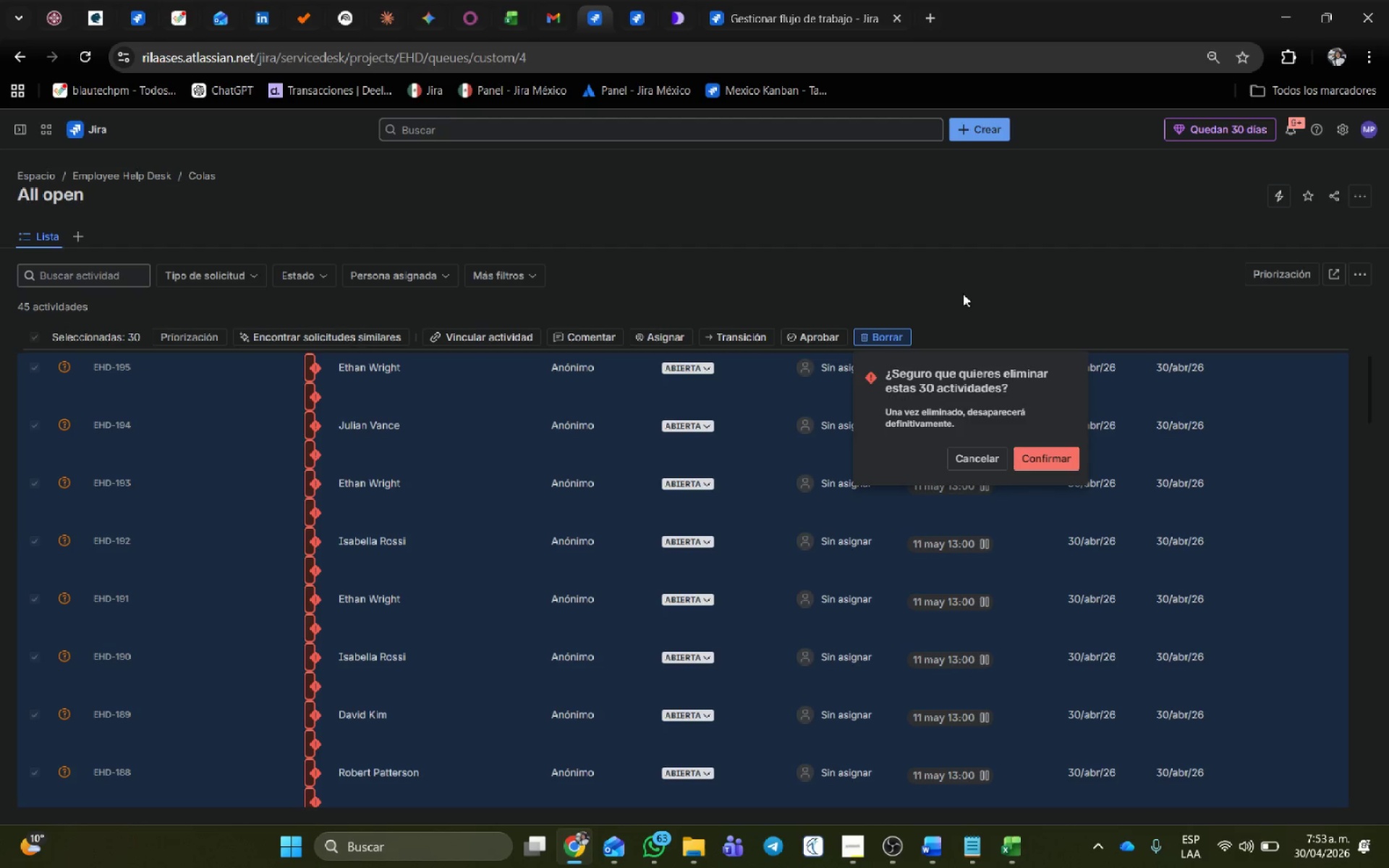 
left_click([1044, 451])
 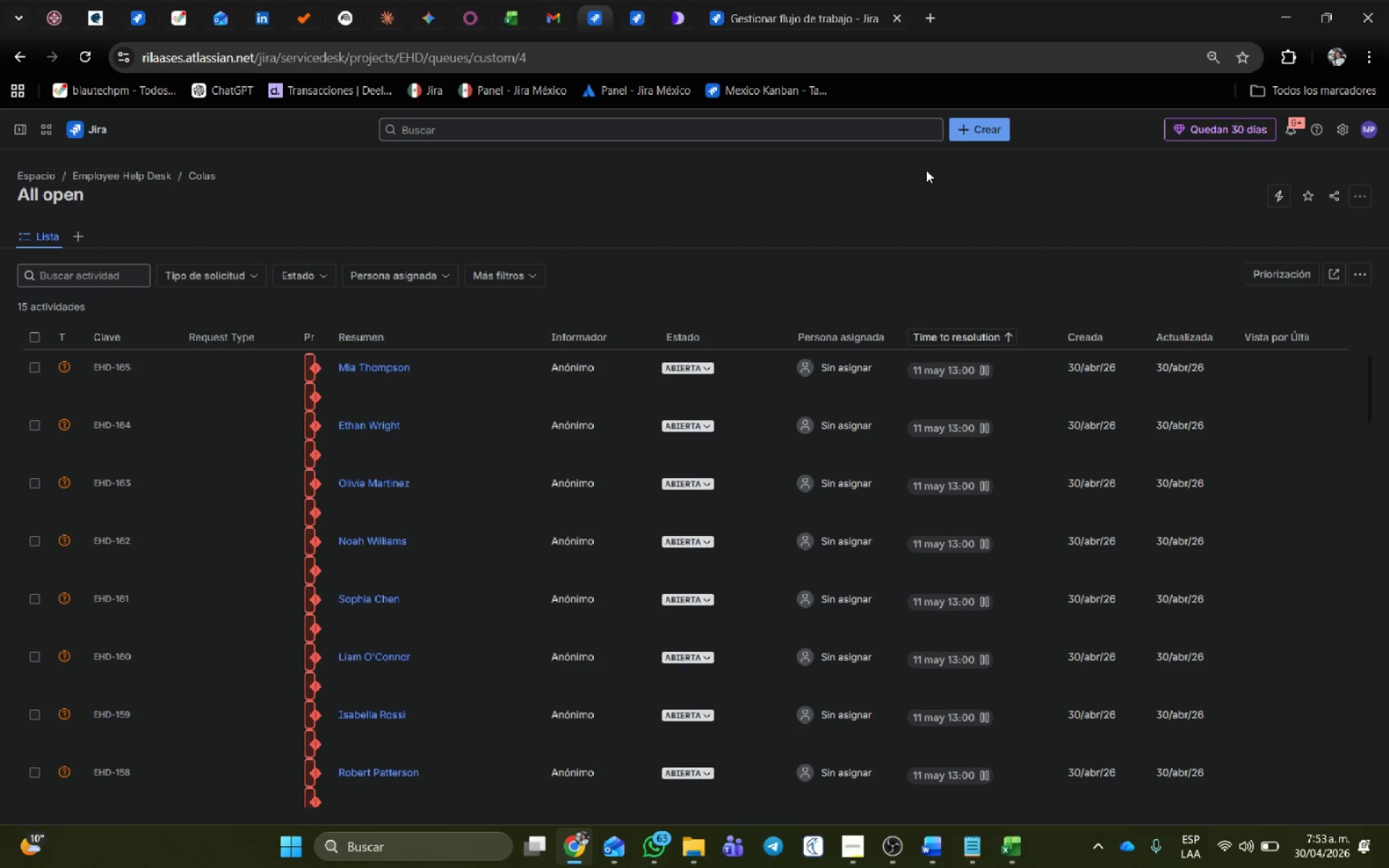 
wait(35.39)
 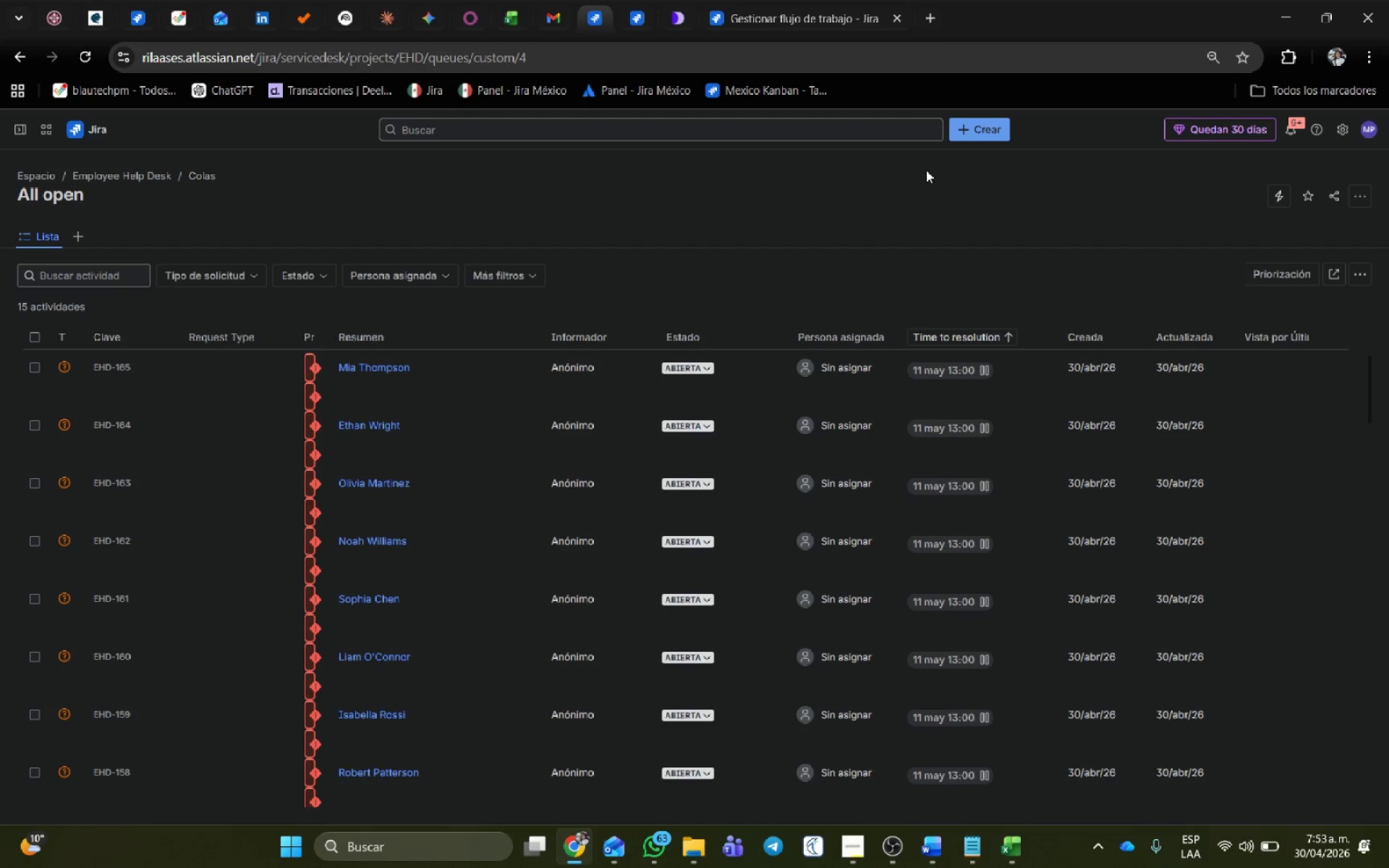 
left_click([33, 341])
 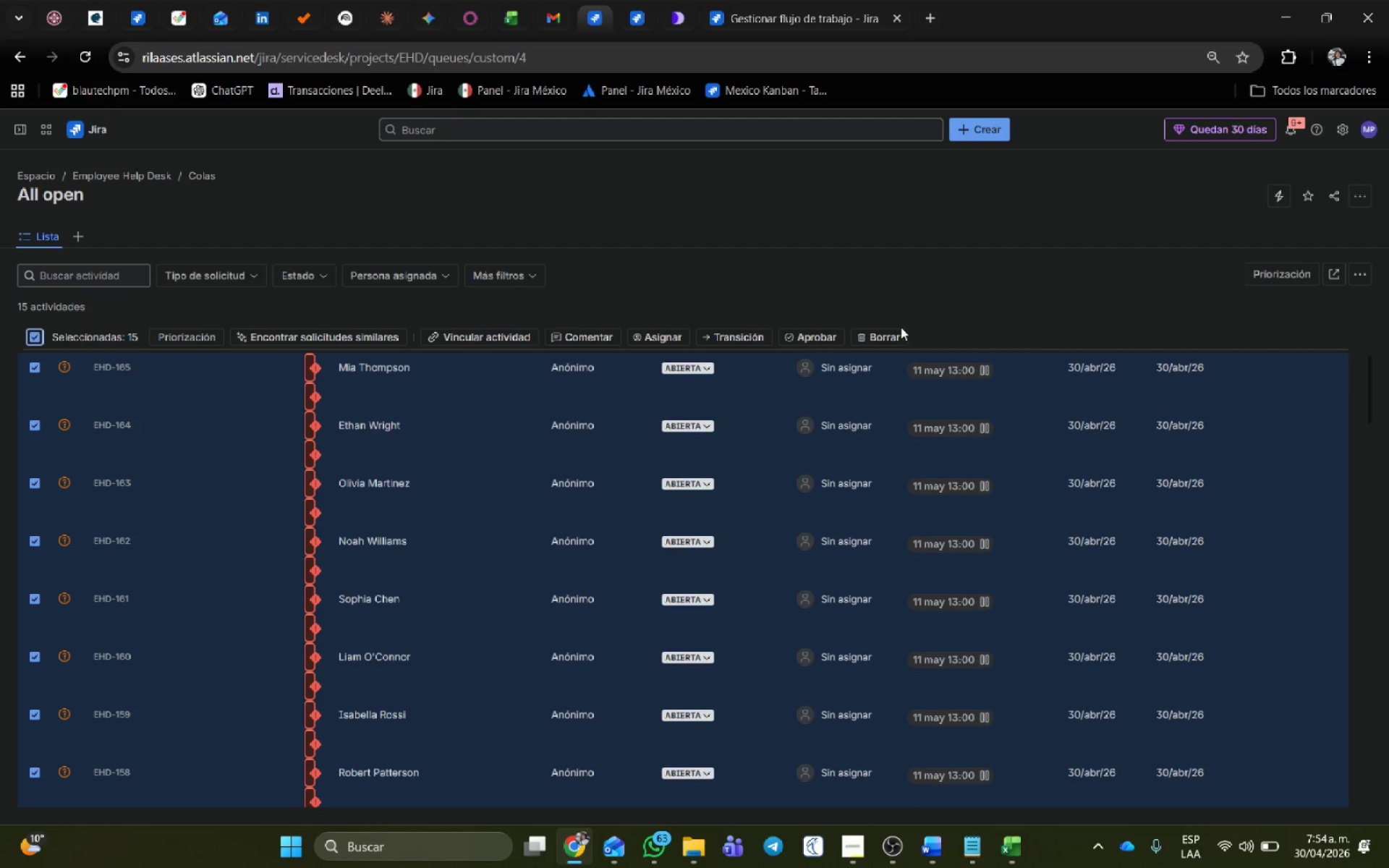 
left_click([899, 333])
 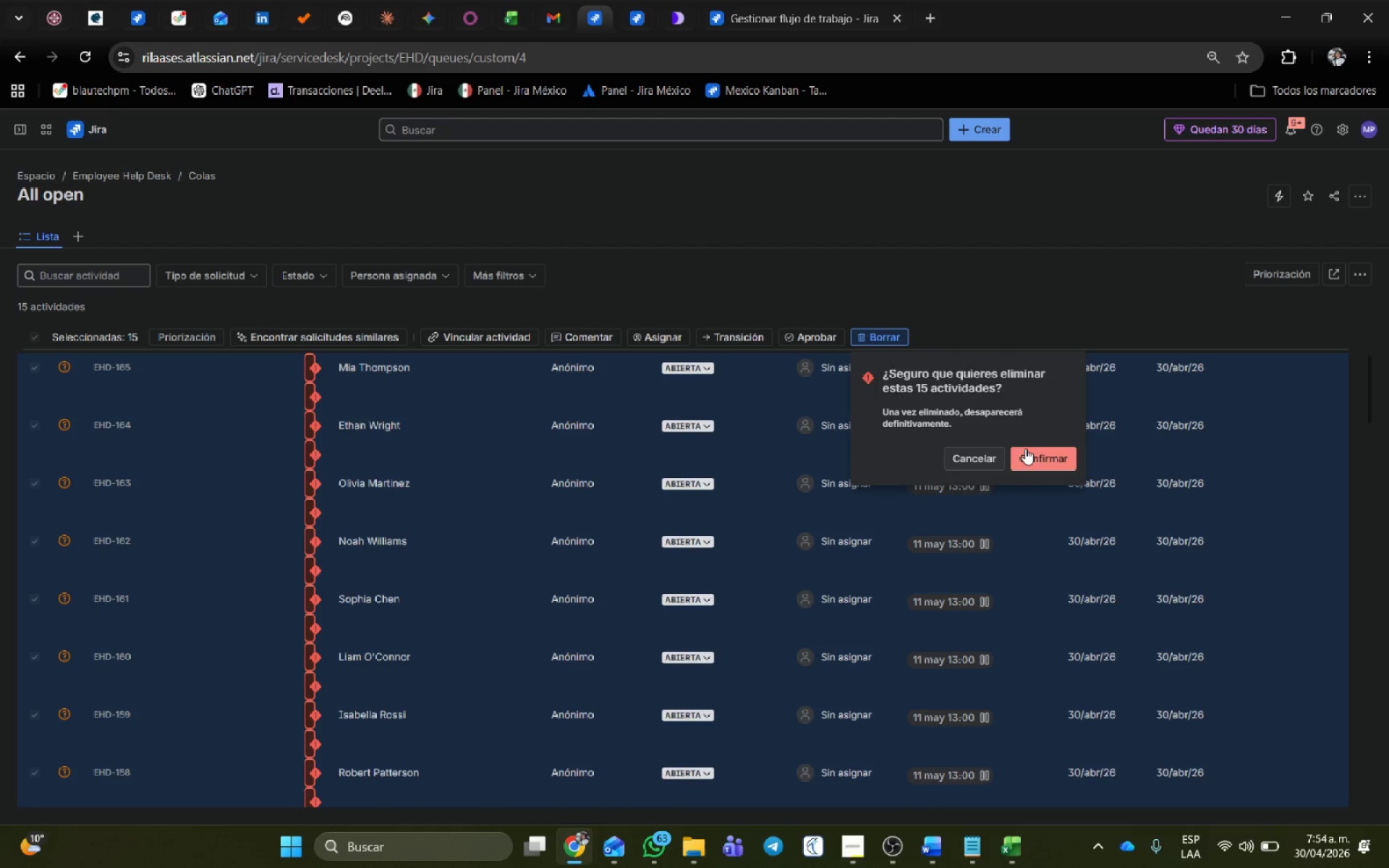 
left_click([1044, 458])
 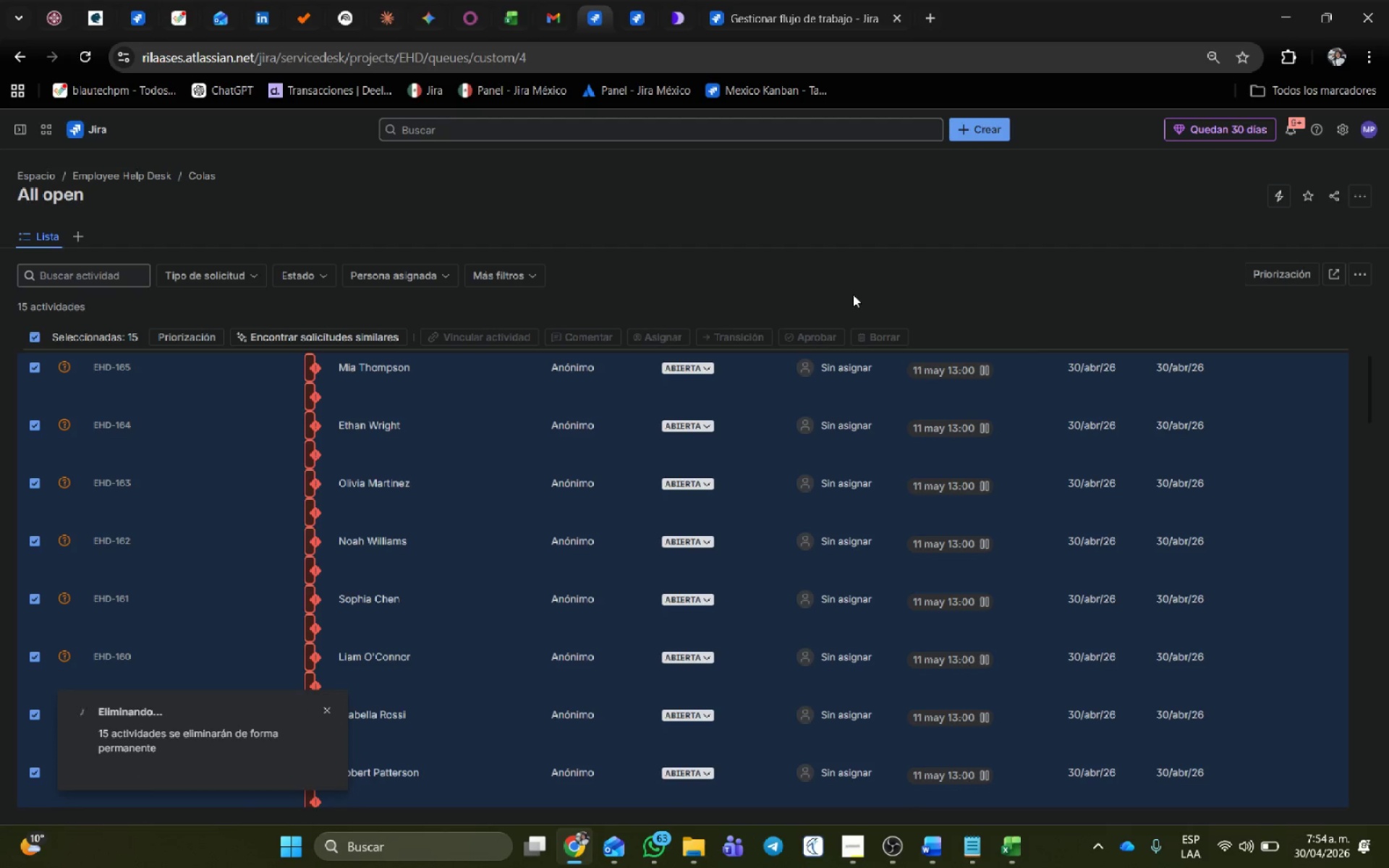 
wait(12.8)
 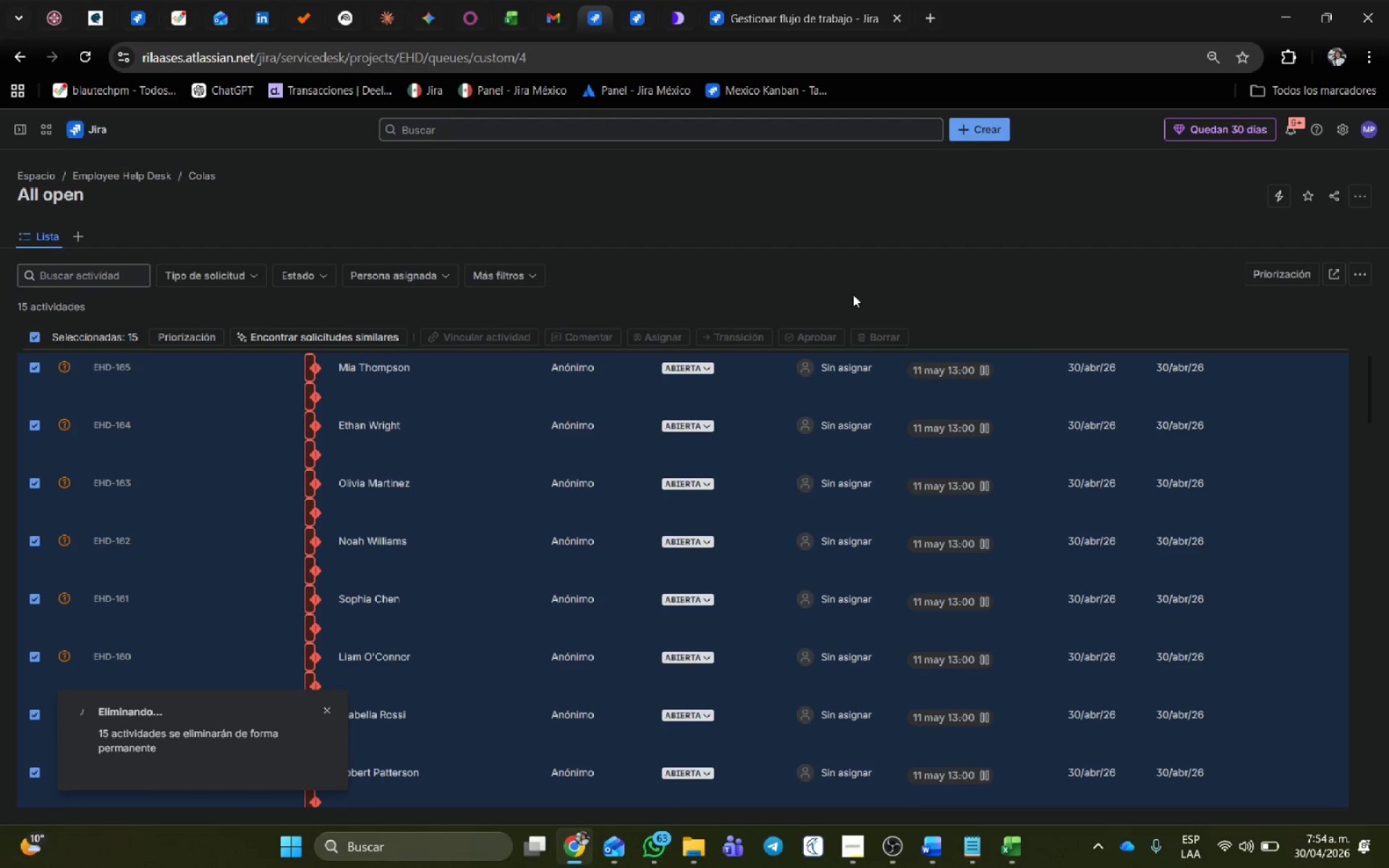 
scroll: coordinate [645, 472], scroll_direction: down, amount: 1.0
 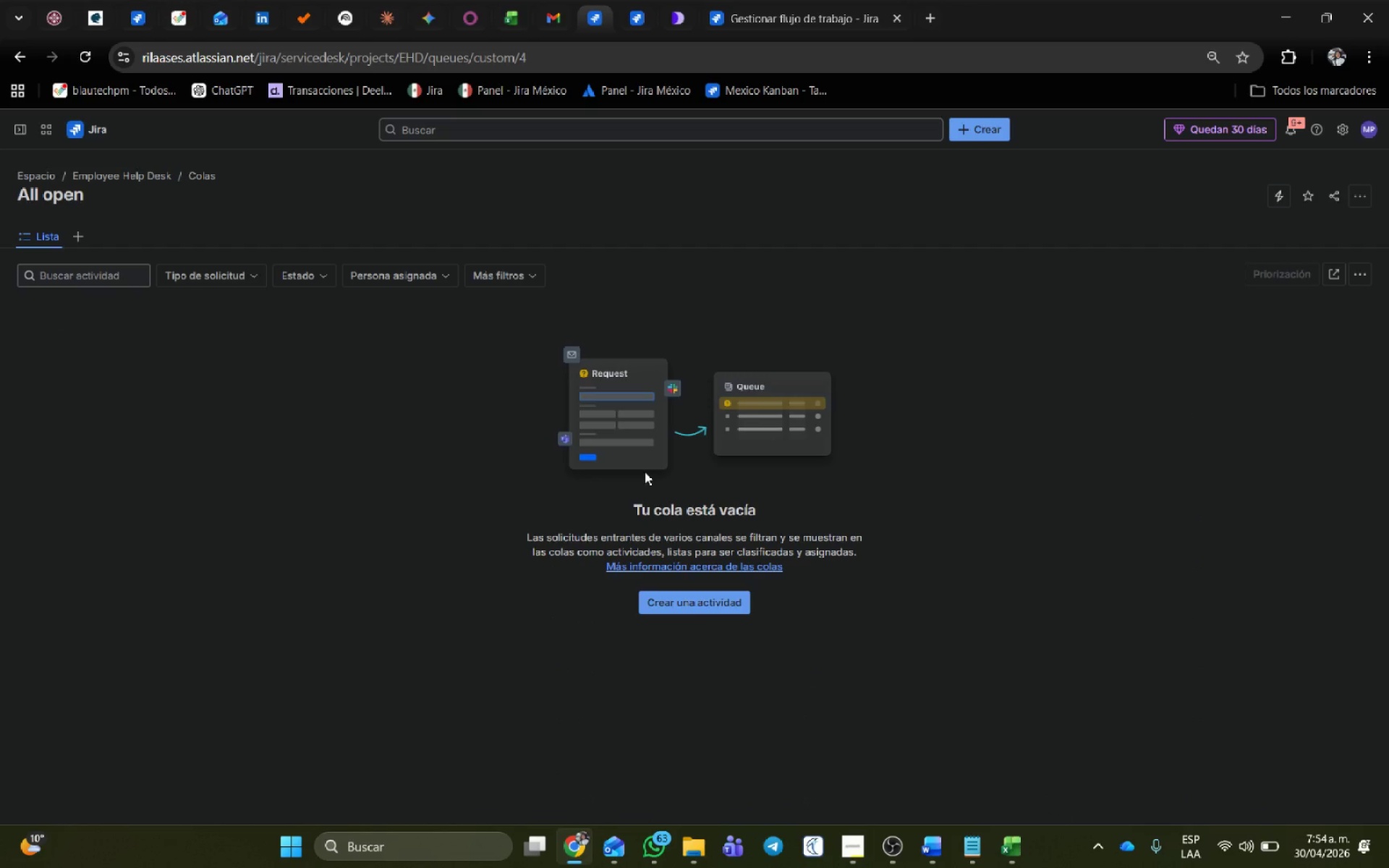 
wait(20.14)
 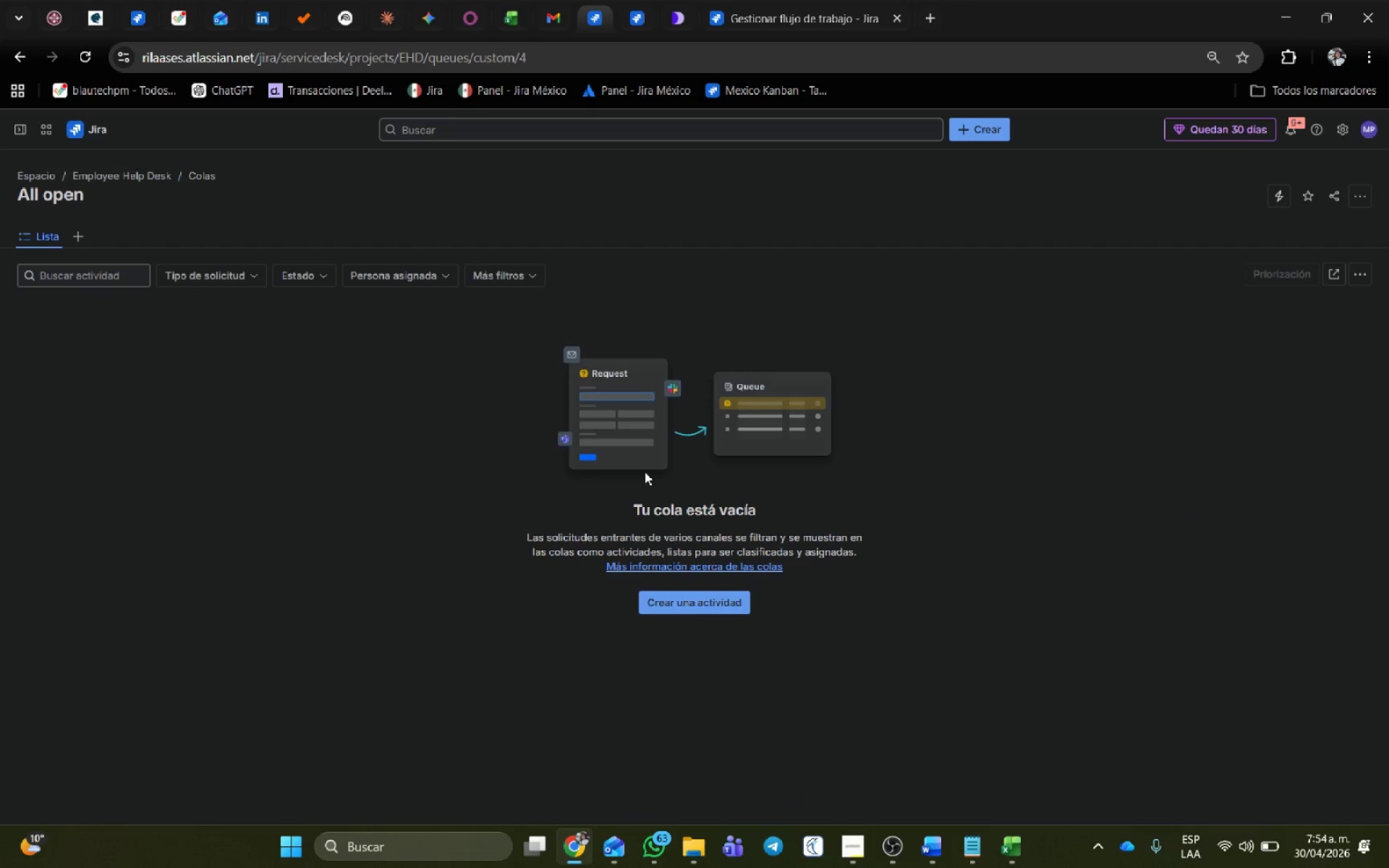 
left_click([1343, 129])
 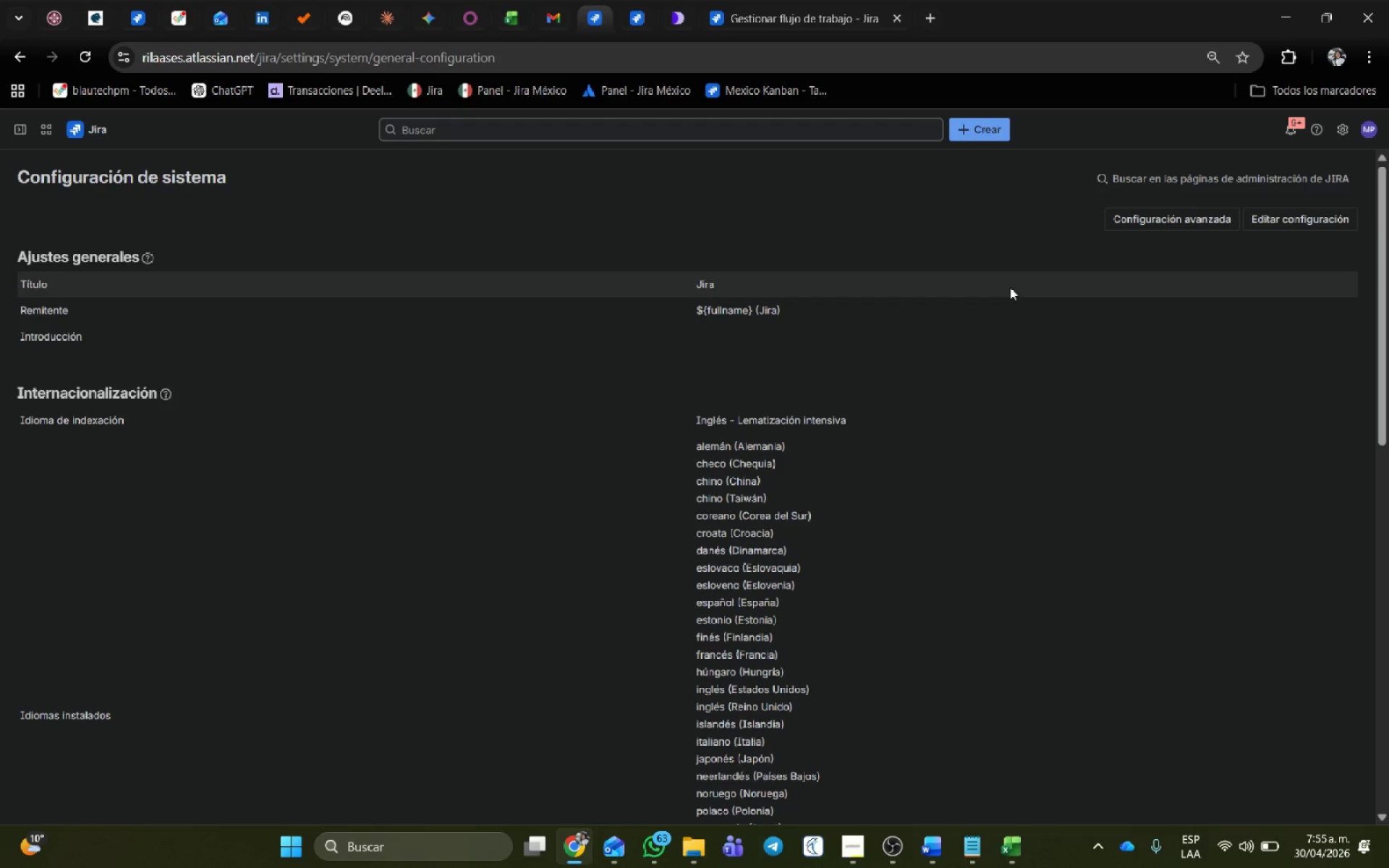 
wait(64.19)
 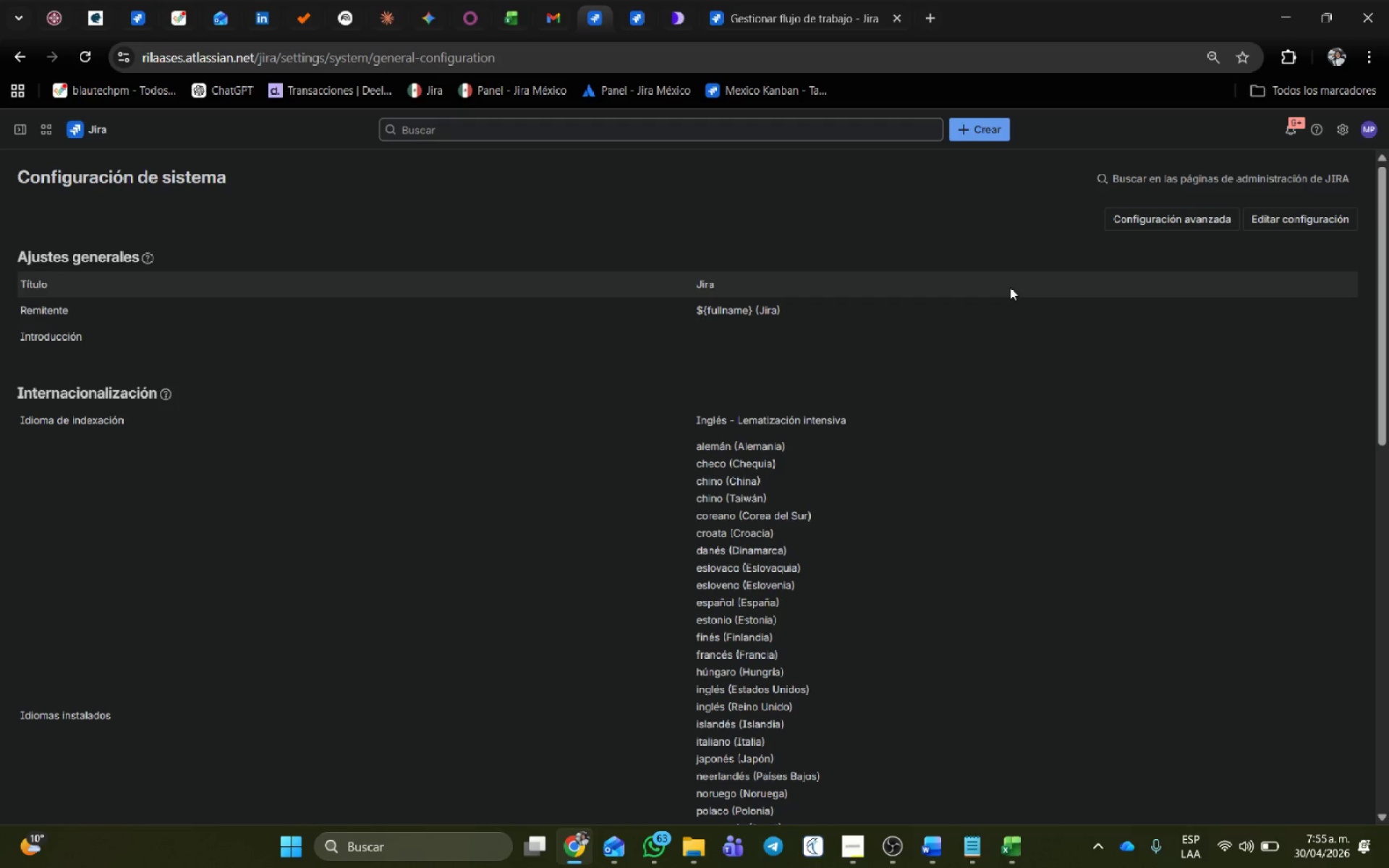 
left_click([95, 693])
 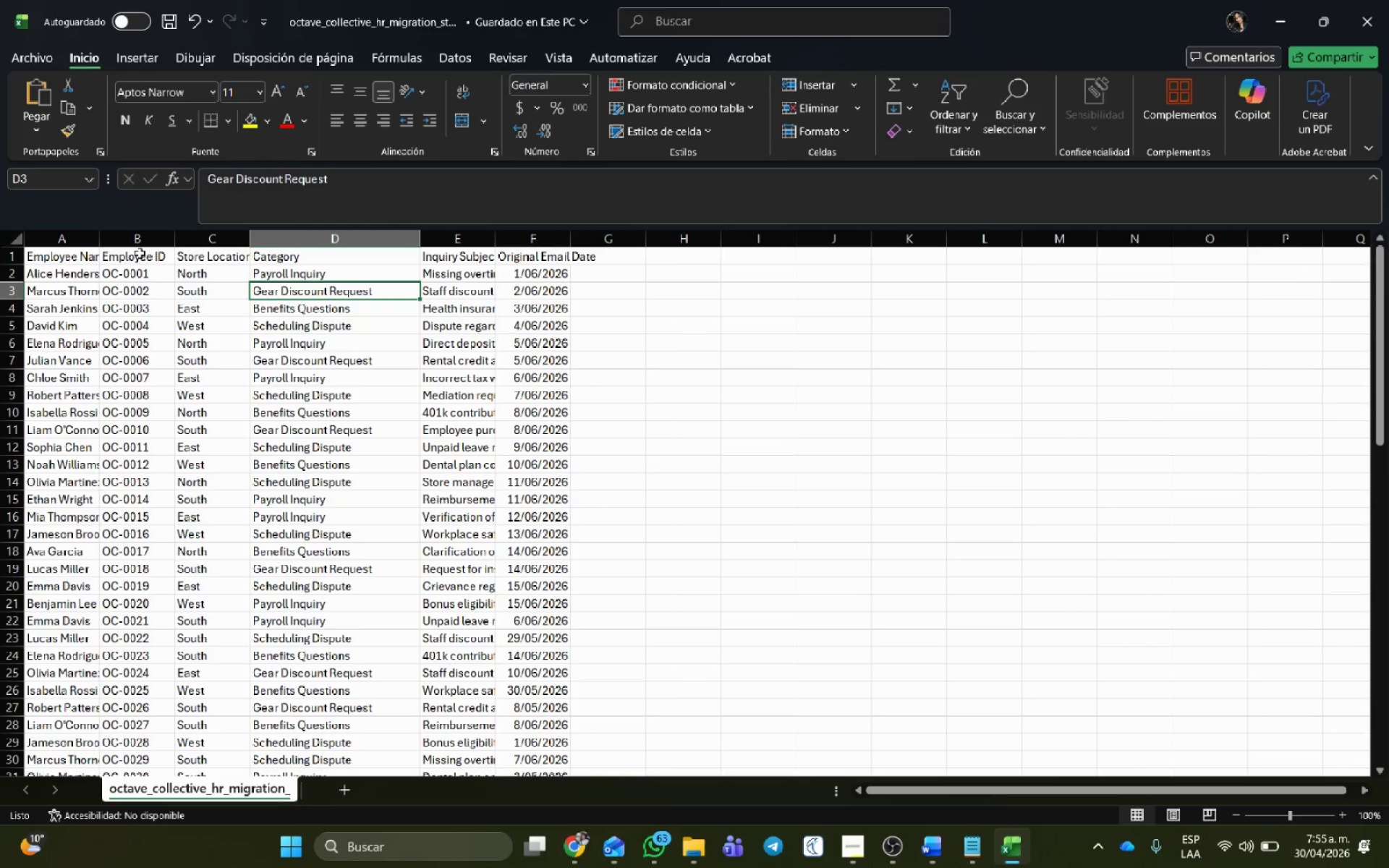 
double_click([140, 242])
 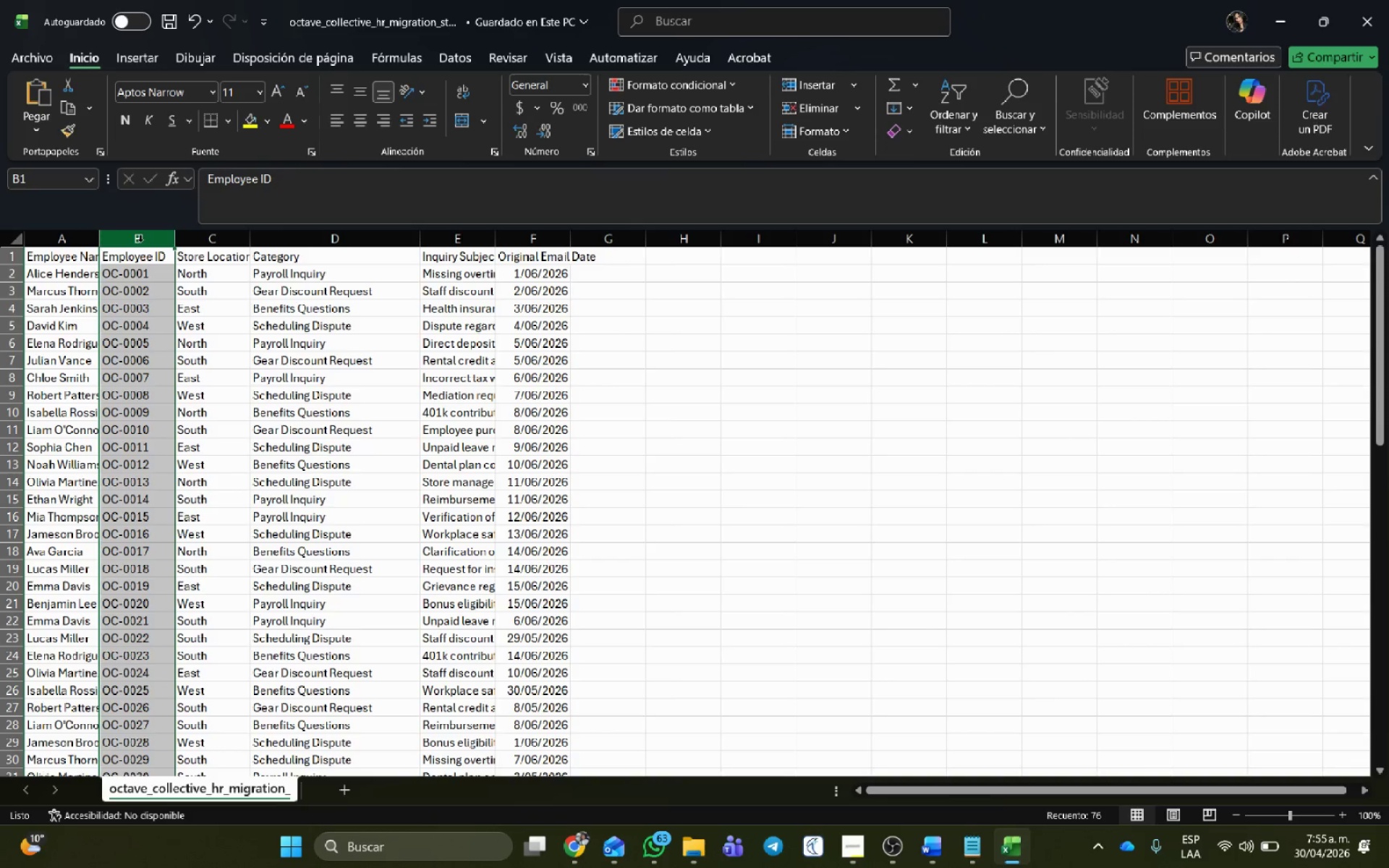 
right_click([140, 242])
 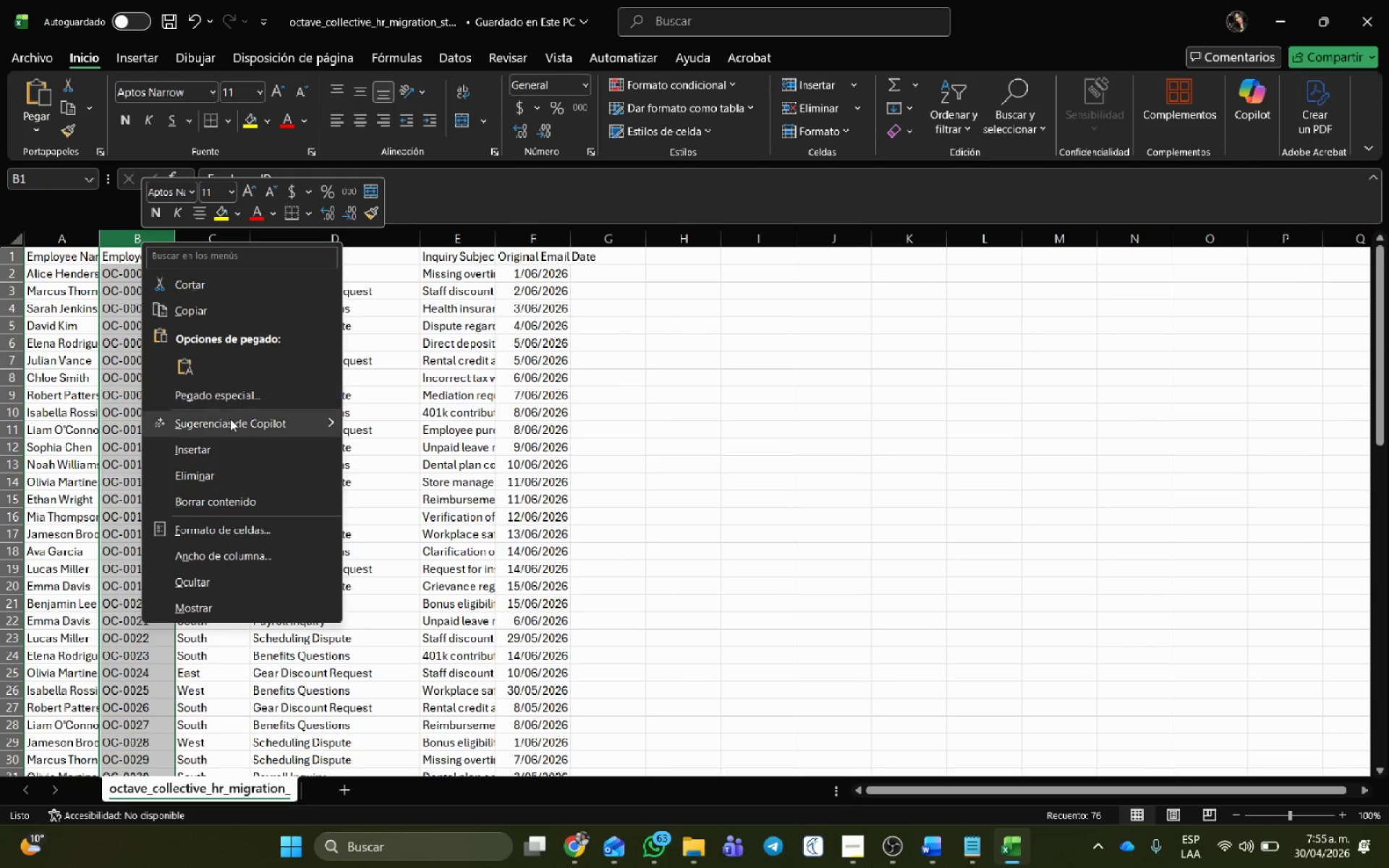 
left_click([244, 459])
 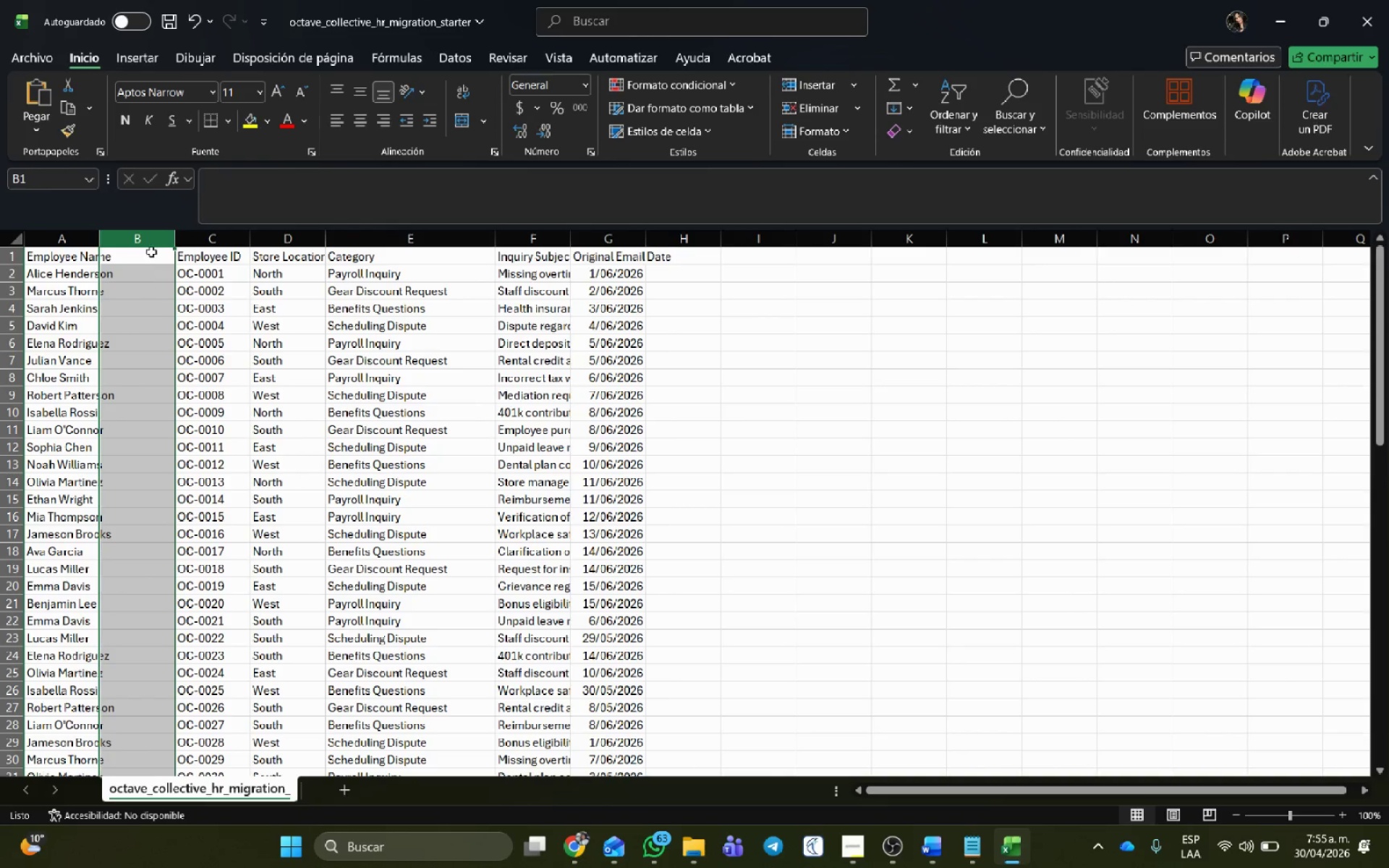 
left_click([150, 256])
 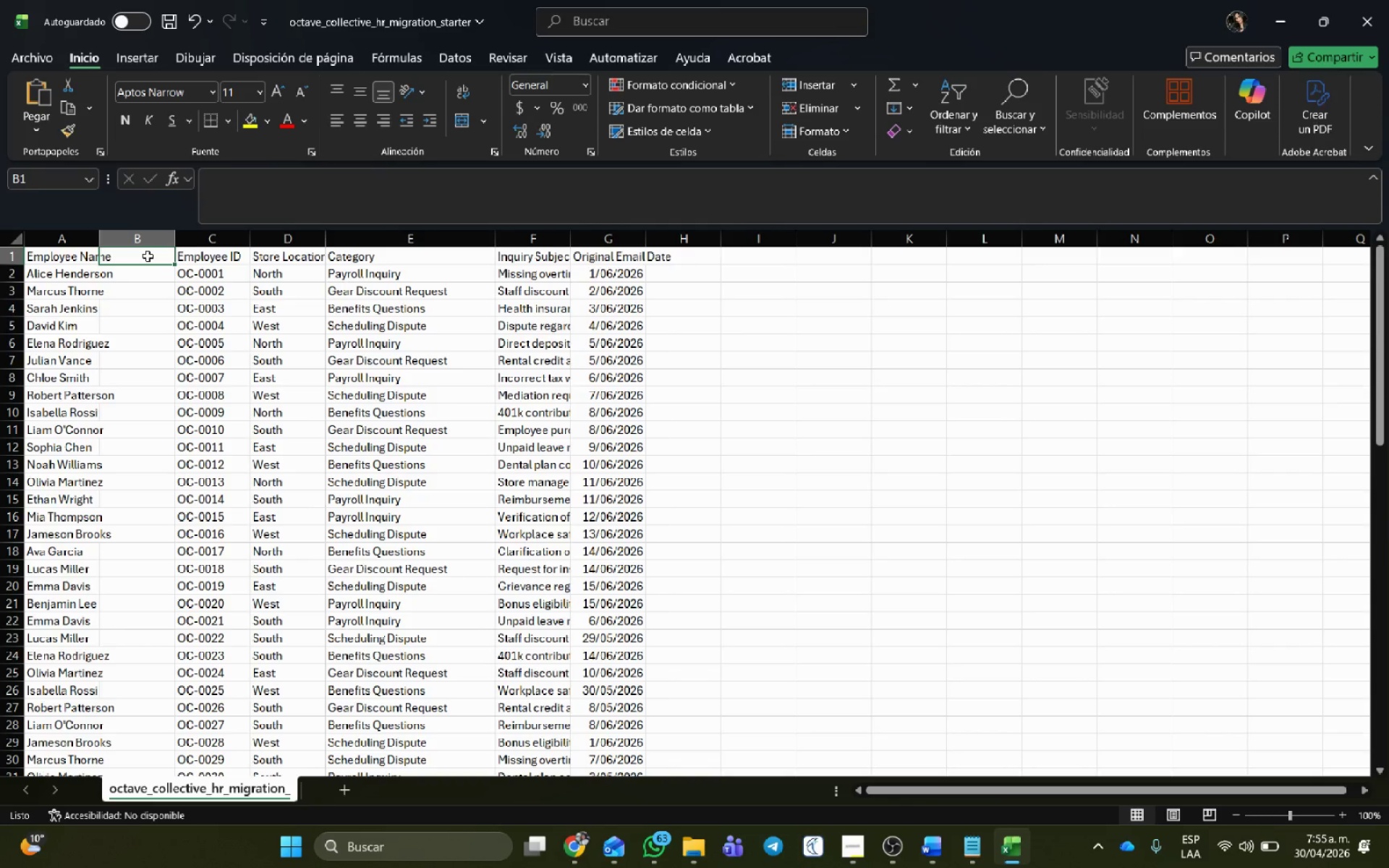 
type(Type)
 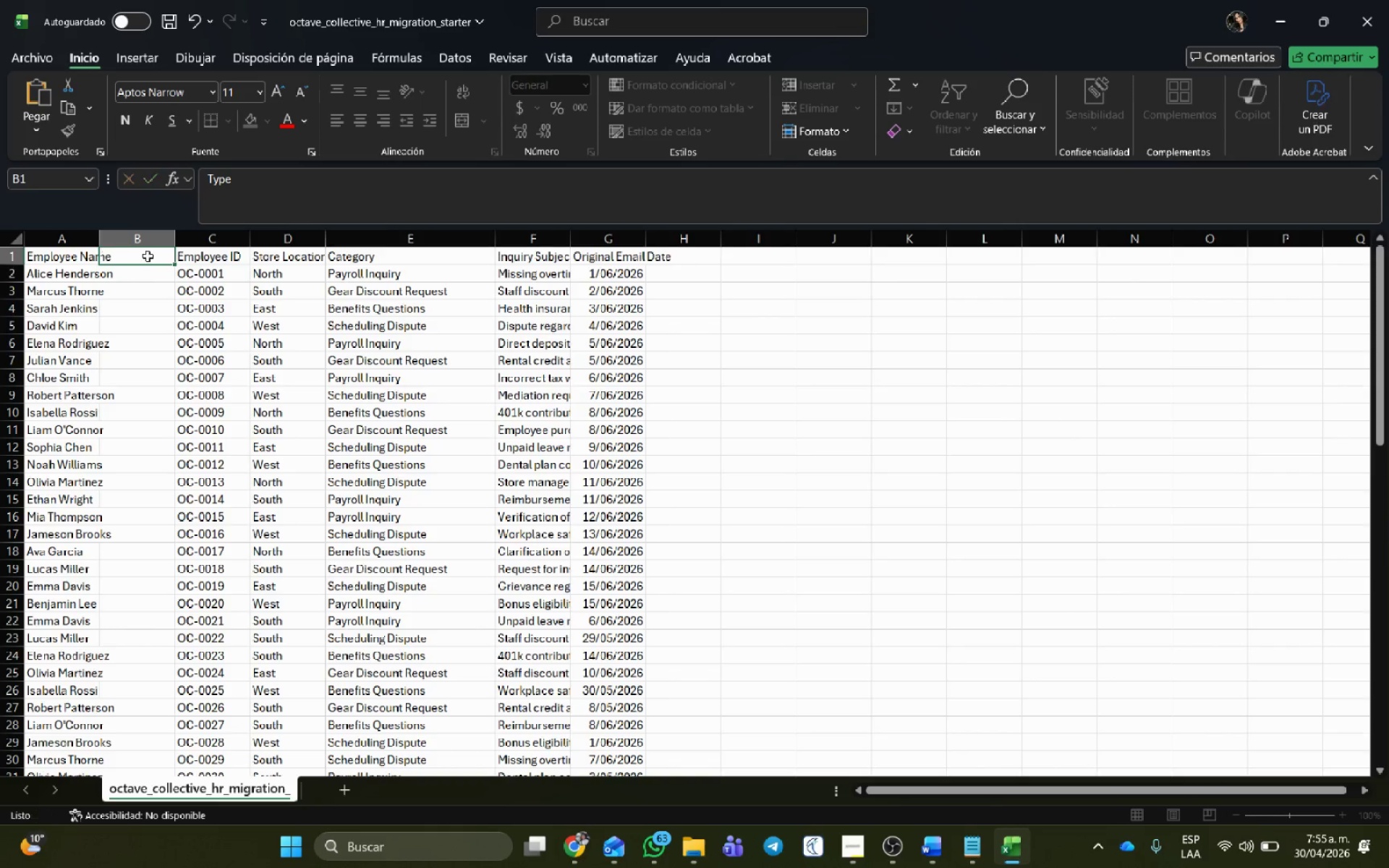 
key(Enter)
 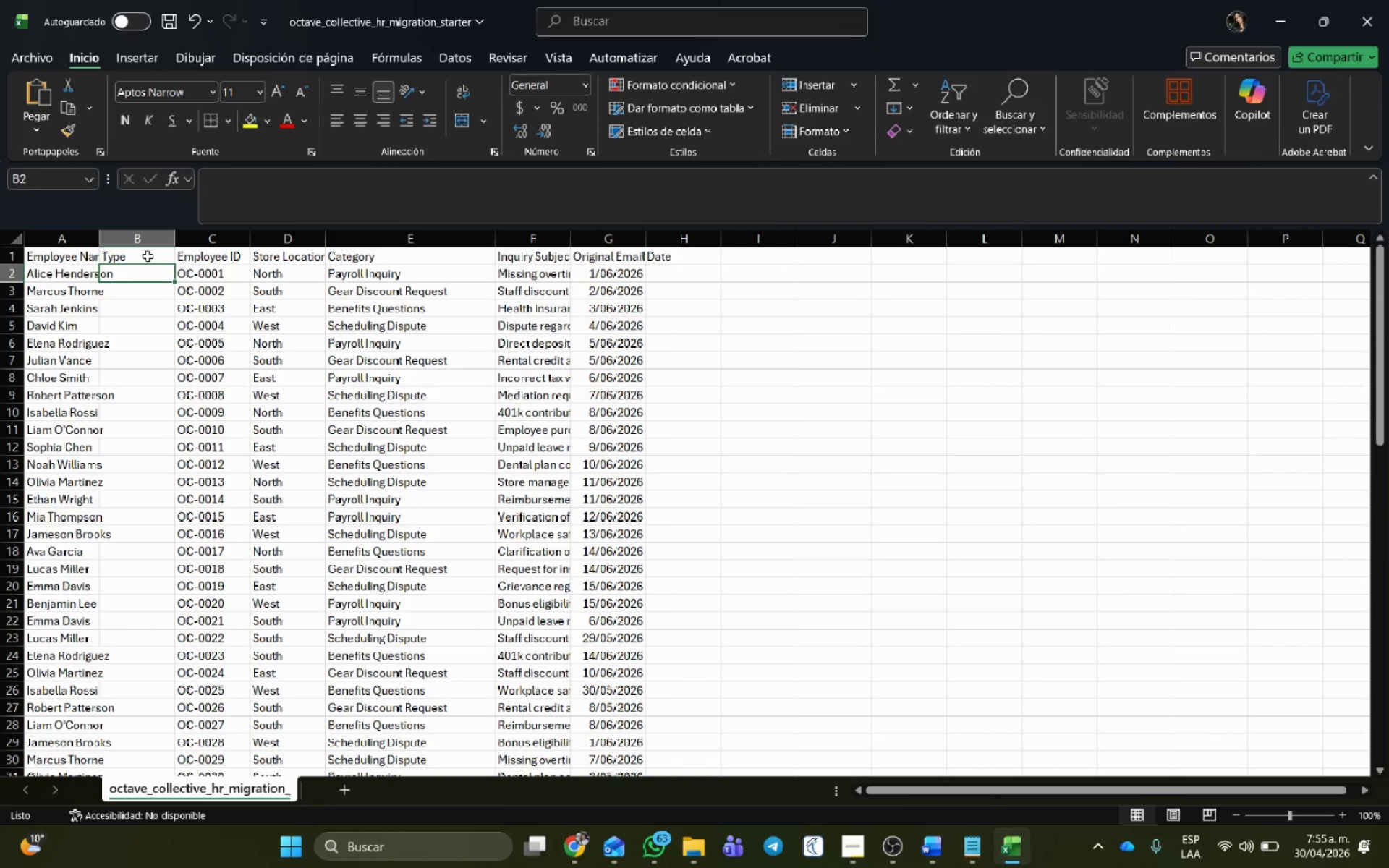 
type(HR R)
key(Backspace)
key(Backspace)
key(Backspace)
type(r Request)
 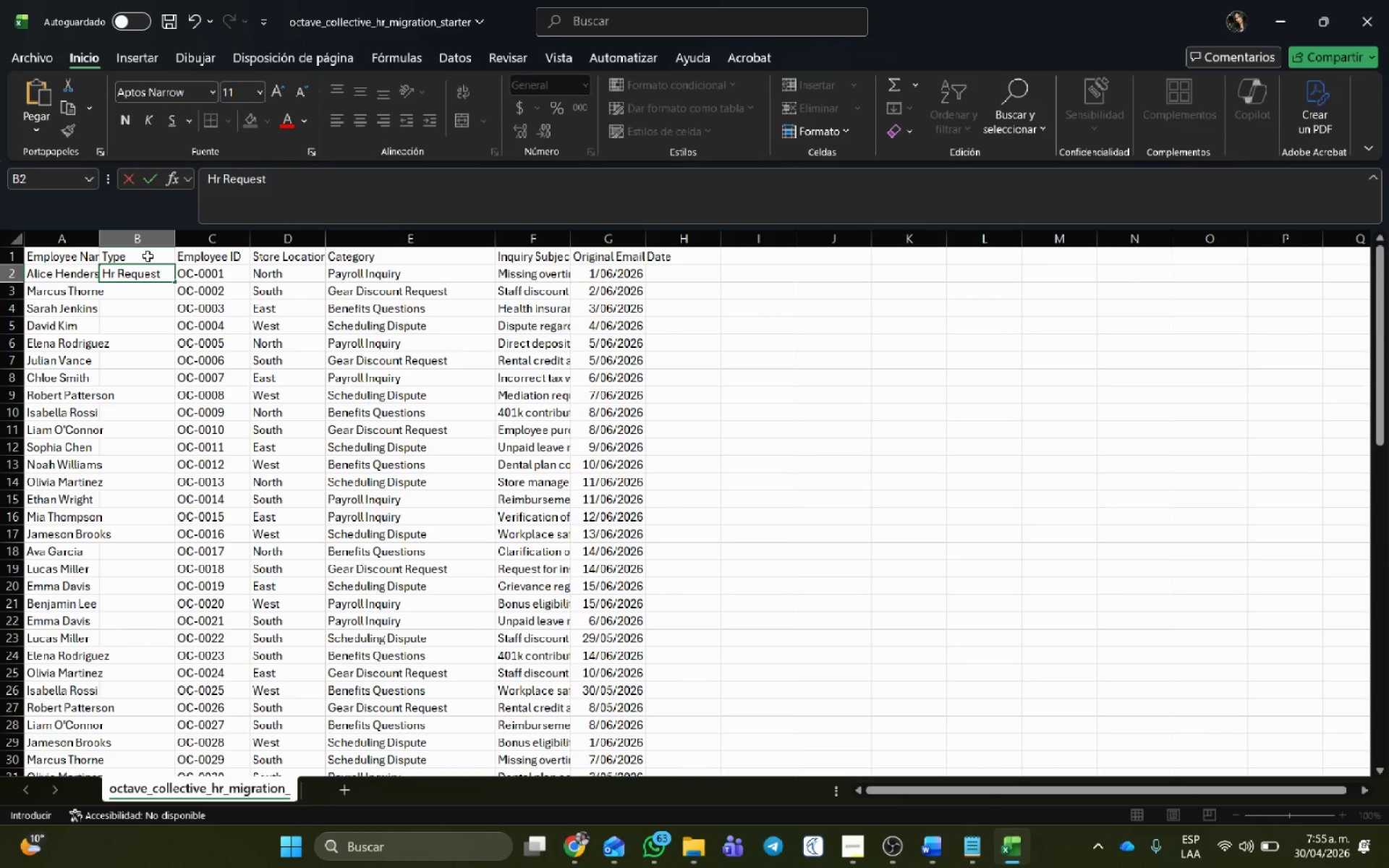 
key(Enter)
 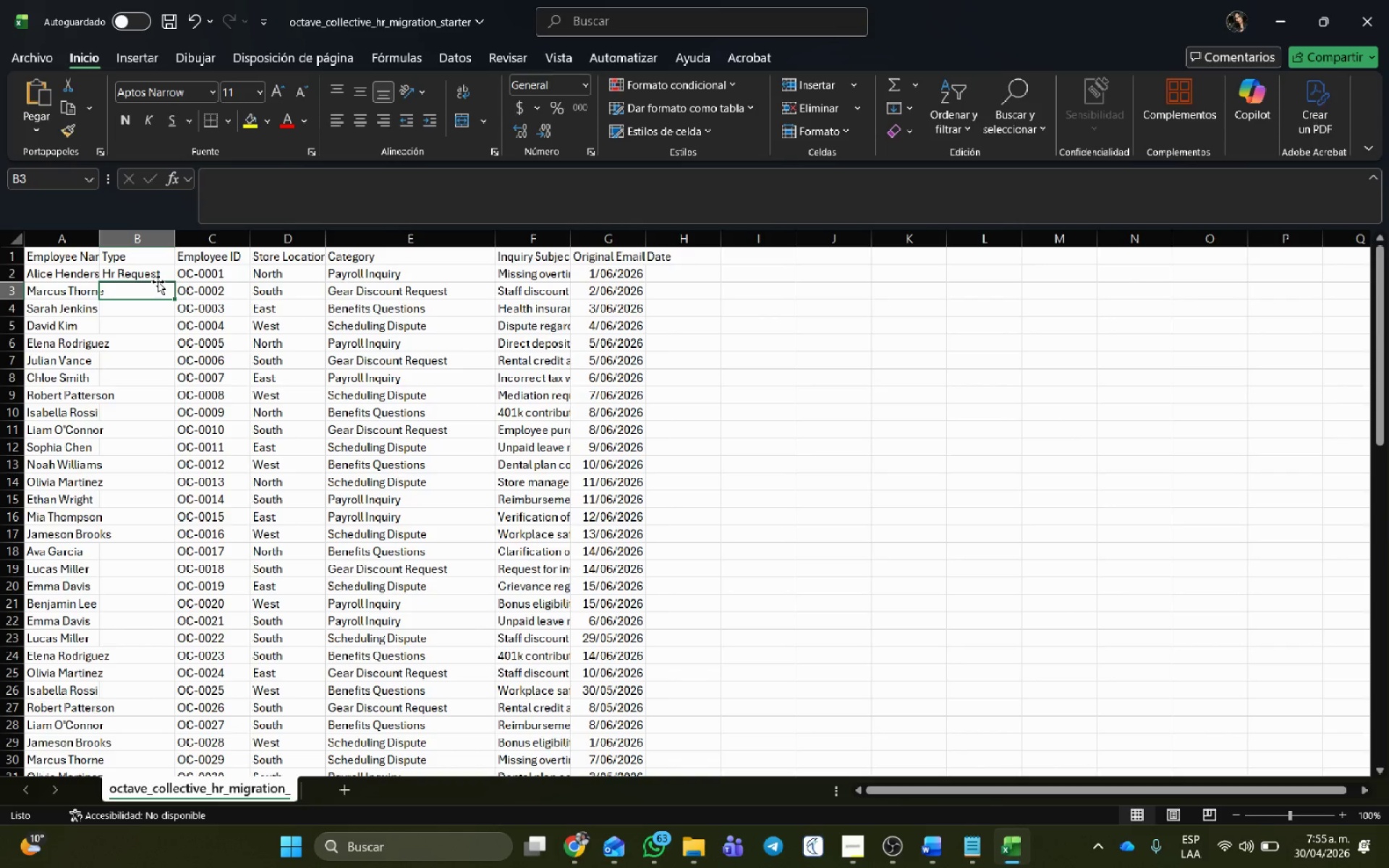 
left_click([158, 273])
 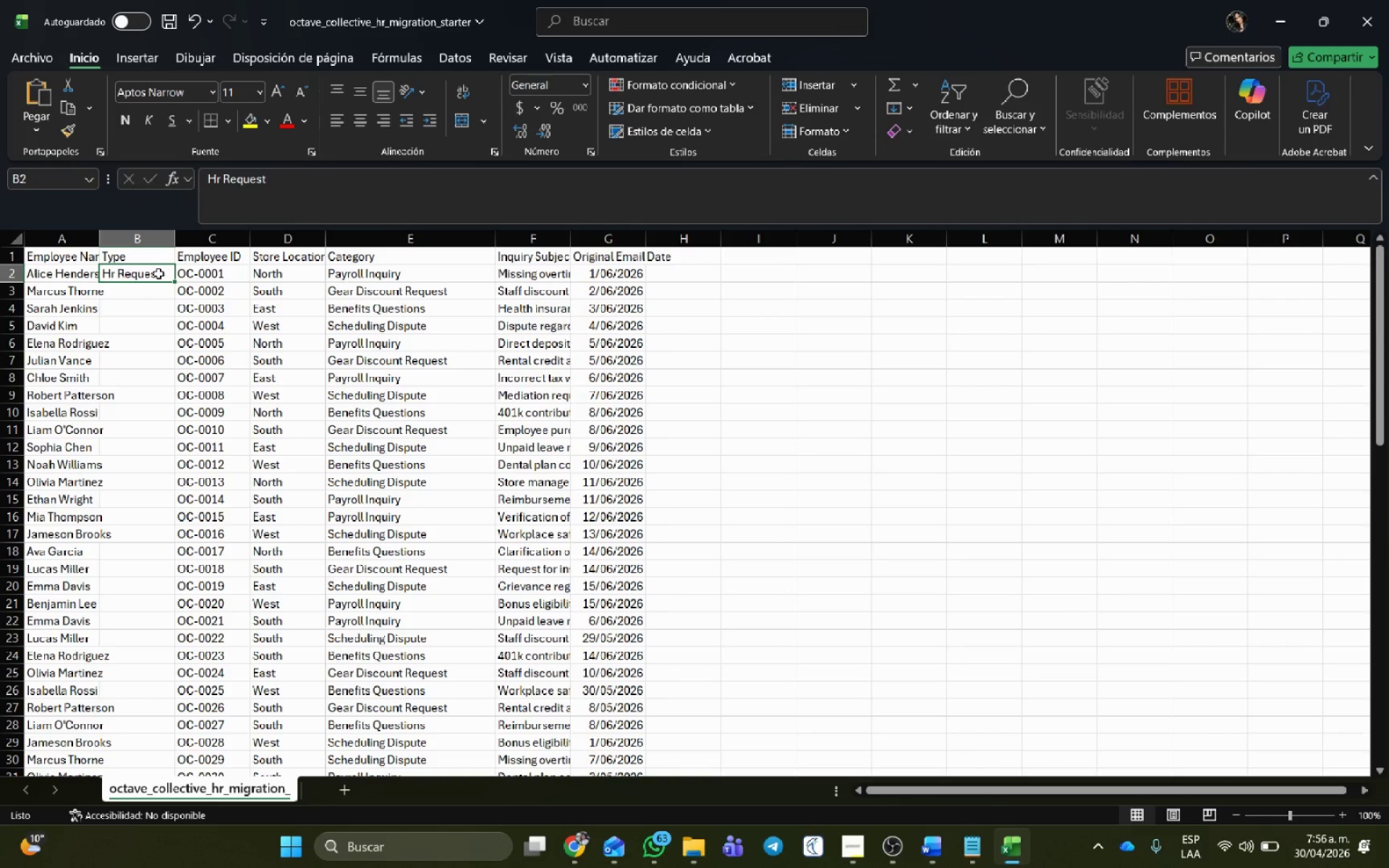 
key(Control+C)
 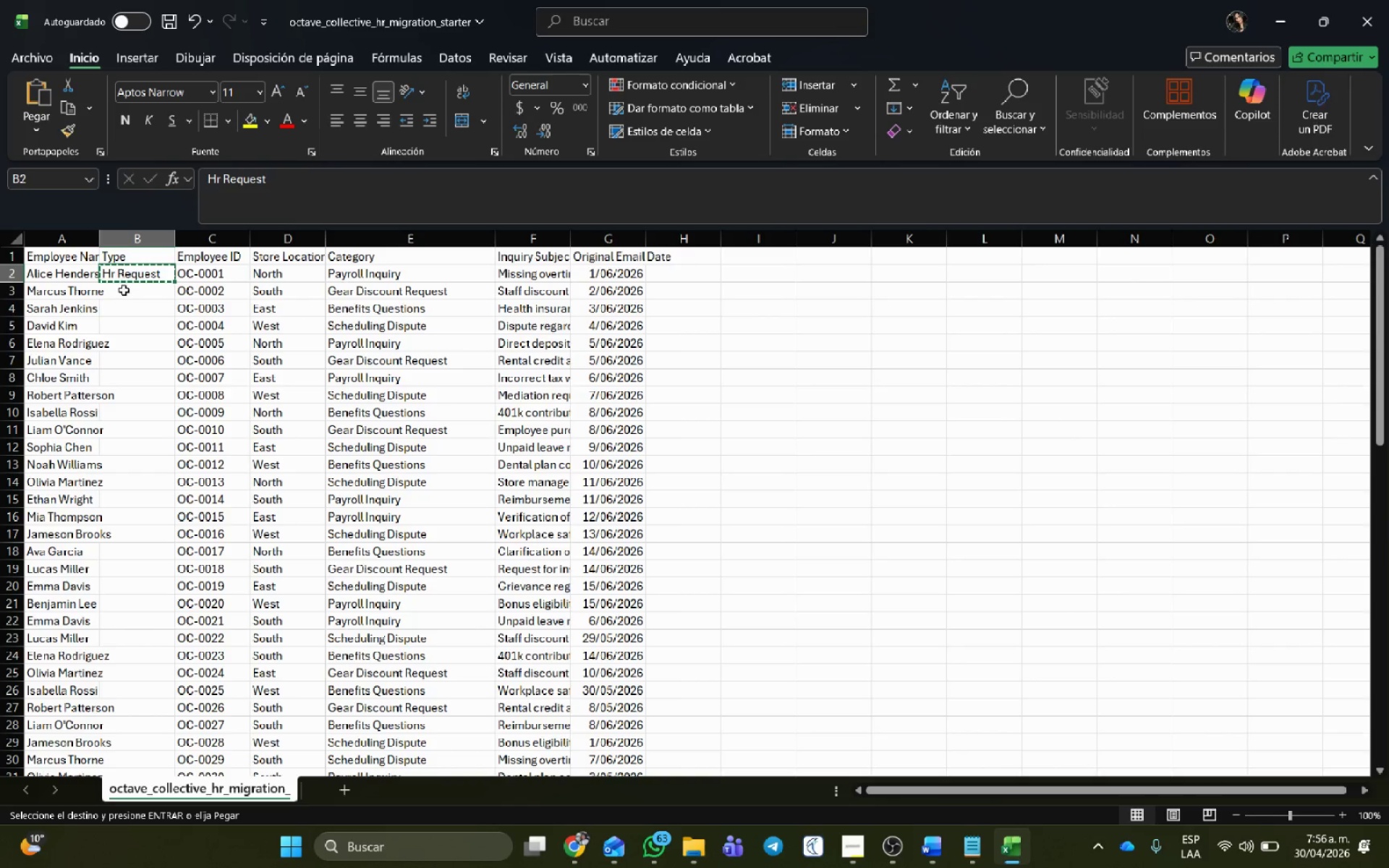 
wait(5.14)
 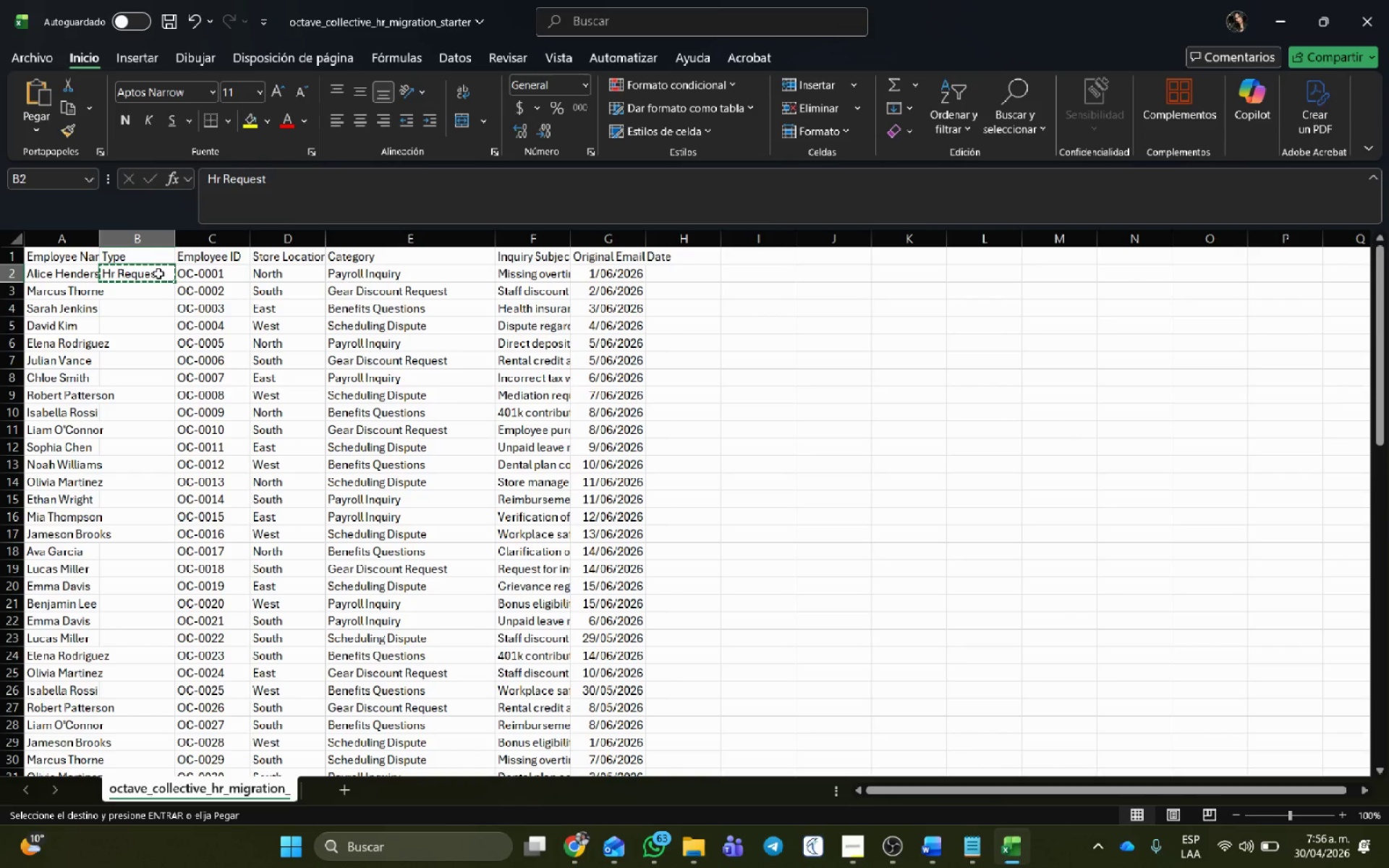 
left_click_drag(start_coordinate=[127, 294], to_coordinate=[148, 746])
 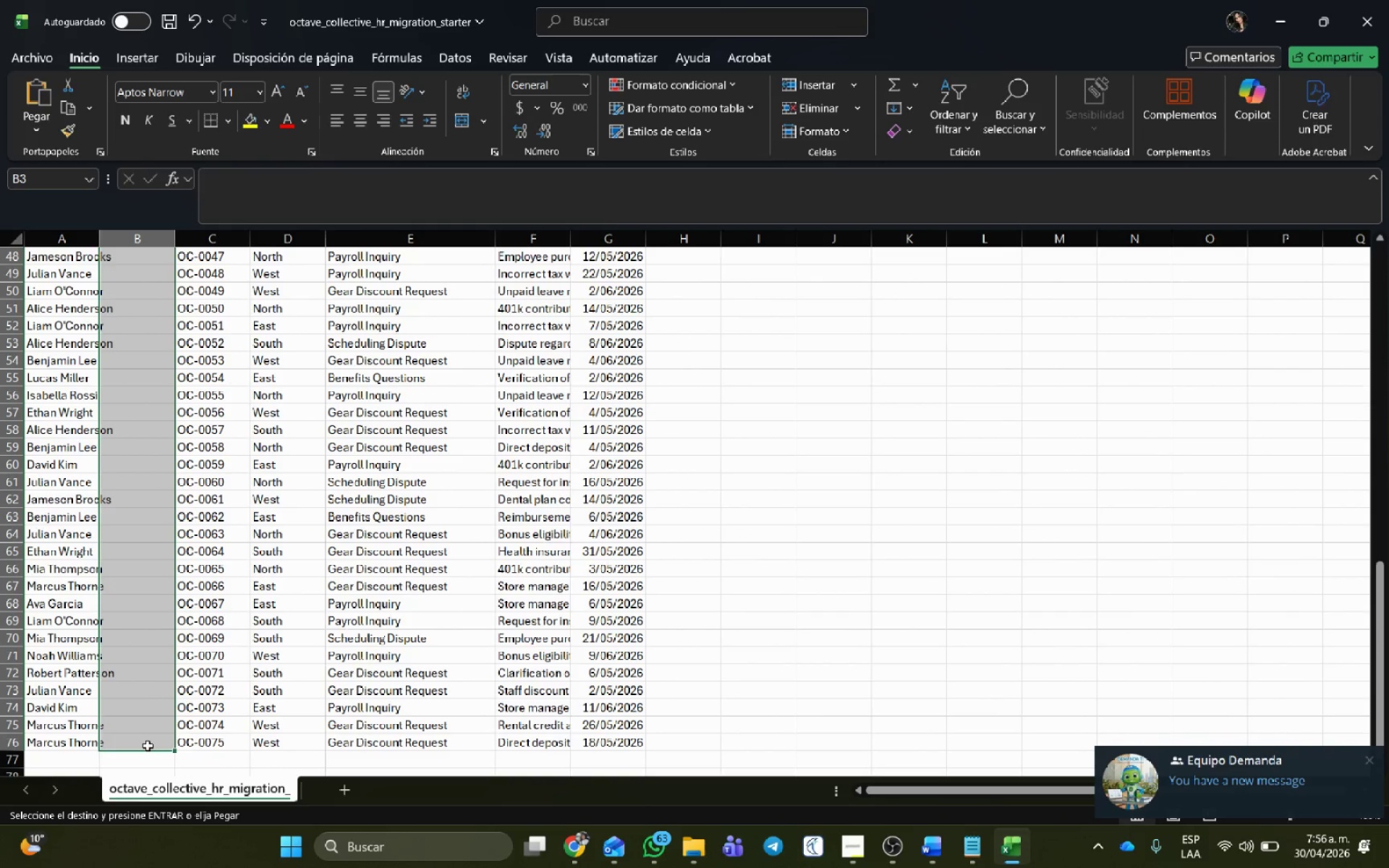 
key(Control+V)
 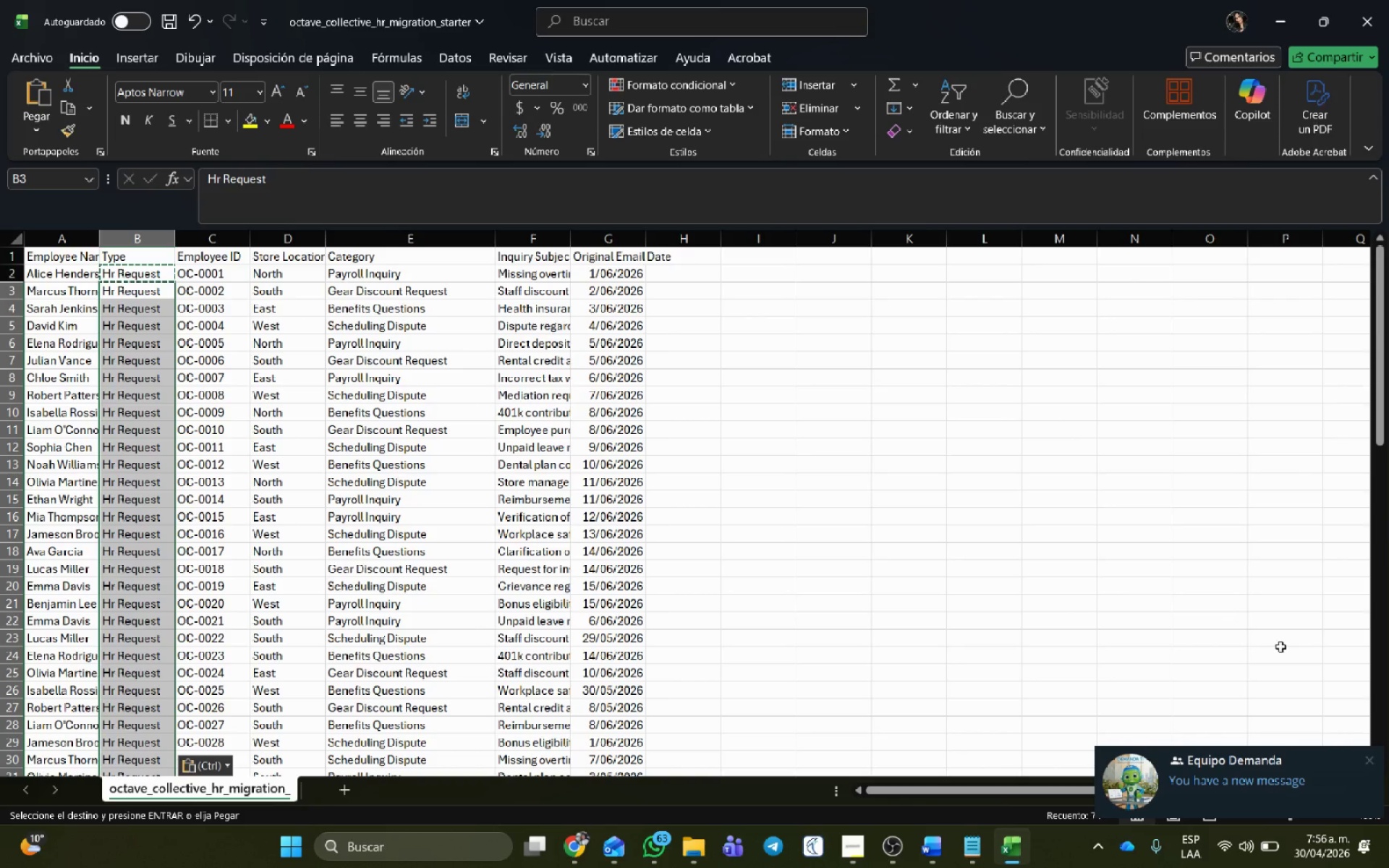 
left_click([1369, 760])
 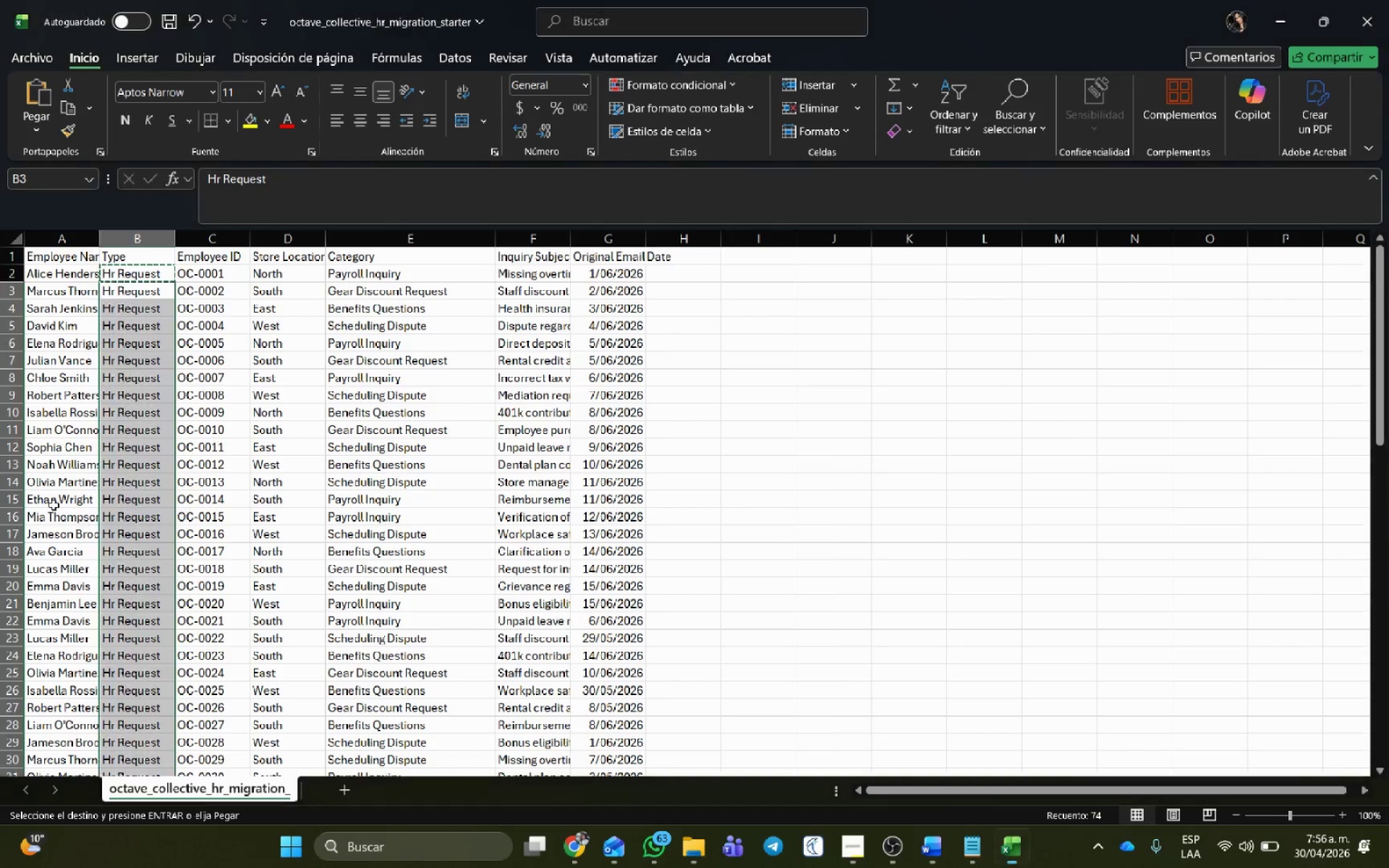 
scroll: coordinate [302, 641], scroll_direction: down, amount: 20.0
 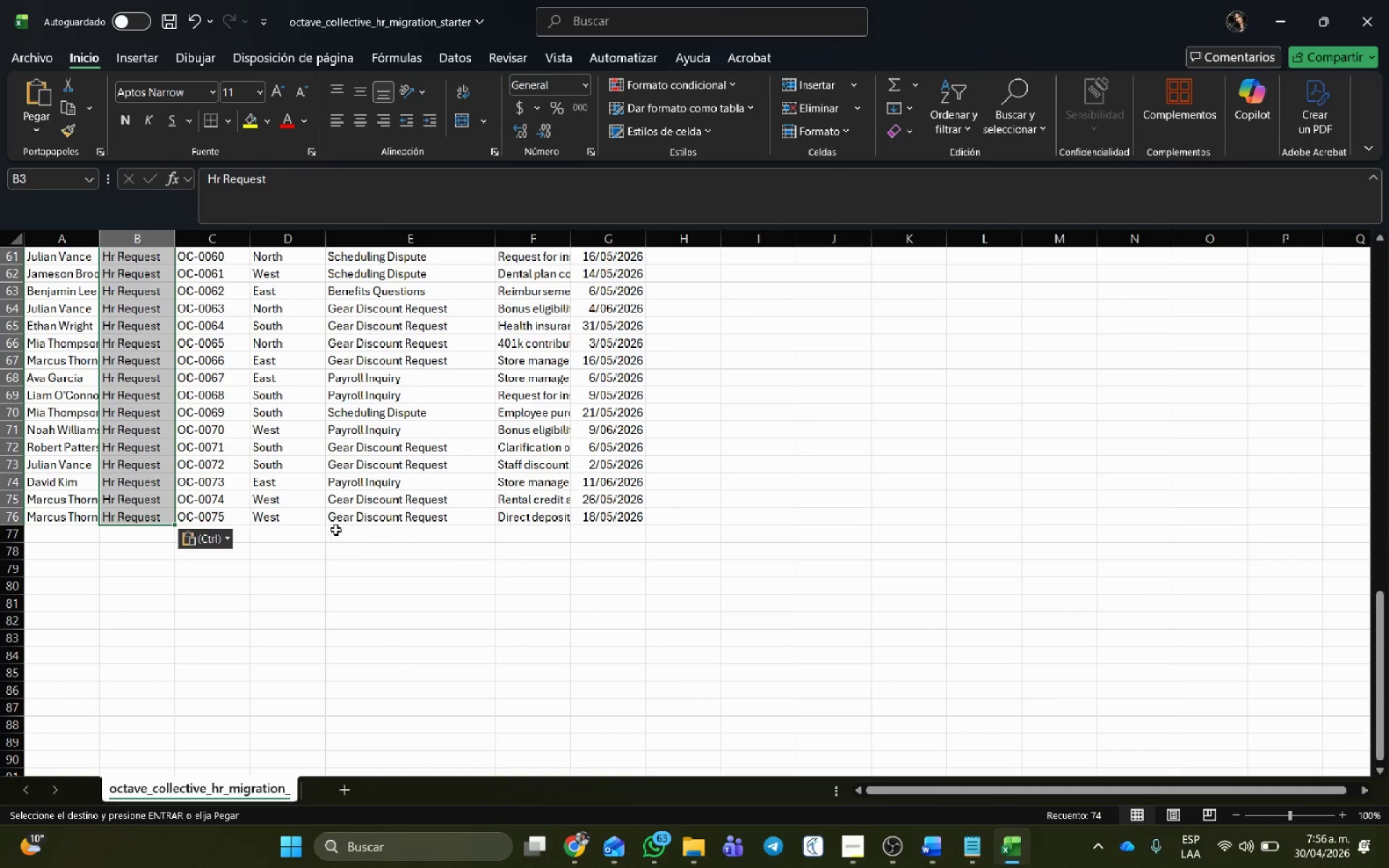 
scroll: coordinate [345, 514], scroll_direction: up, amount: 11.0
 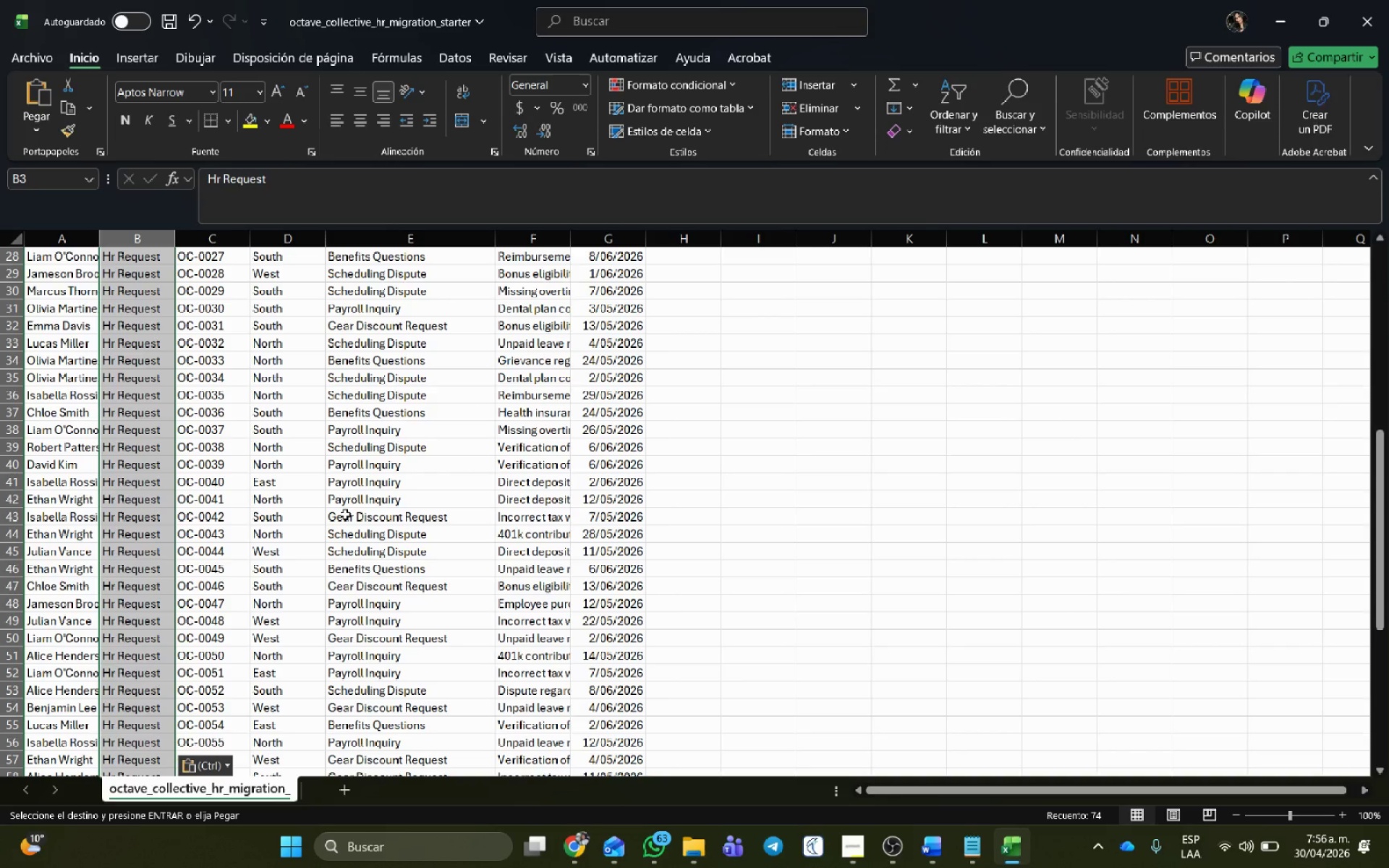 
left_click([383, 490])
 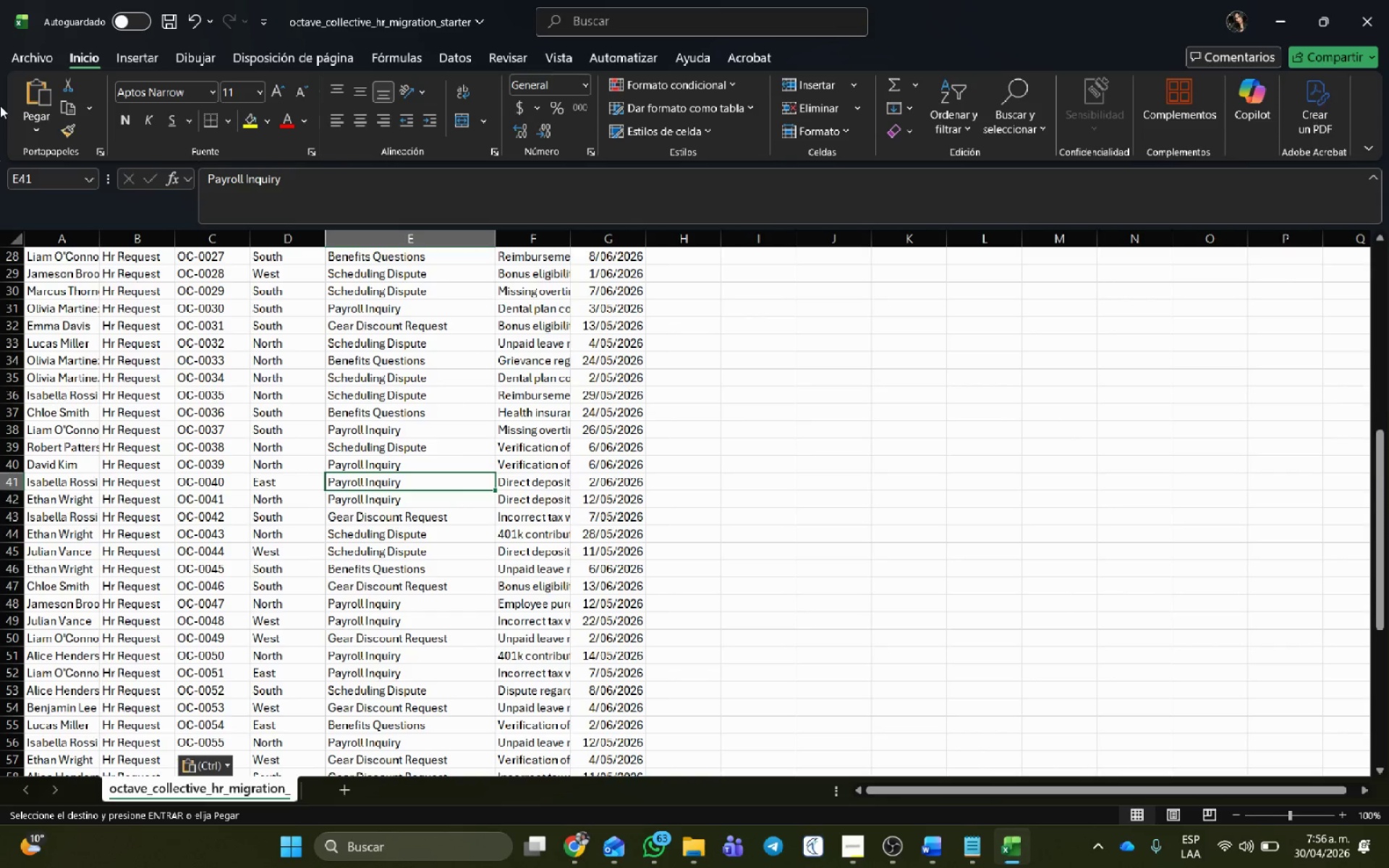 
left_click([167, 22])
 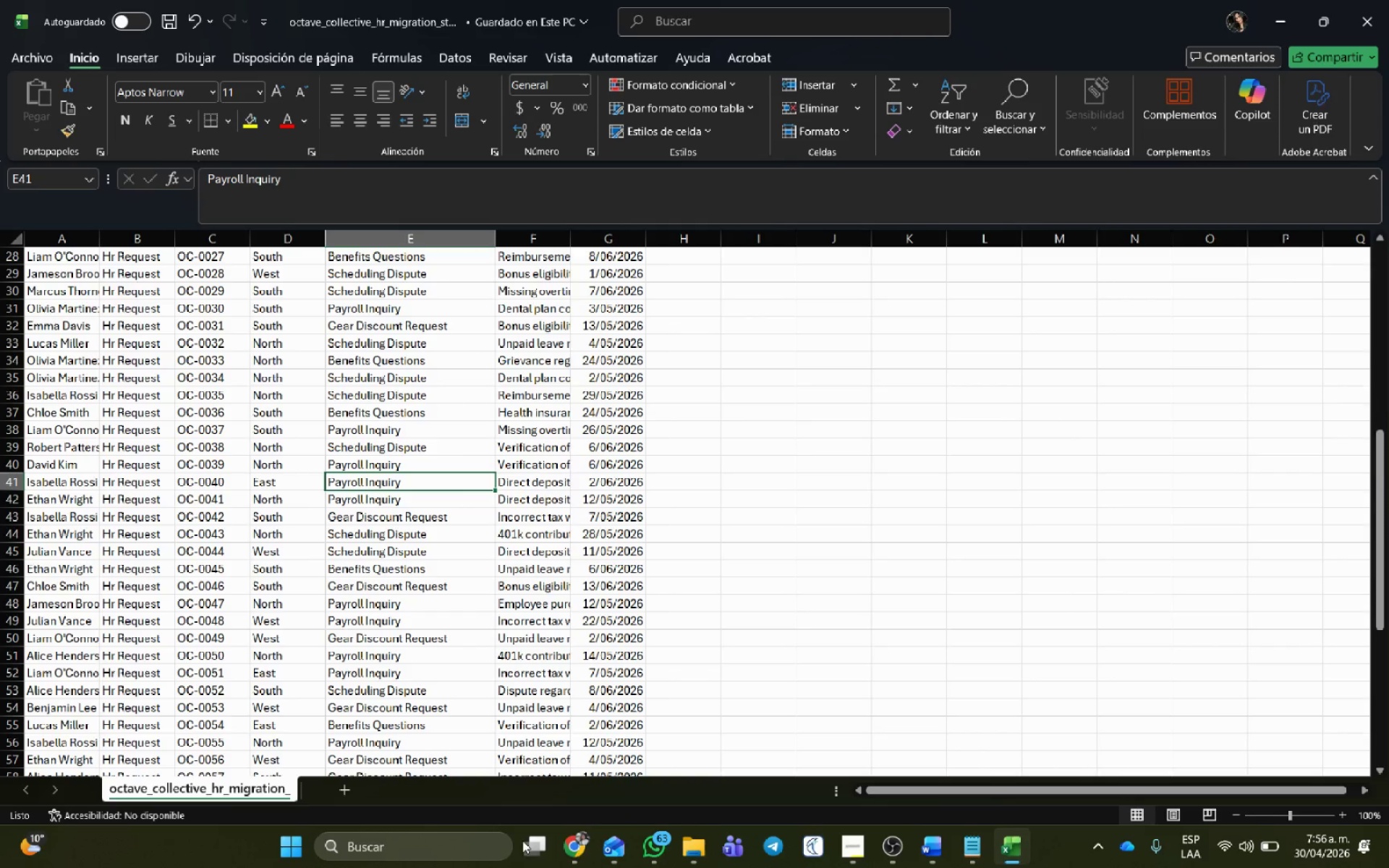 
left_click([582, 843])
 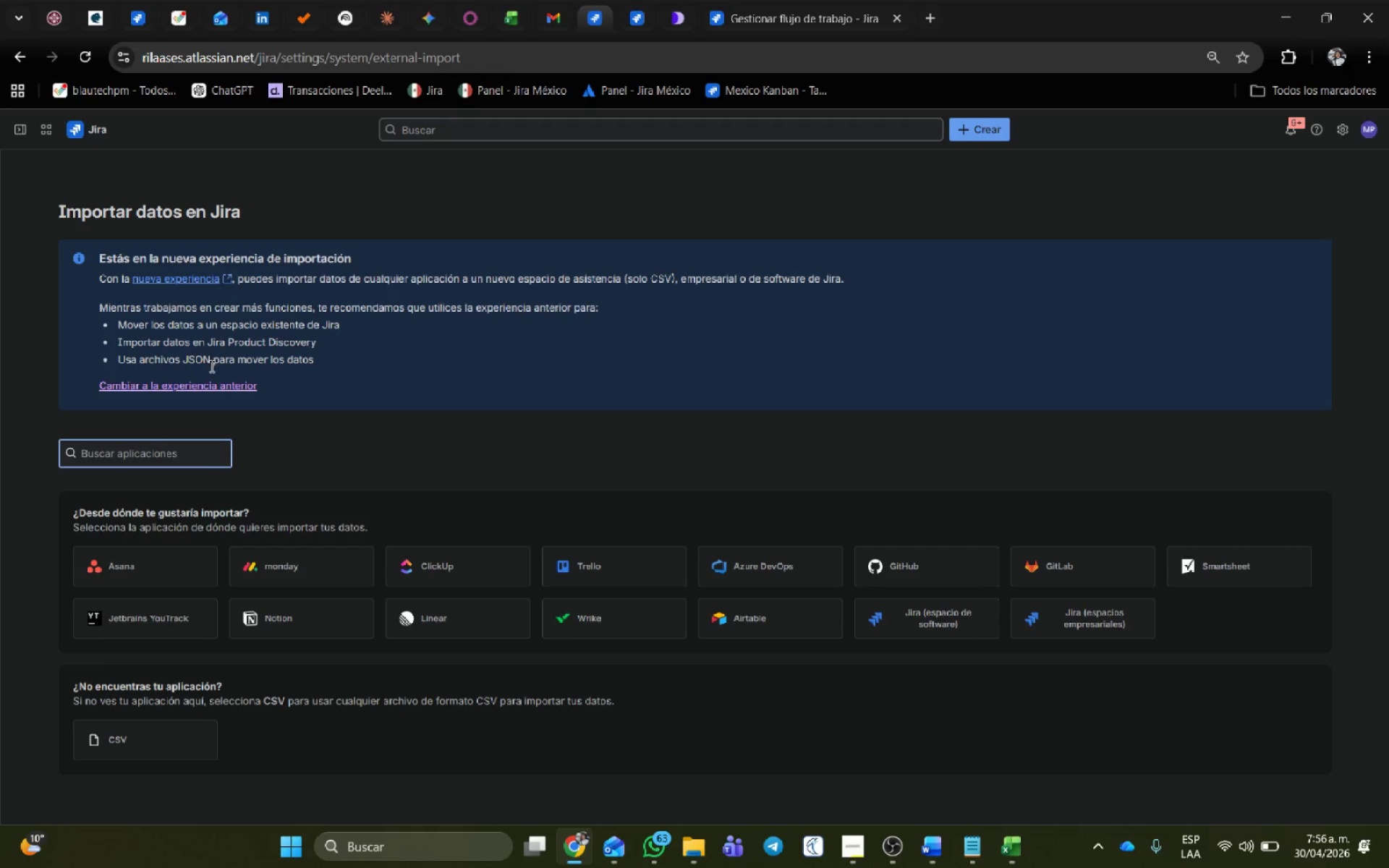 
left_click([213, 383])
 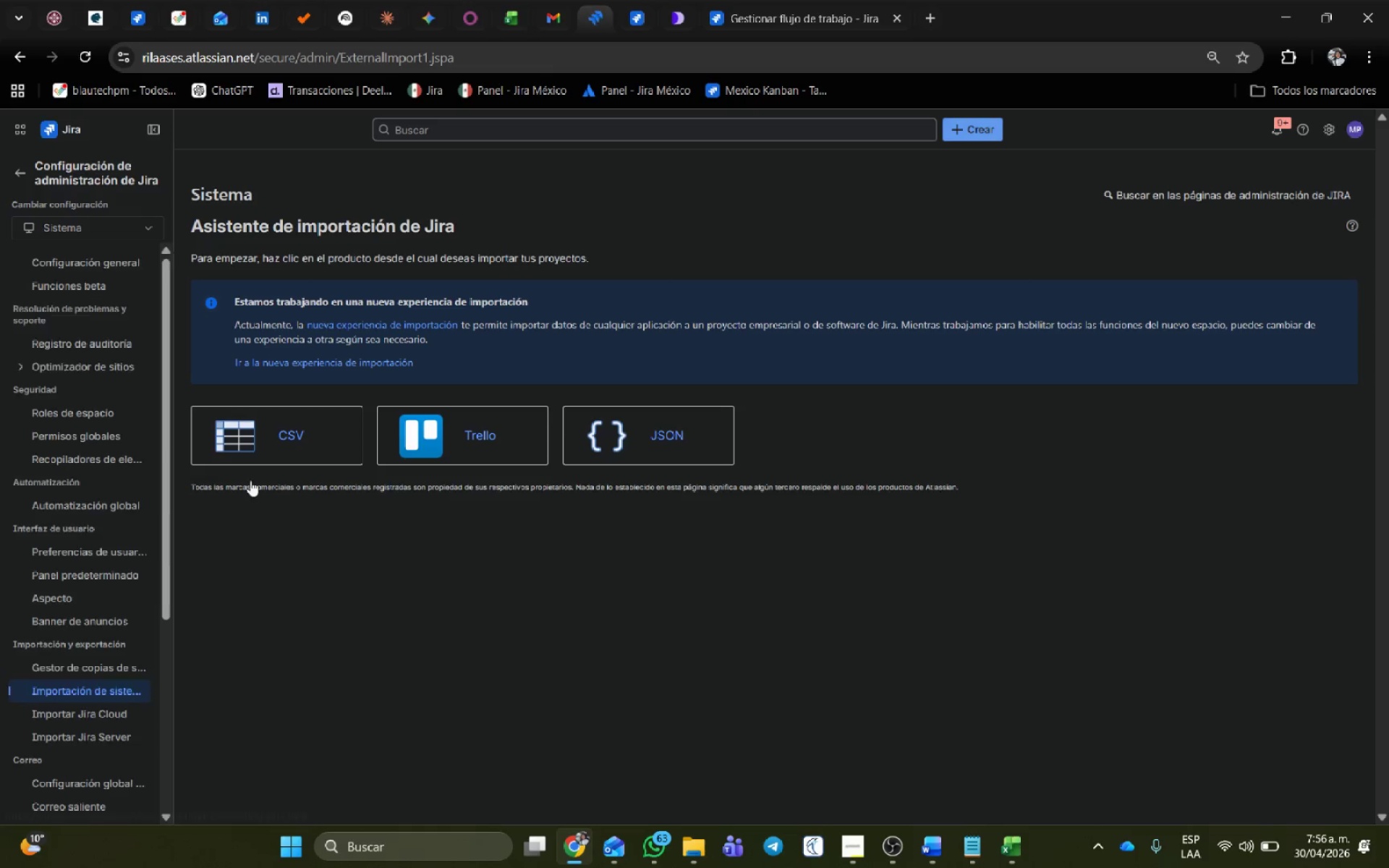 
left_click([290, 433])
 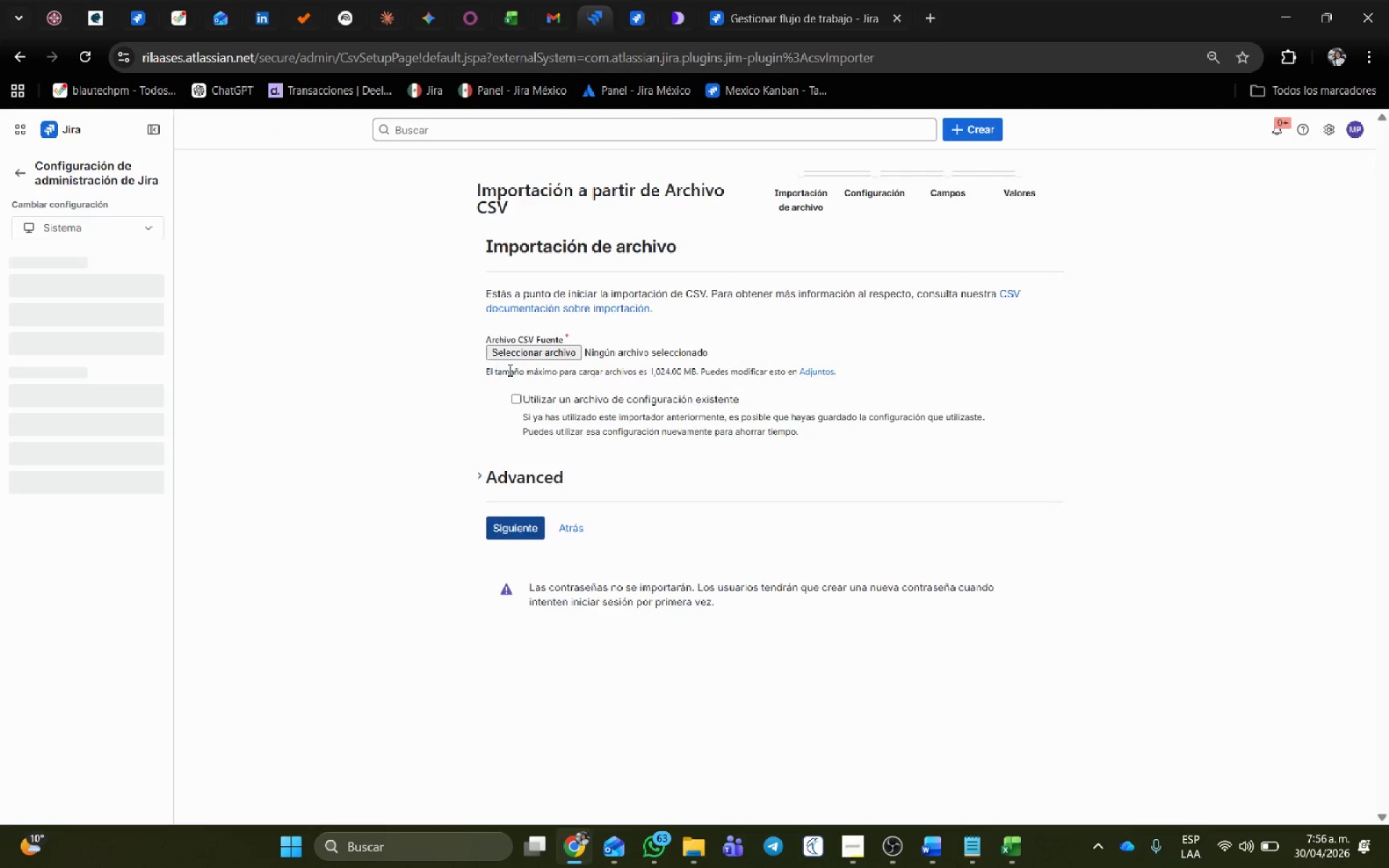 
left_click([526, 355])
 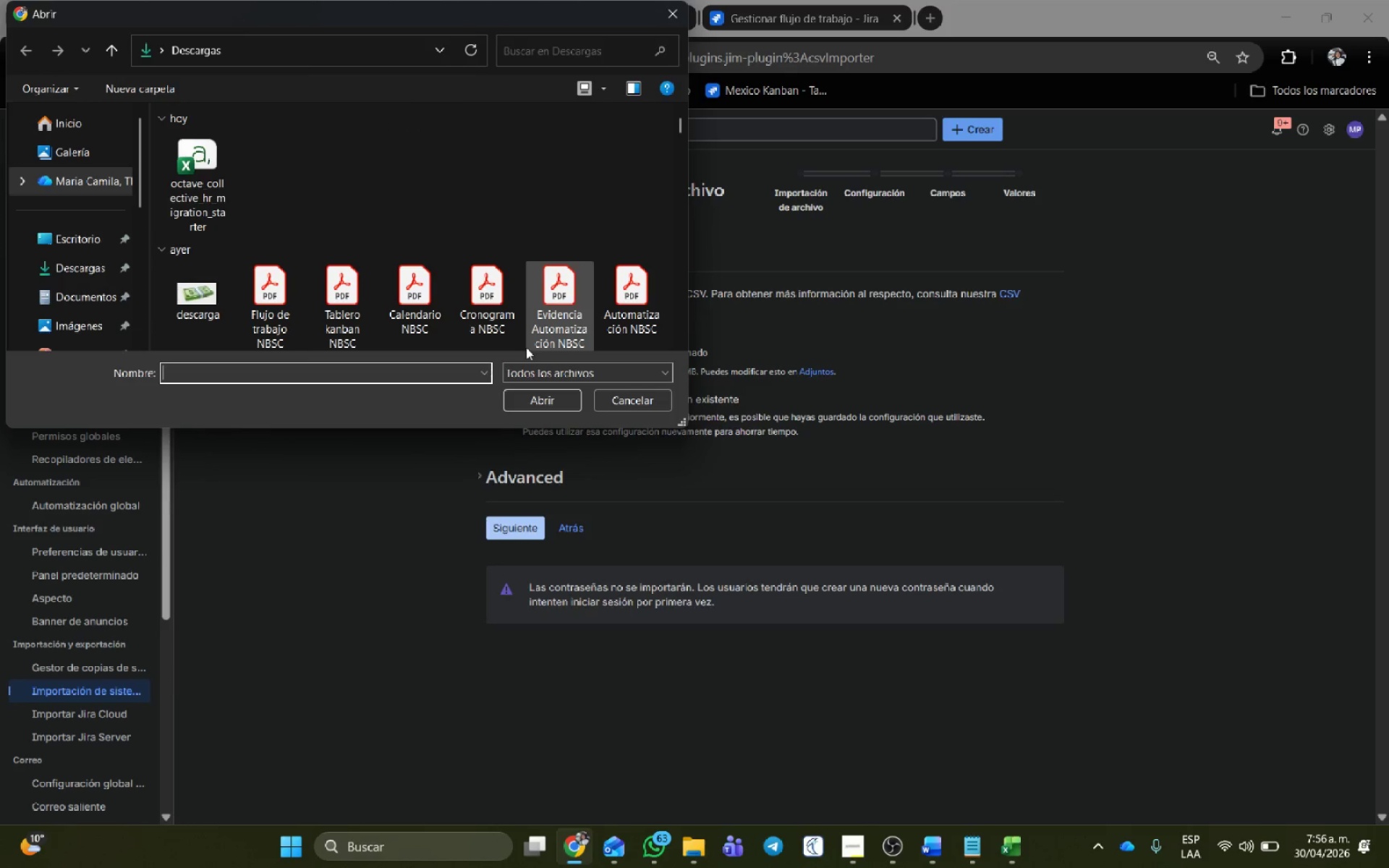 
left_click([194, 162])
 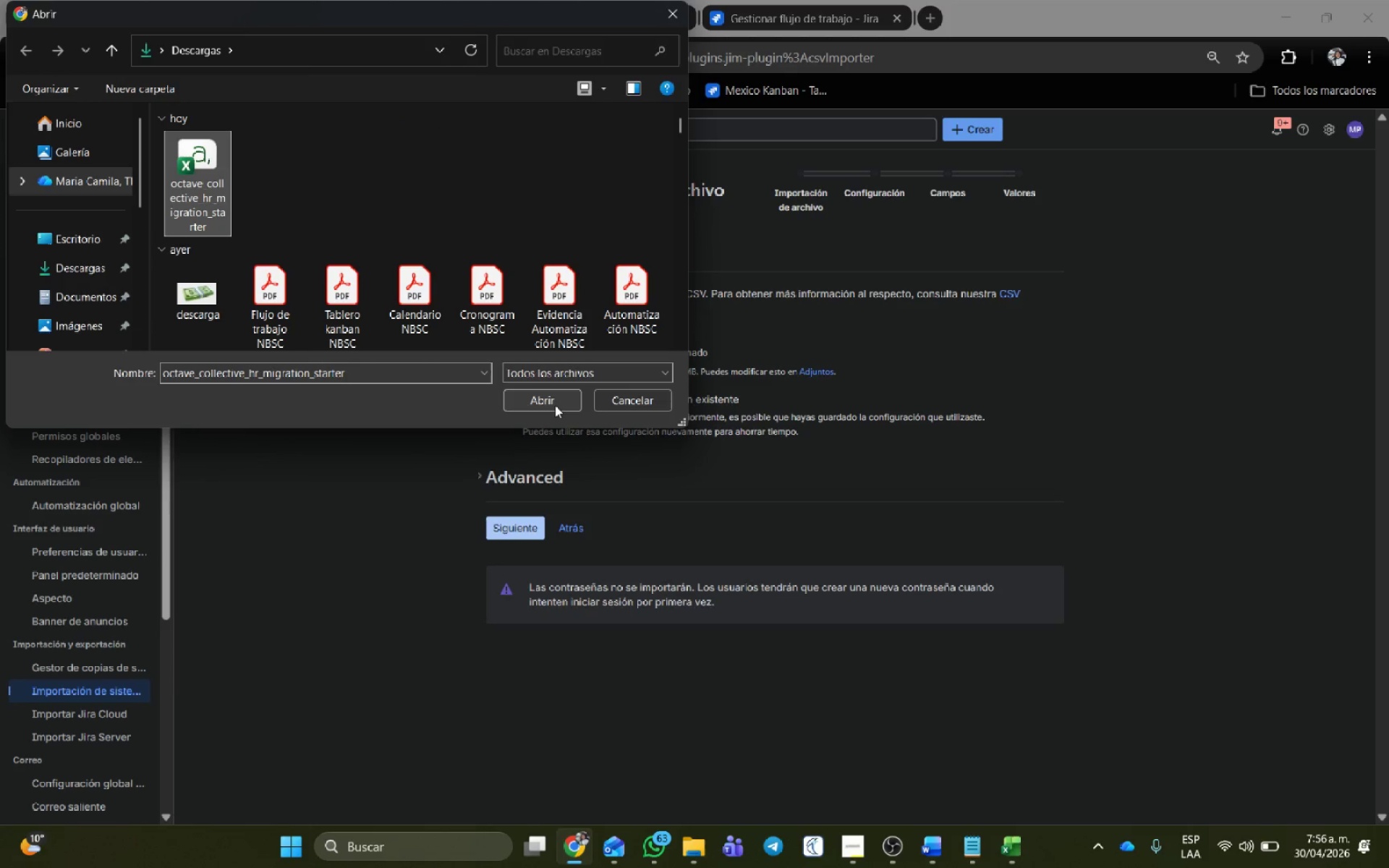 
left_click([551, 395])
 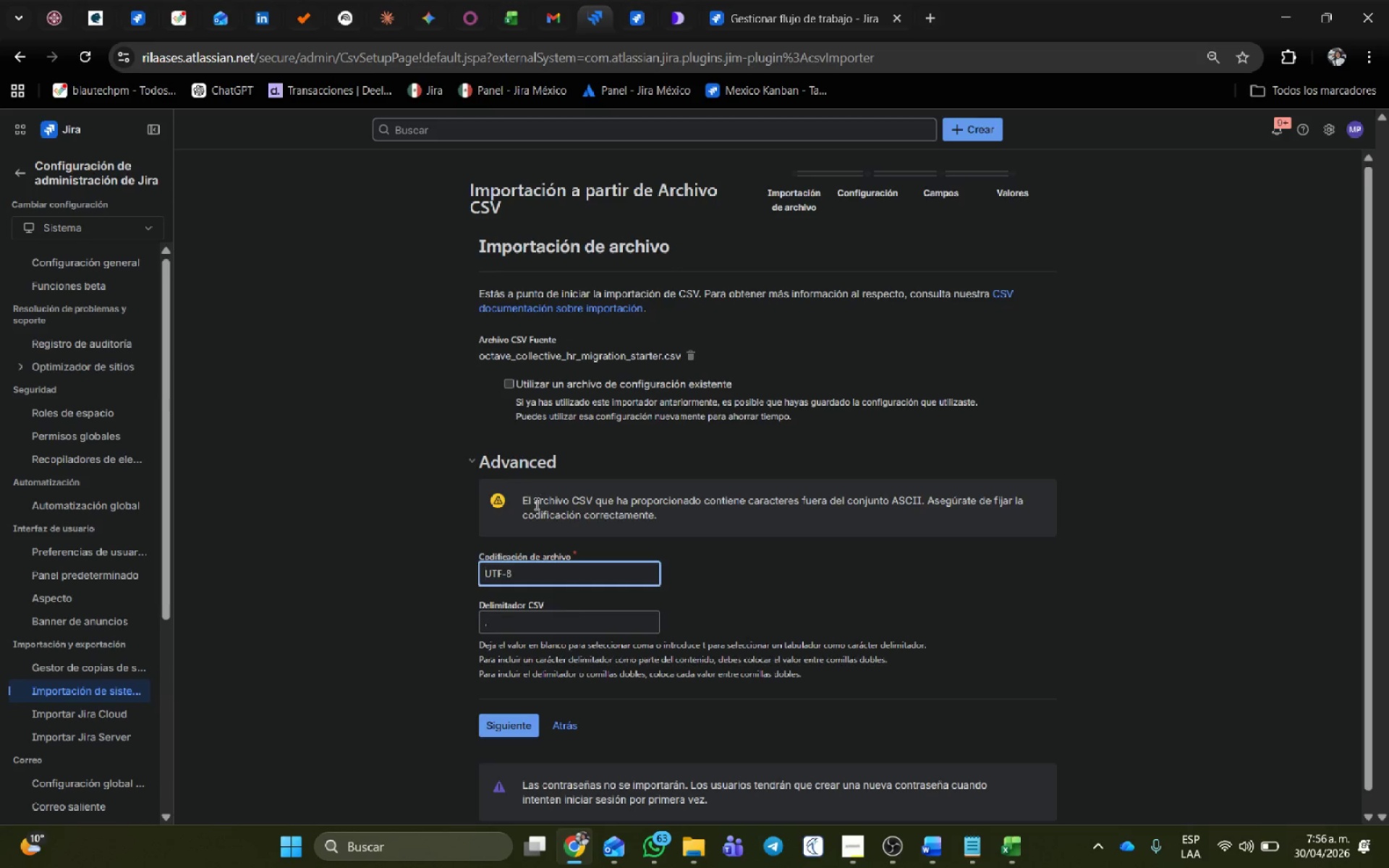 
left_click_drag(start_coordinate=[524, 623], to_coordinate=[315, 624])
 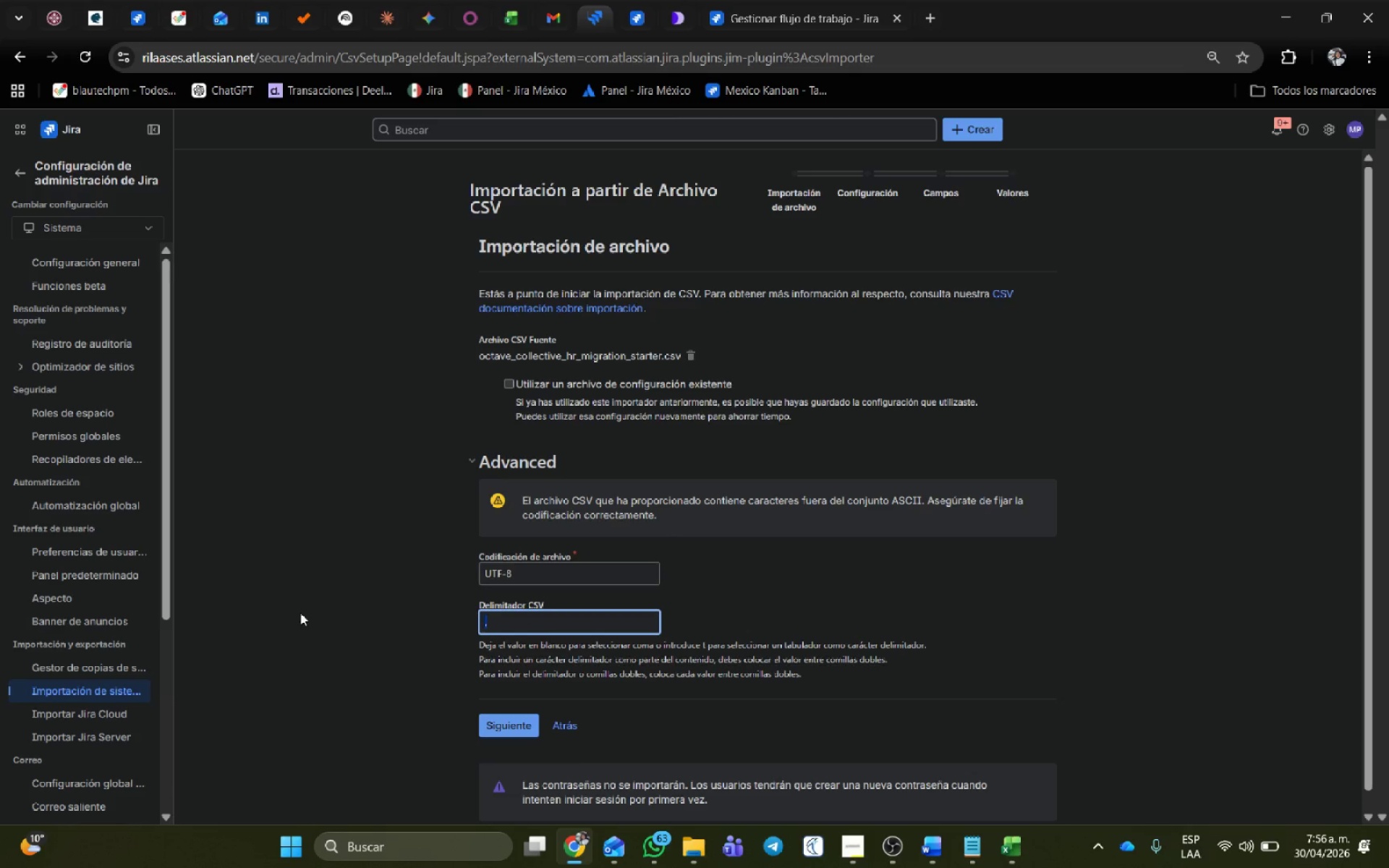 
key(Shift+ShiftRight)
 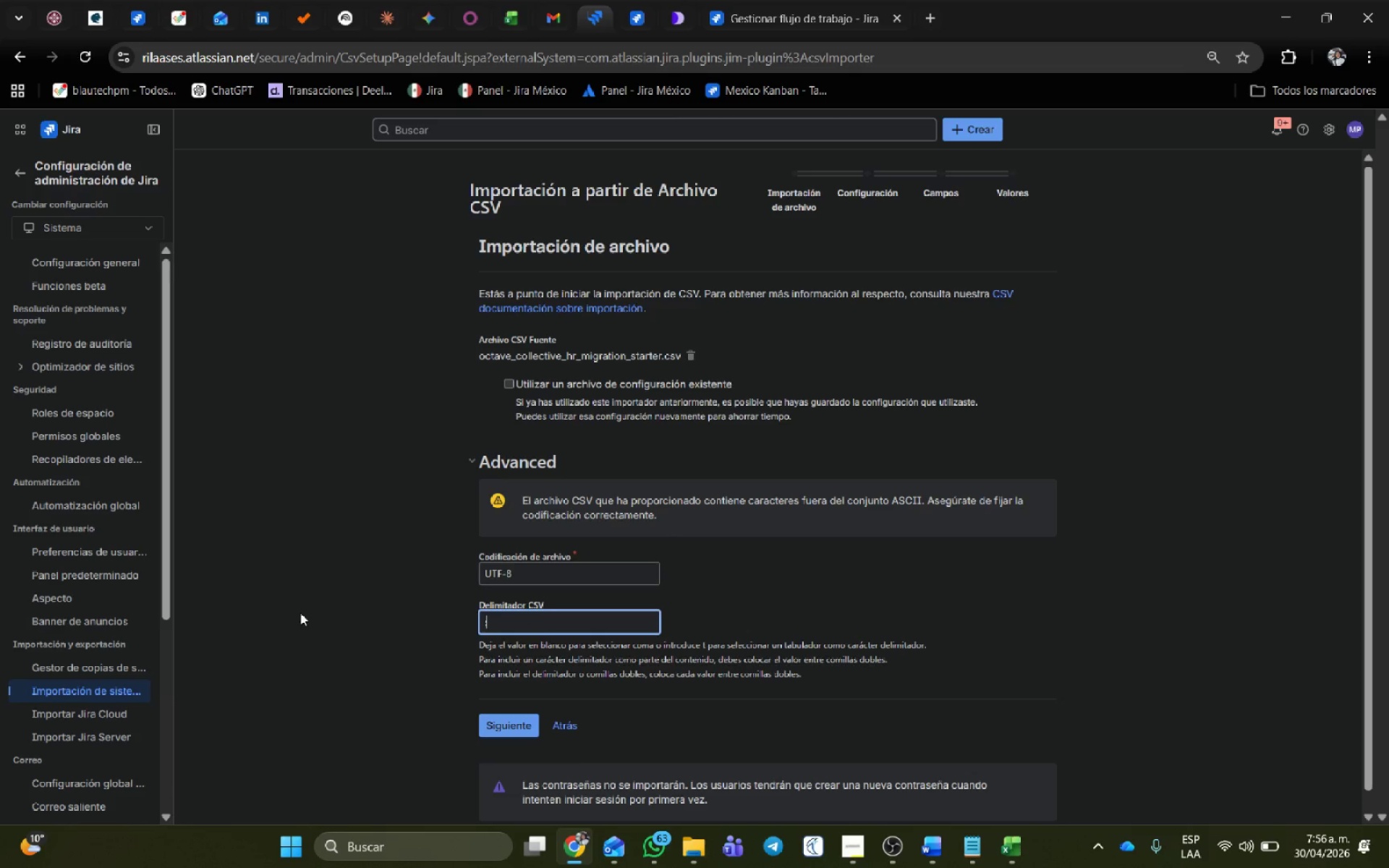 
key(Shift+Comma)
 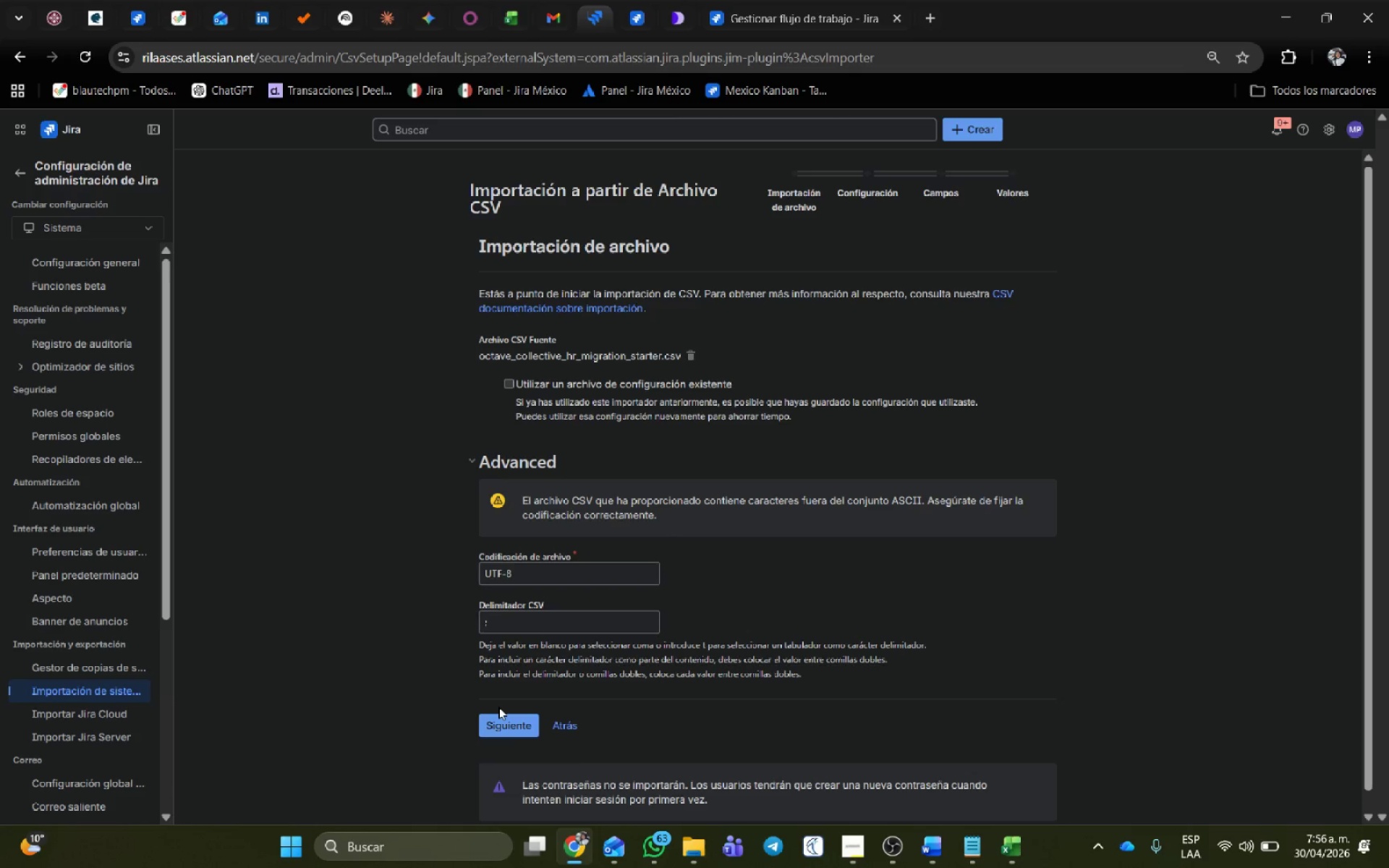 
double_click([511, 725])
 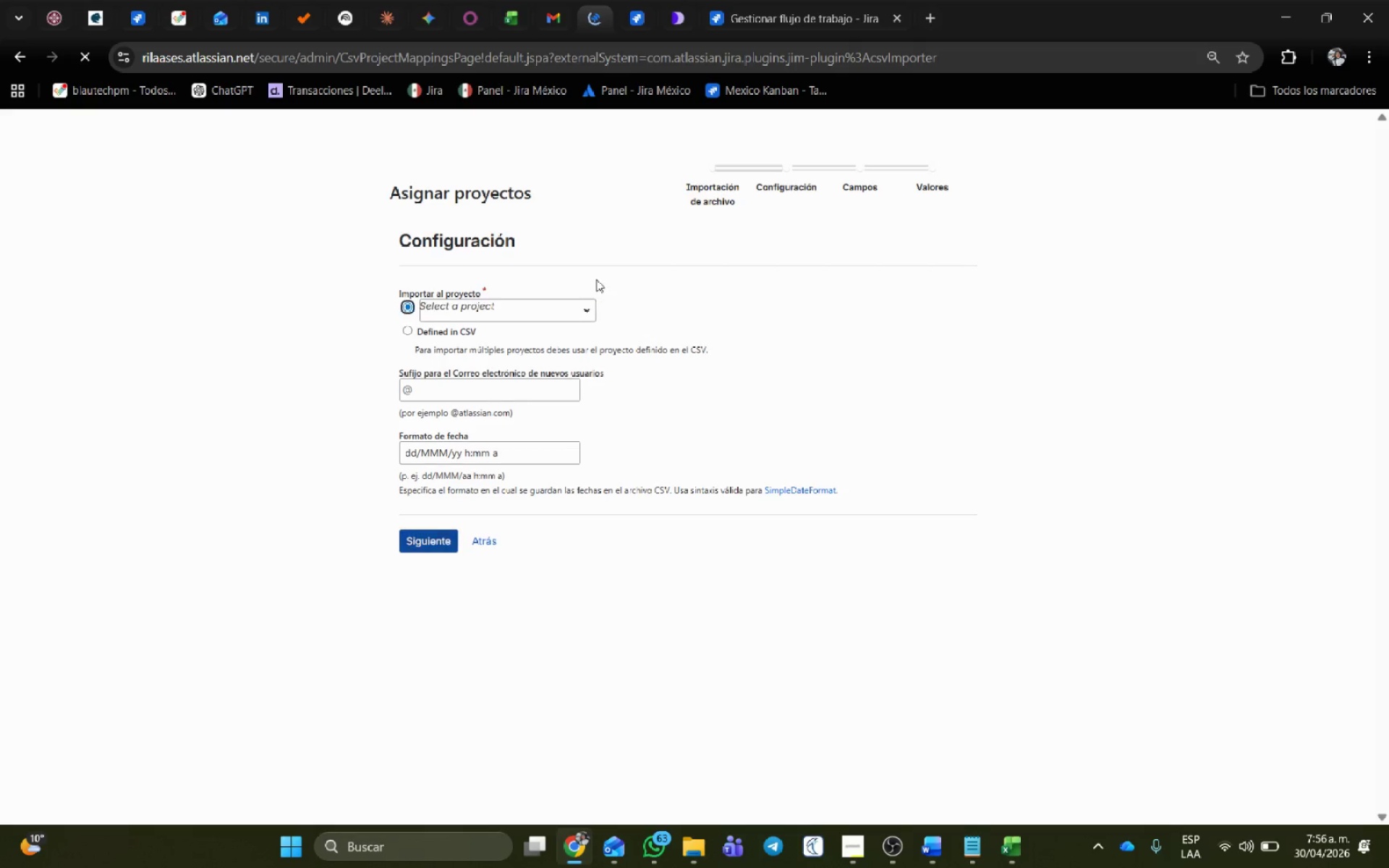 
left_click([579, 321])
 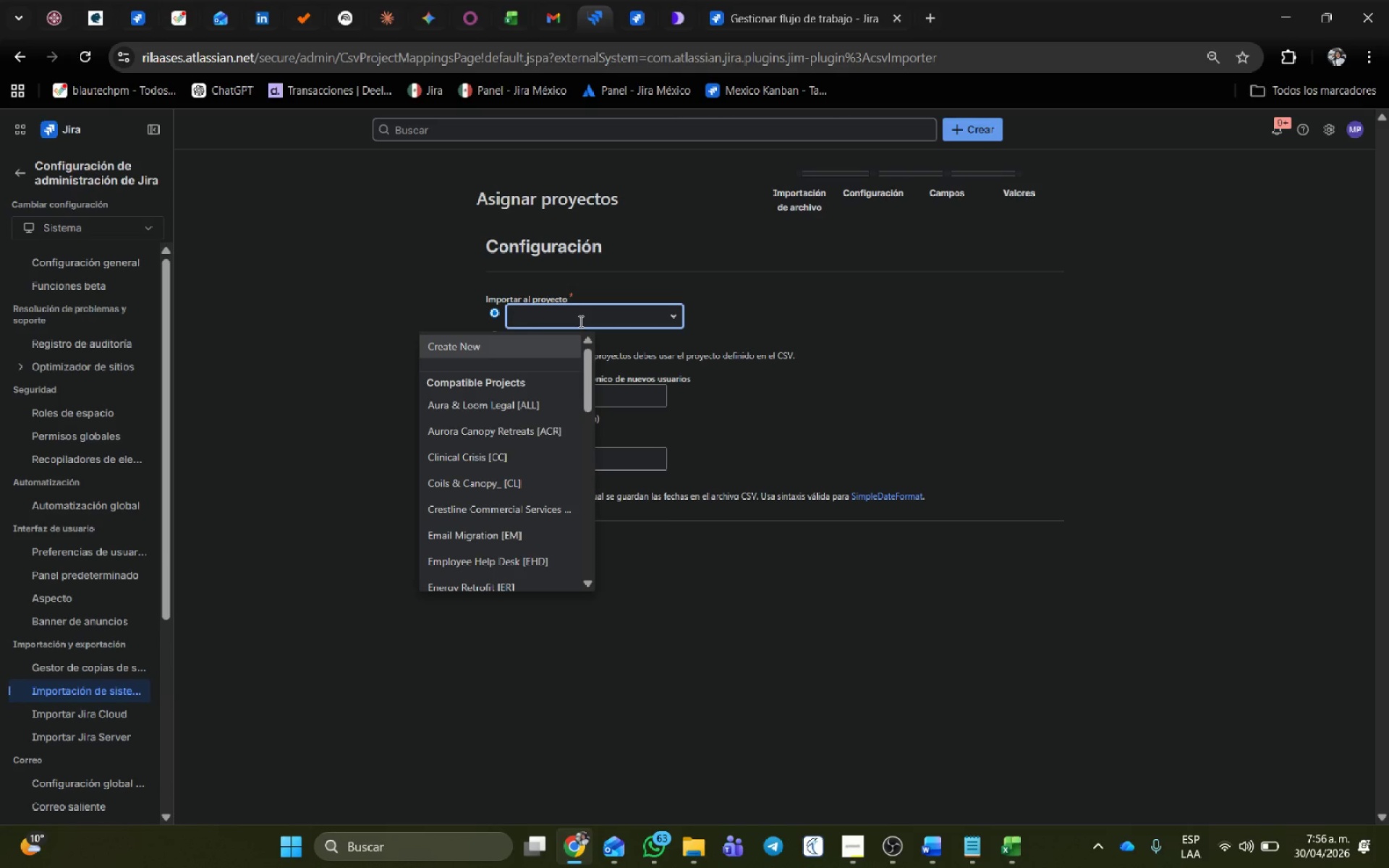 
type(empl)
 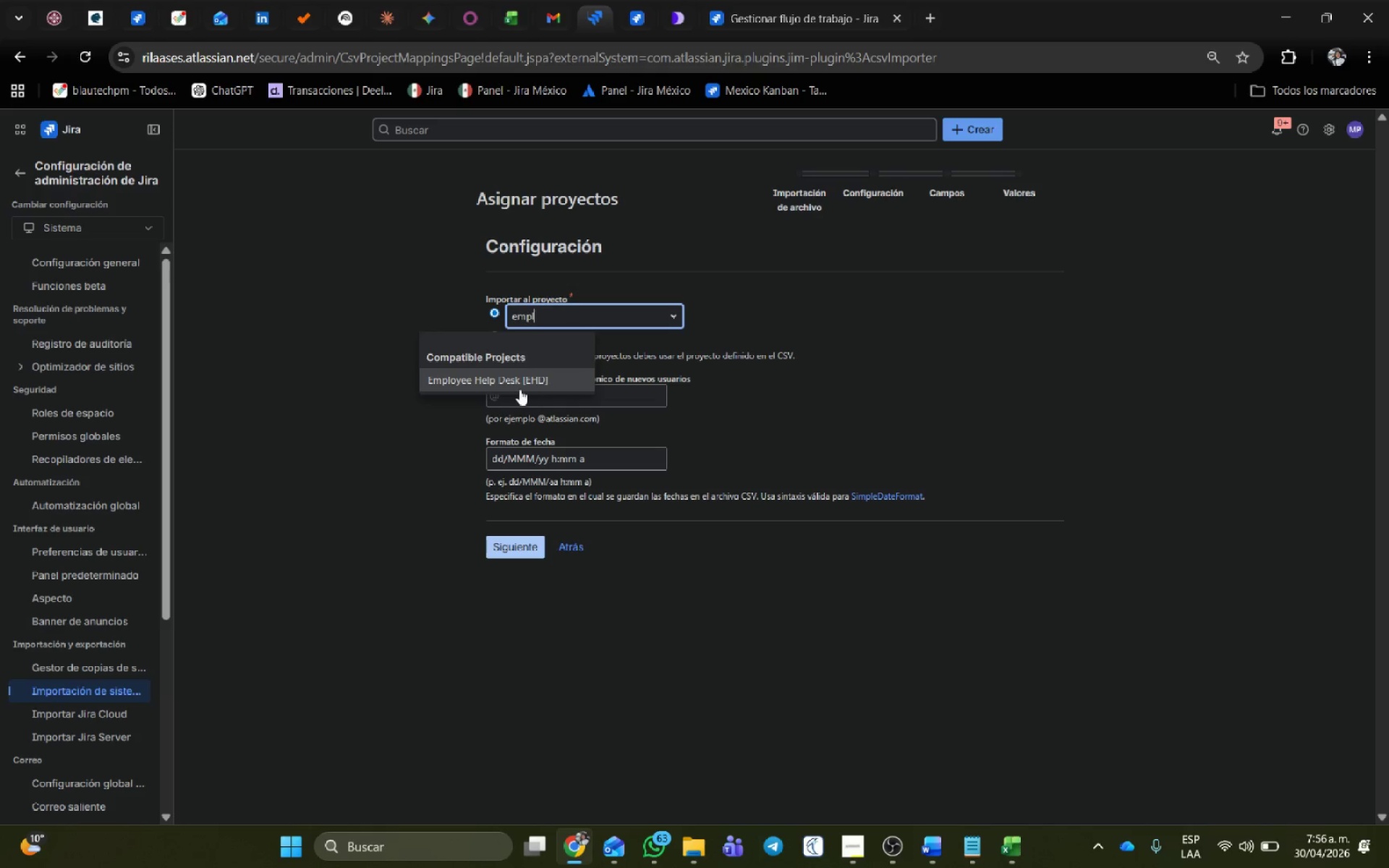 
left_click([518, 384])
 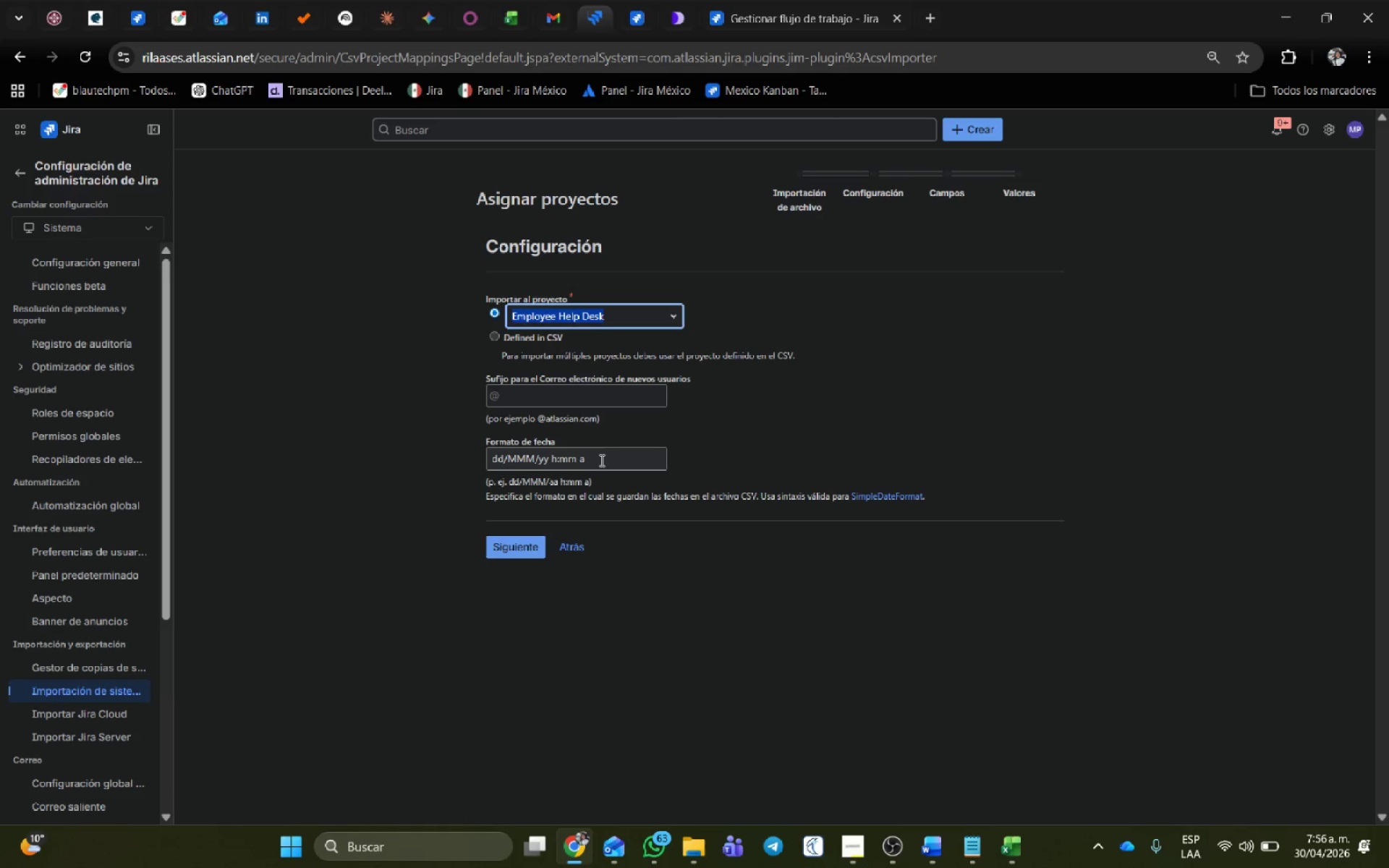 
left_click_drag(start_coordinate=[601, 460], to_coordinate=[549, 455])
 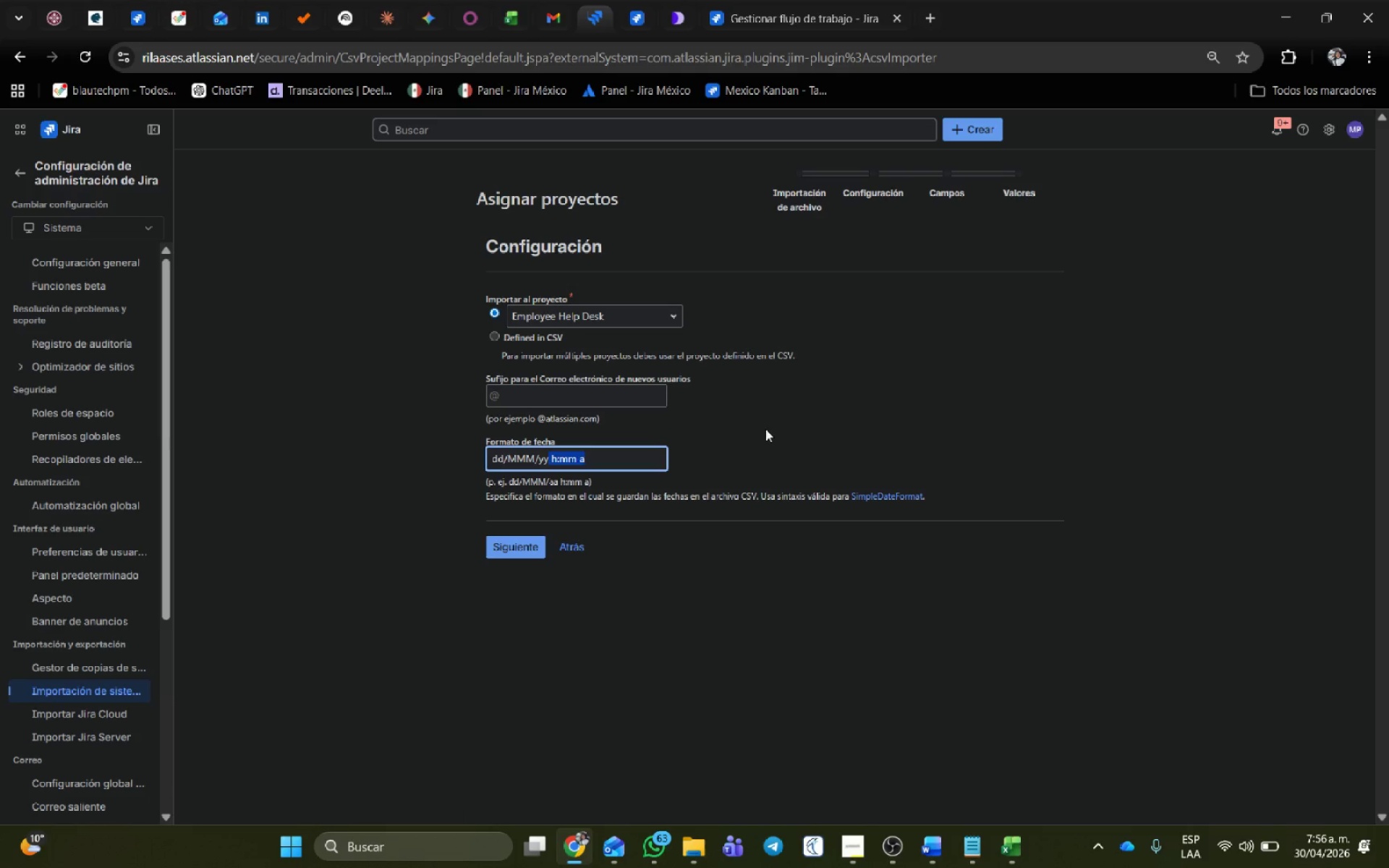 
key(Backspace)
 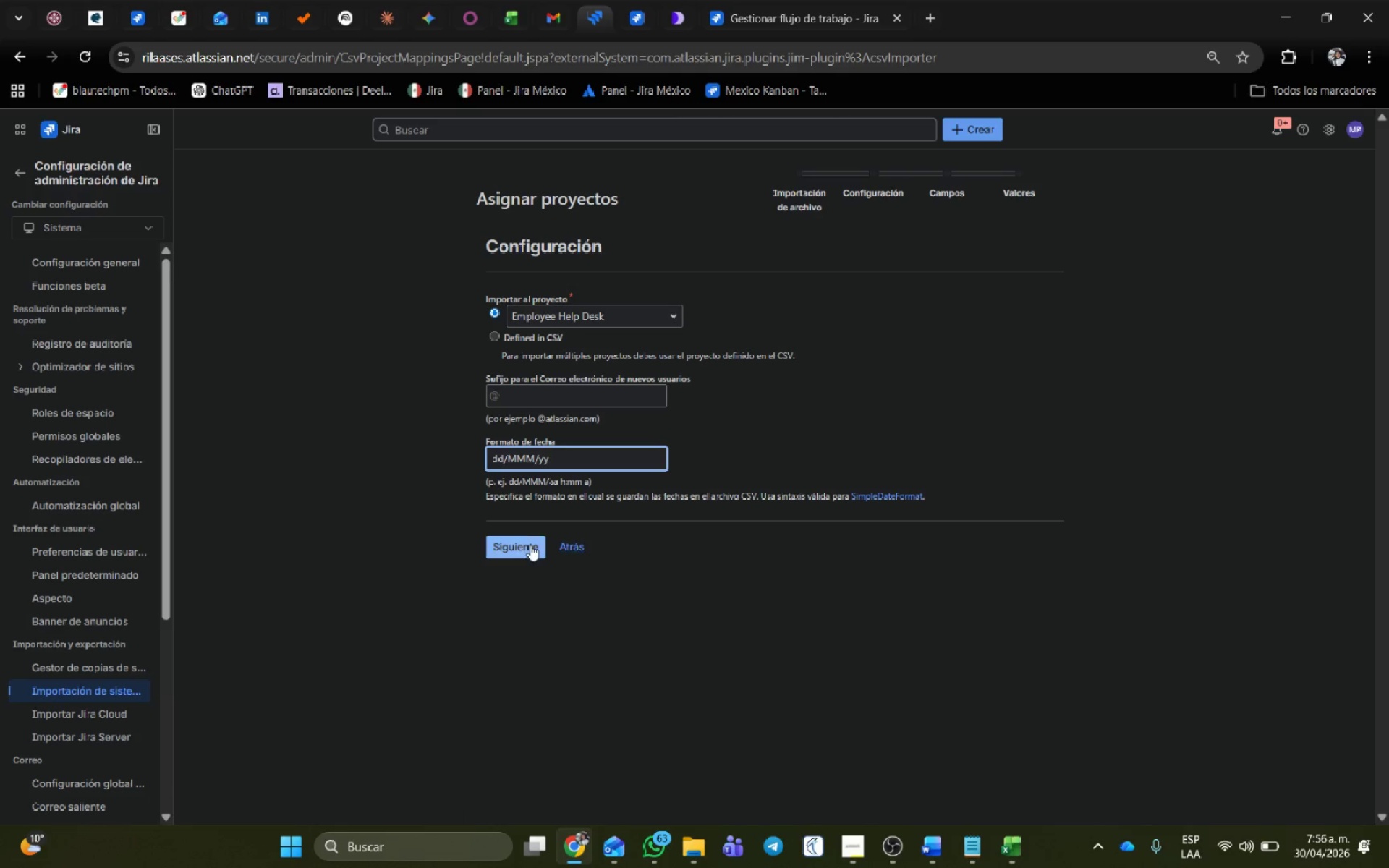 
left_click([530, 546])
 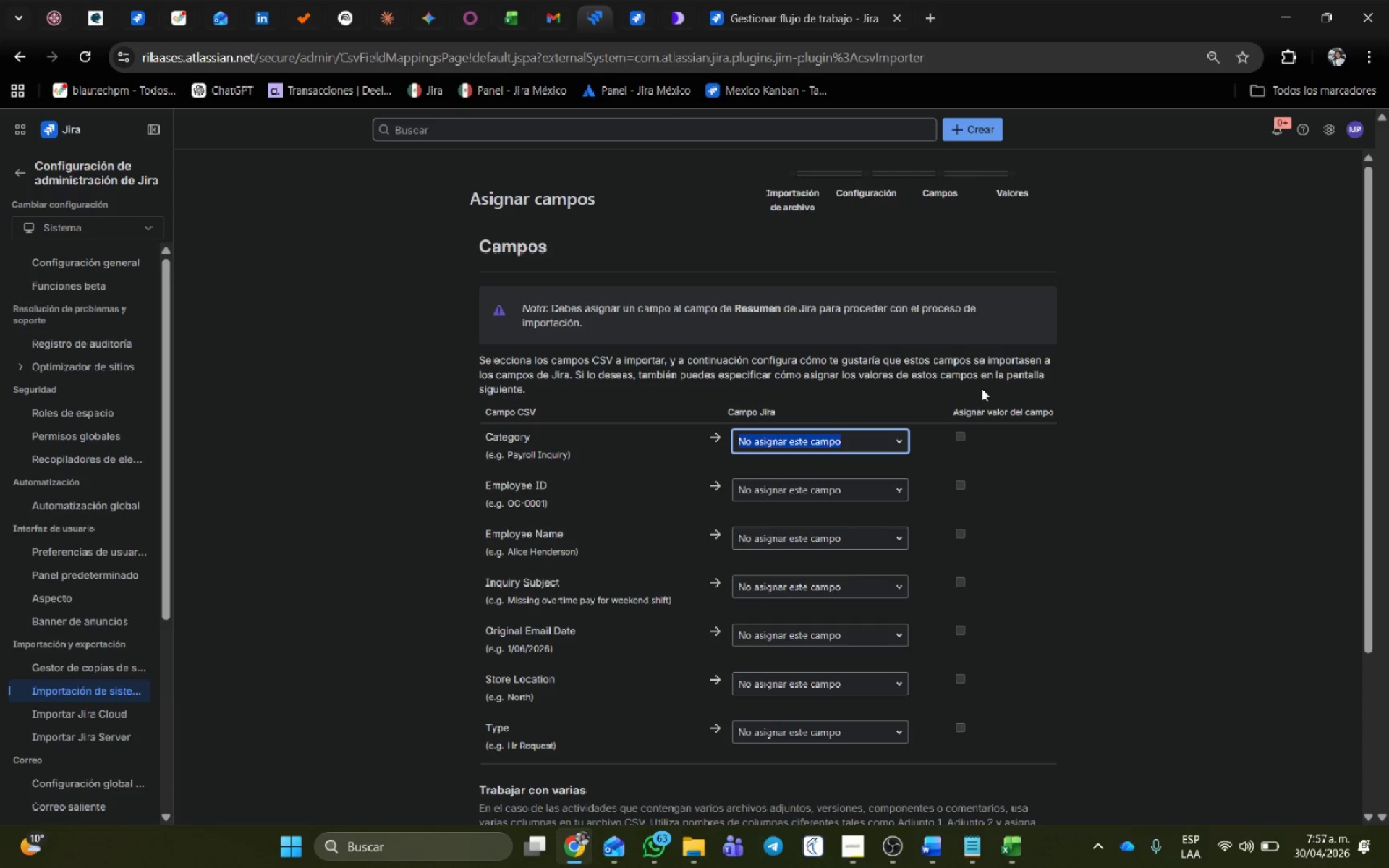 
wait(7.83)
 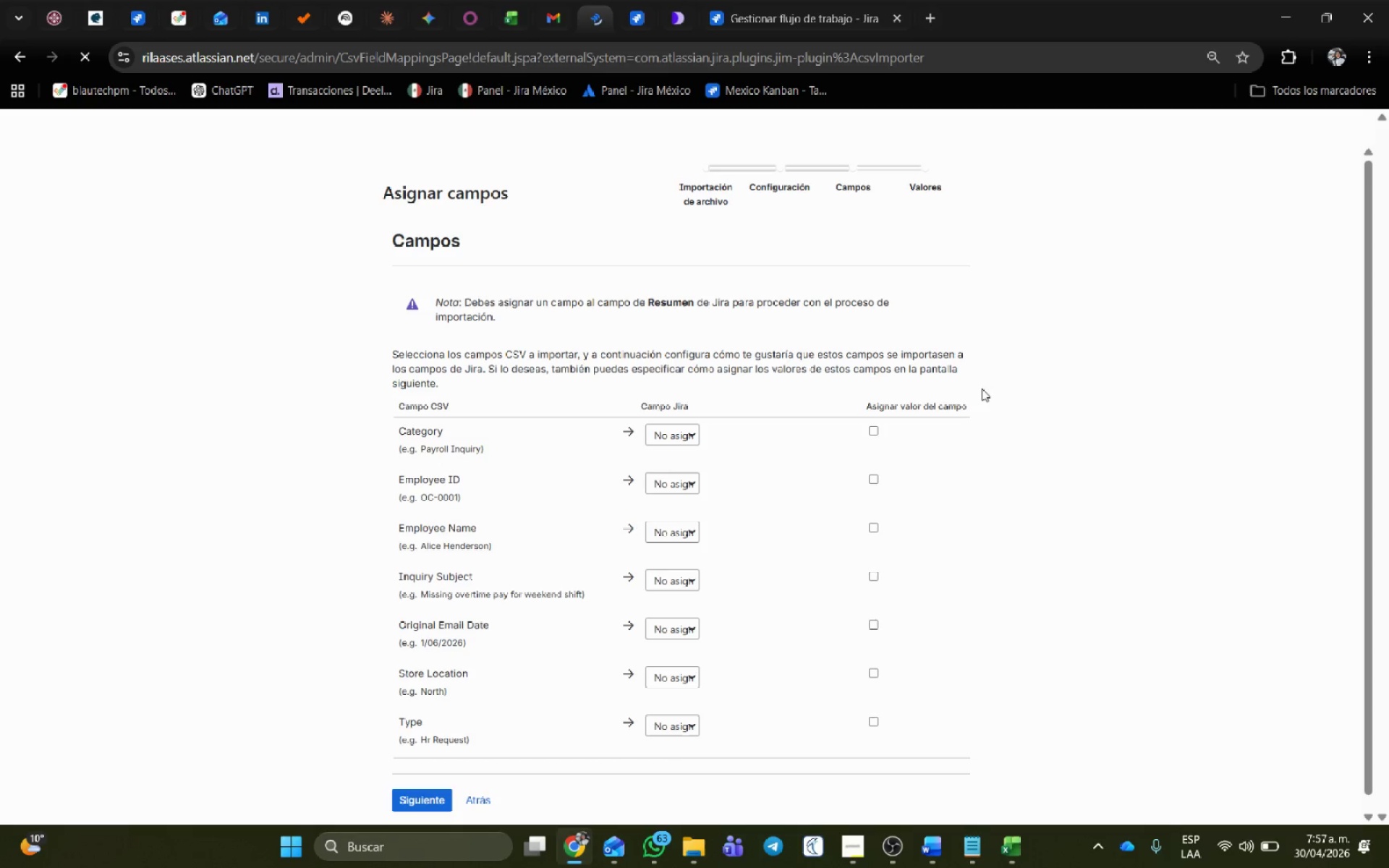 
type(cate)
 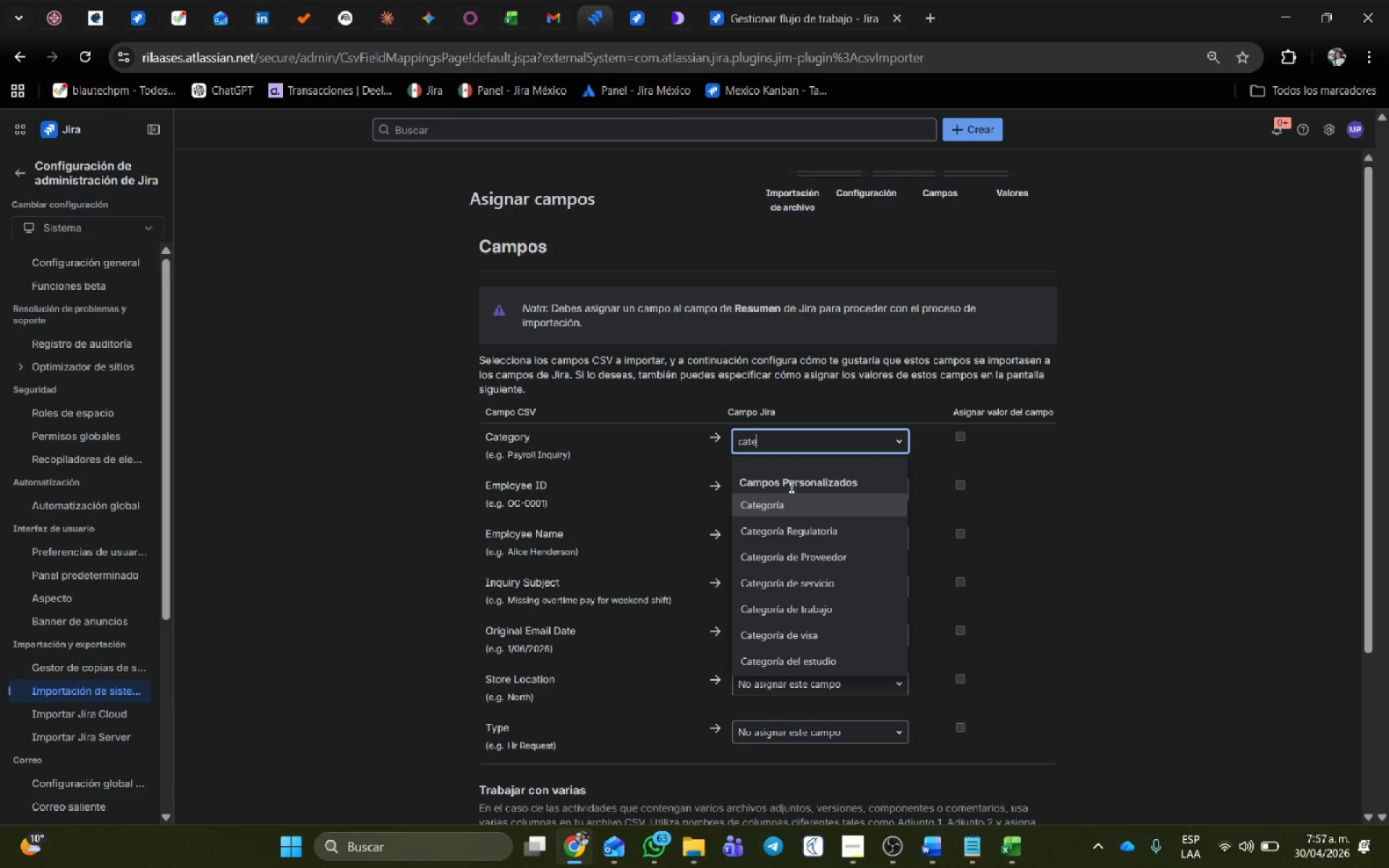 
left_click([794, 502])
 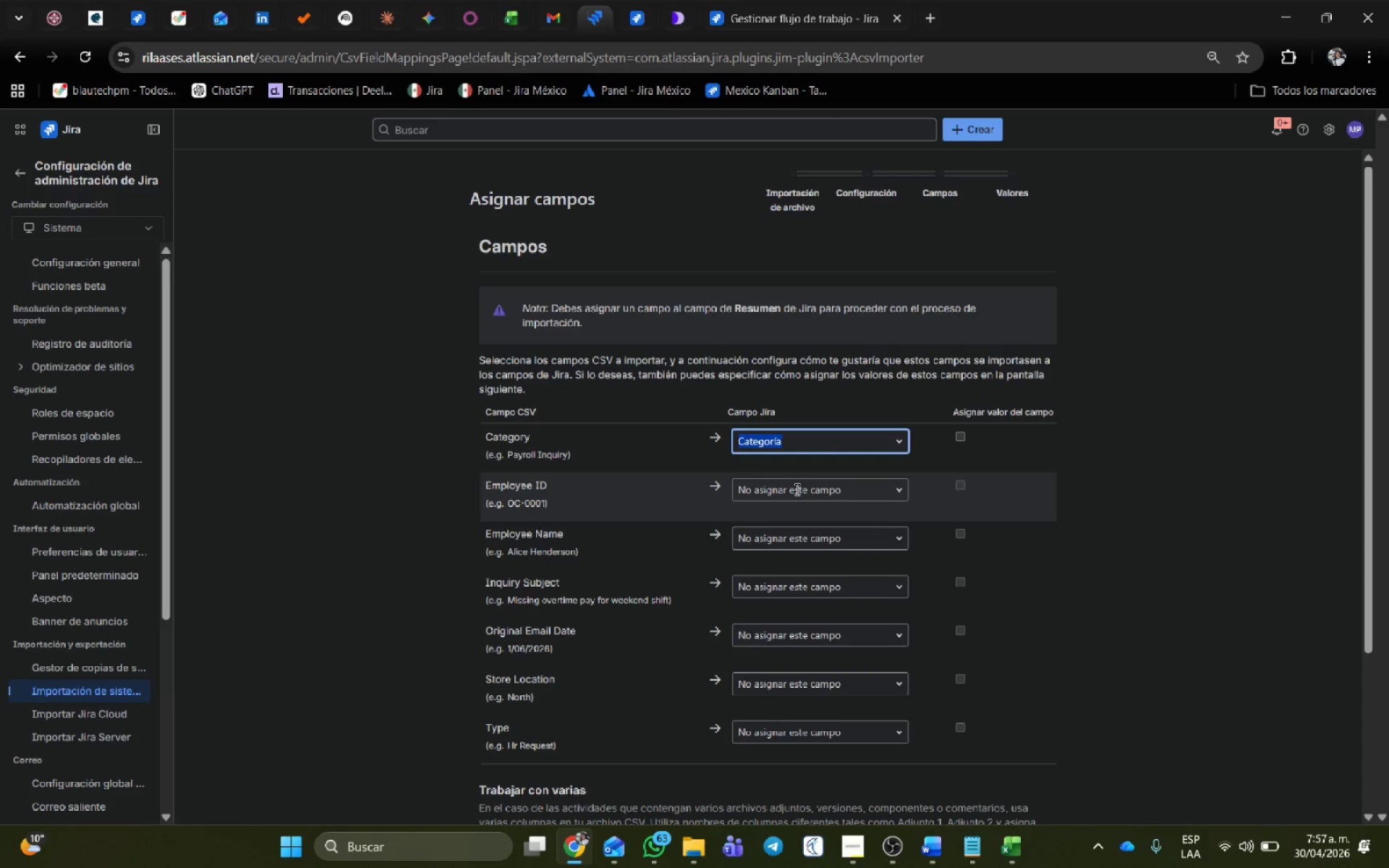 
left_click([796, 489])
 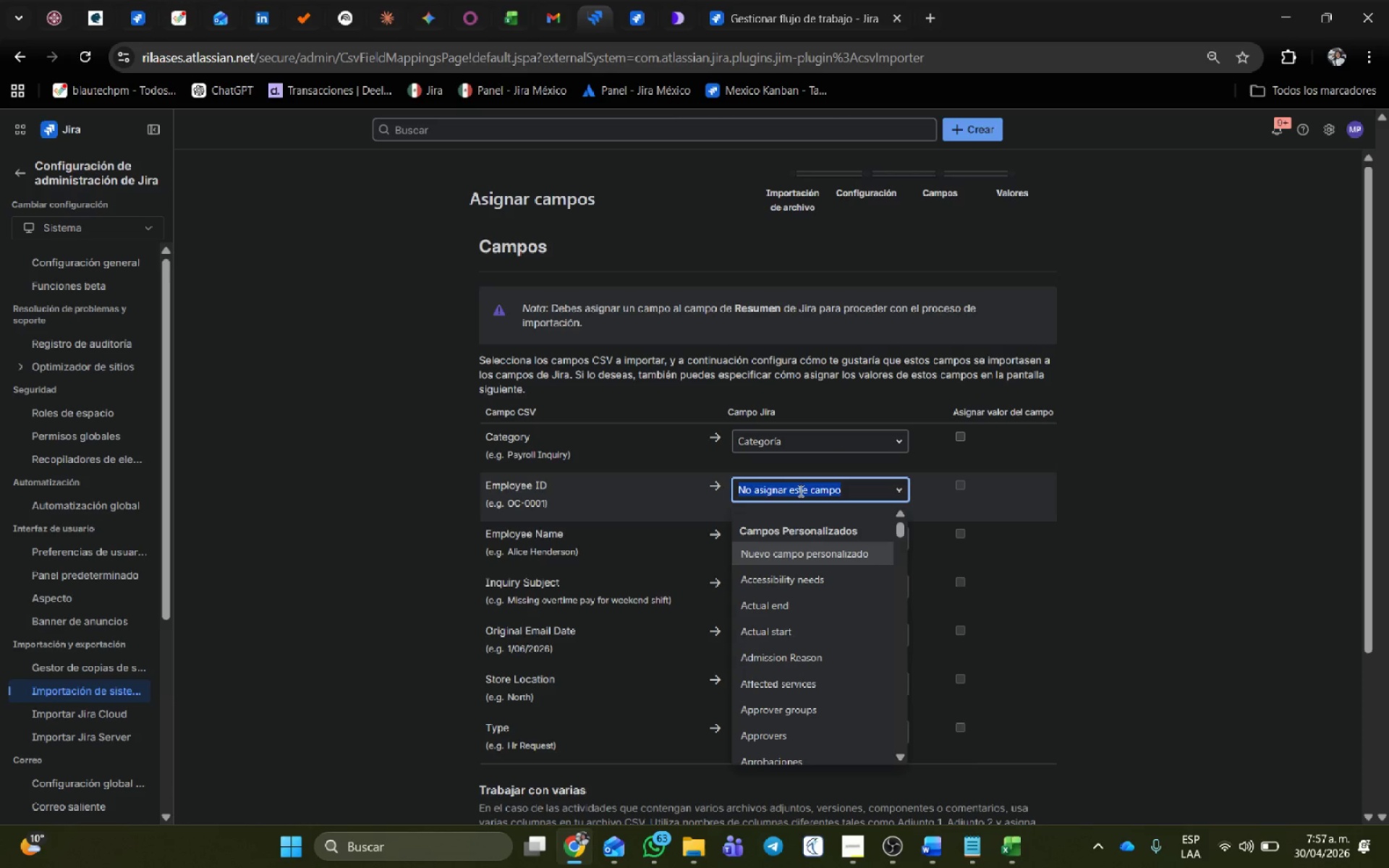 
type(empl)
 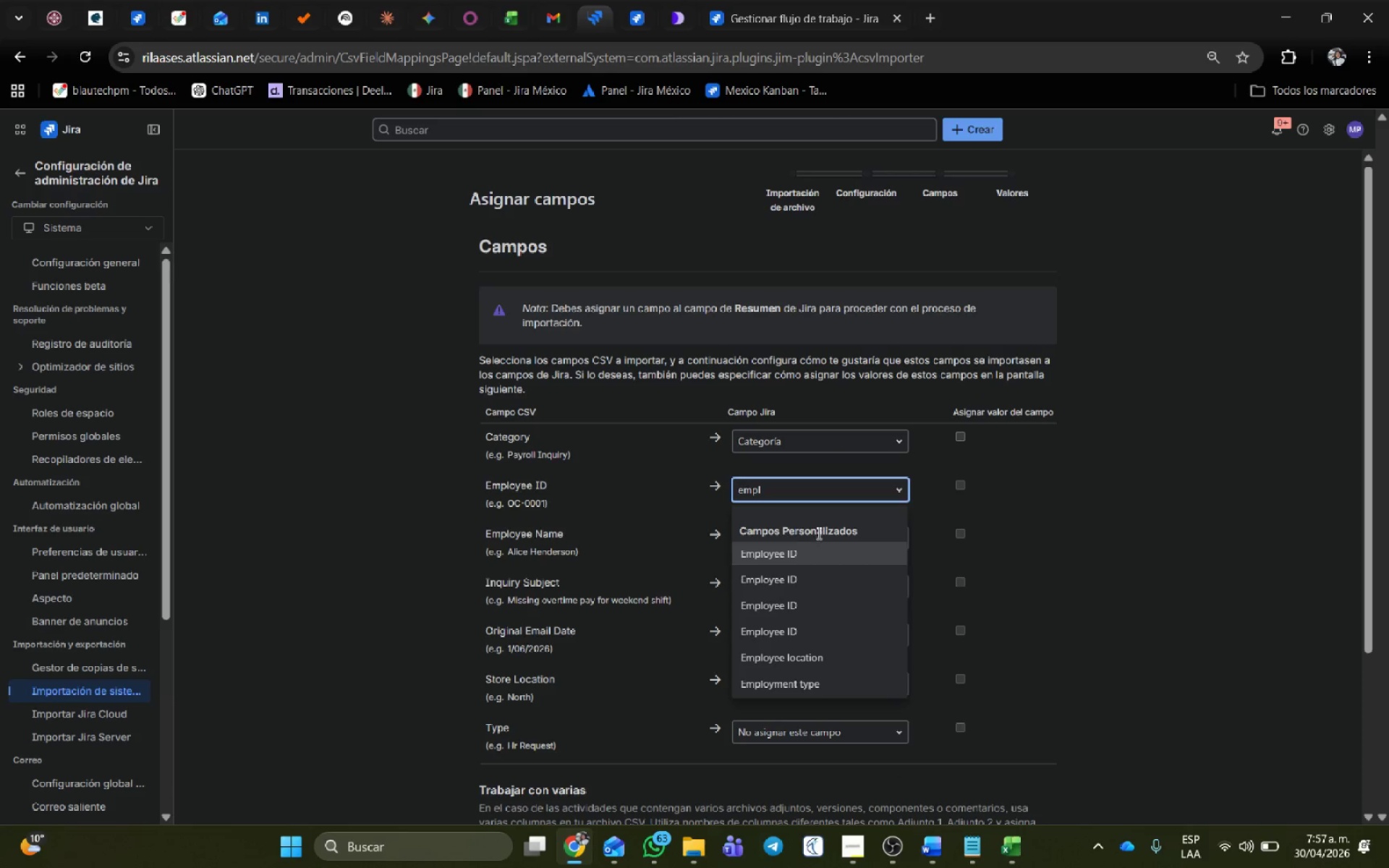 
left_click([815, 547])
 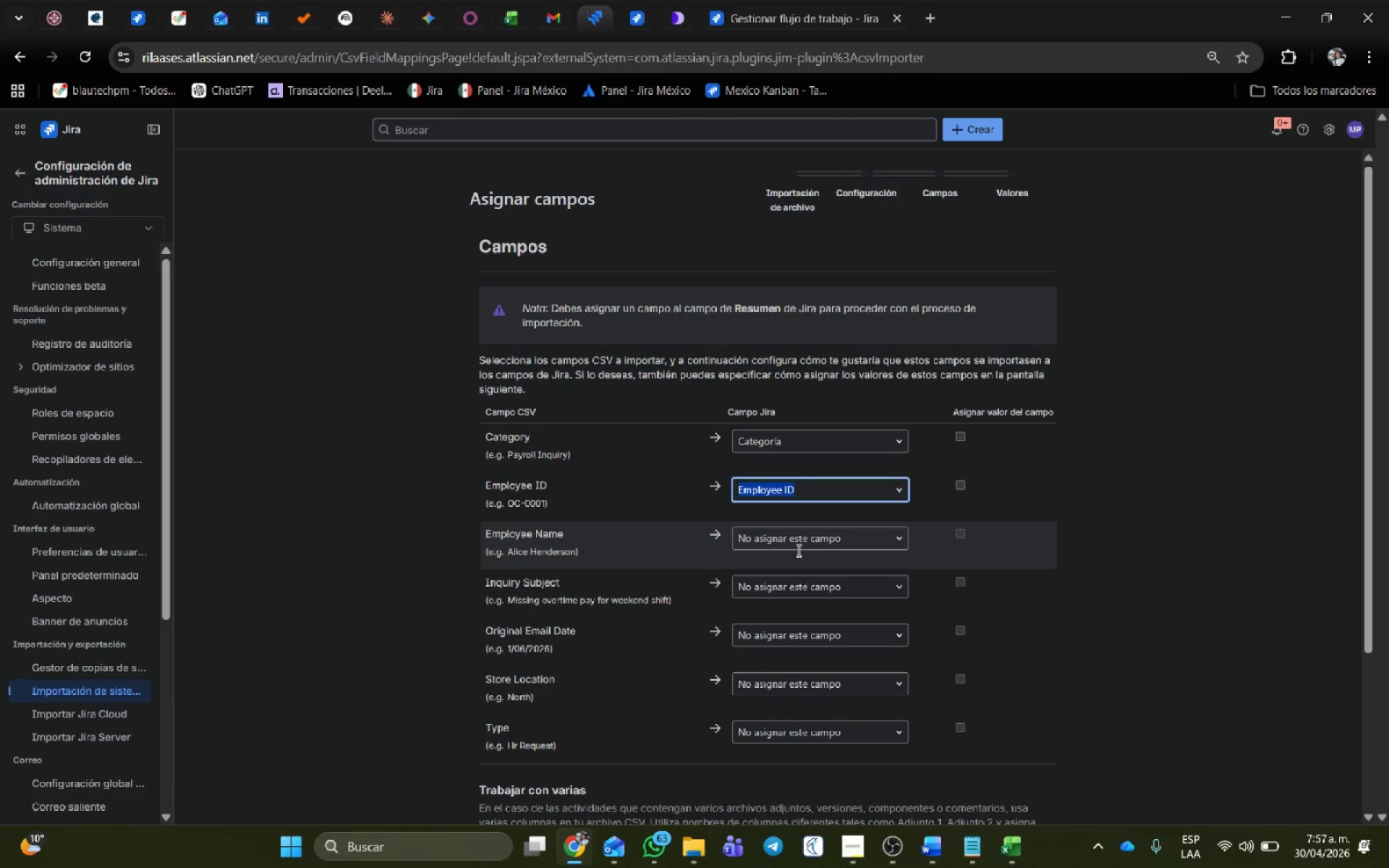 
left_click([799, 550])
 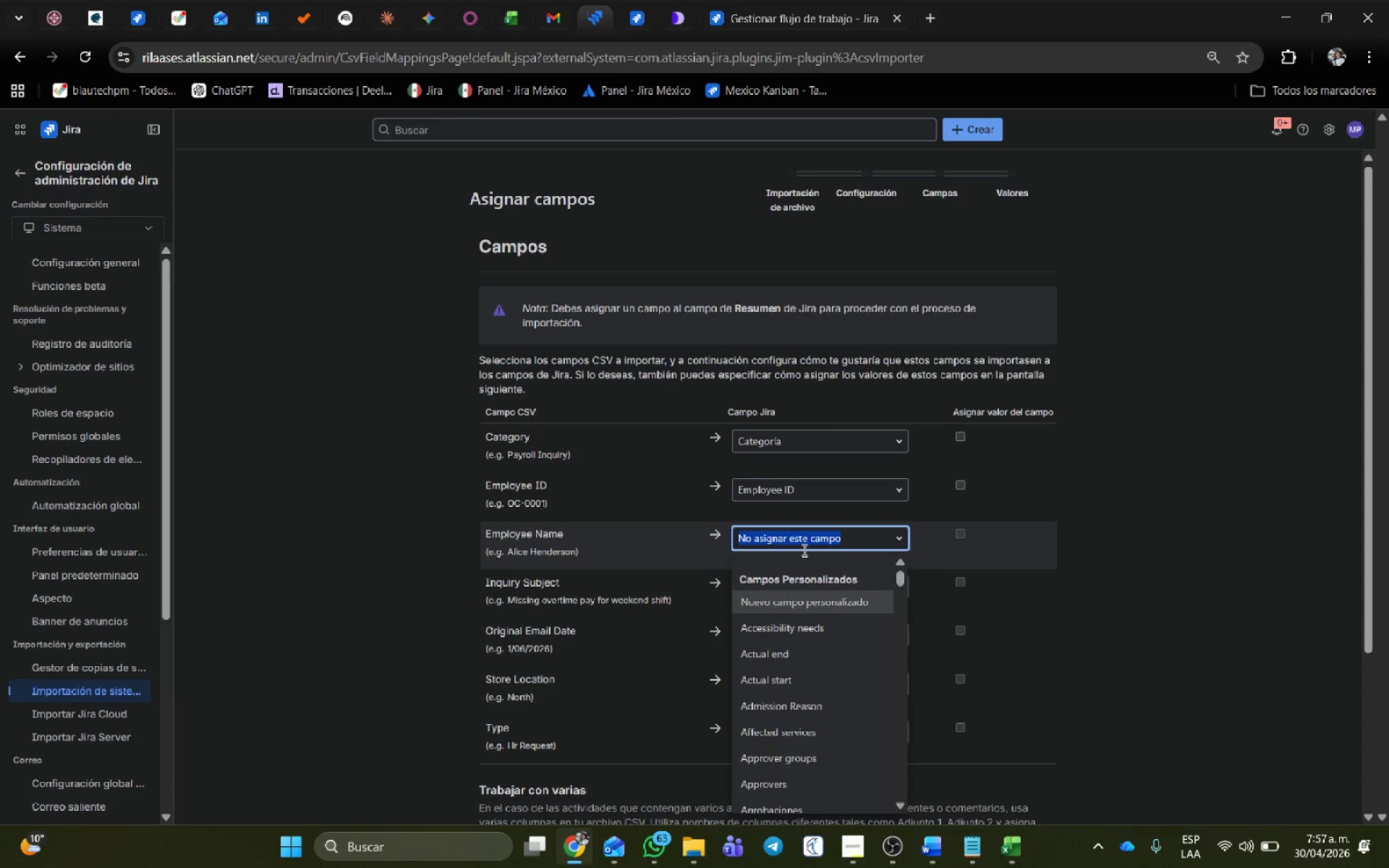 
type(resumen)
 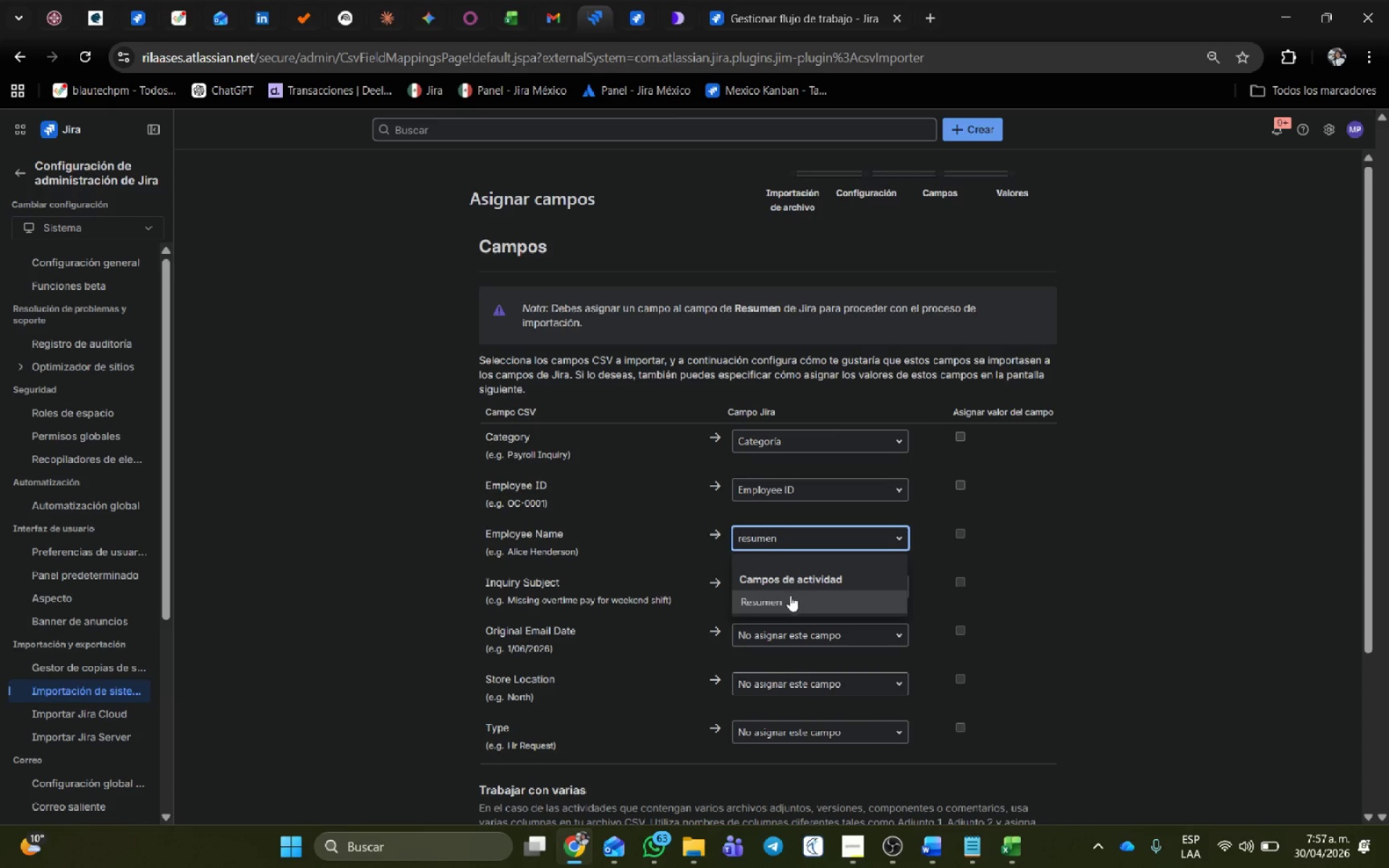 
left_click([790, 595])
 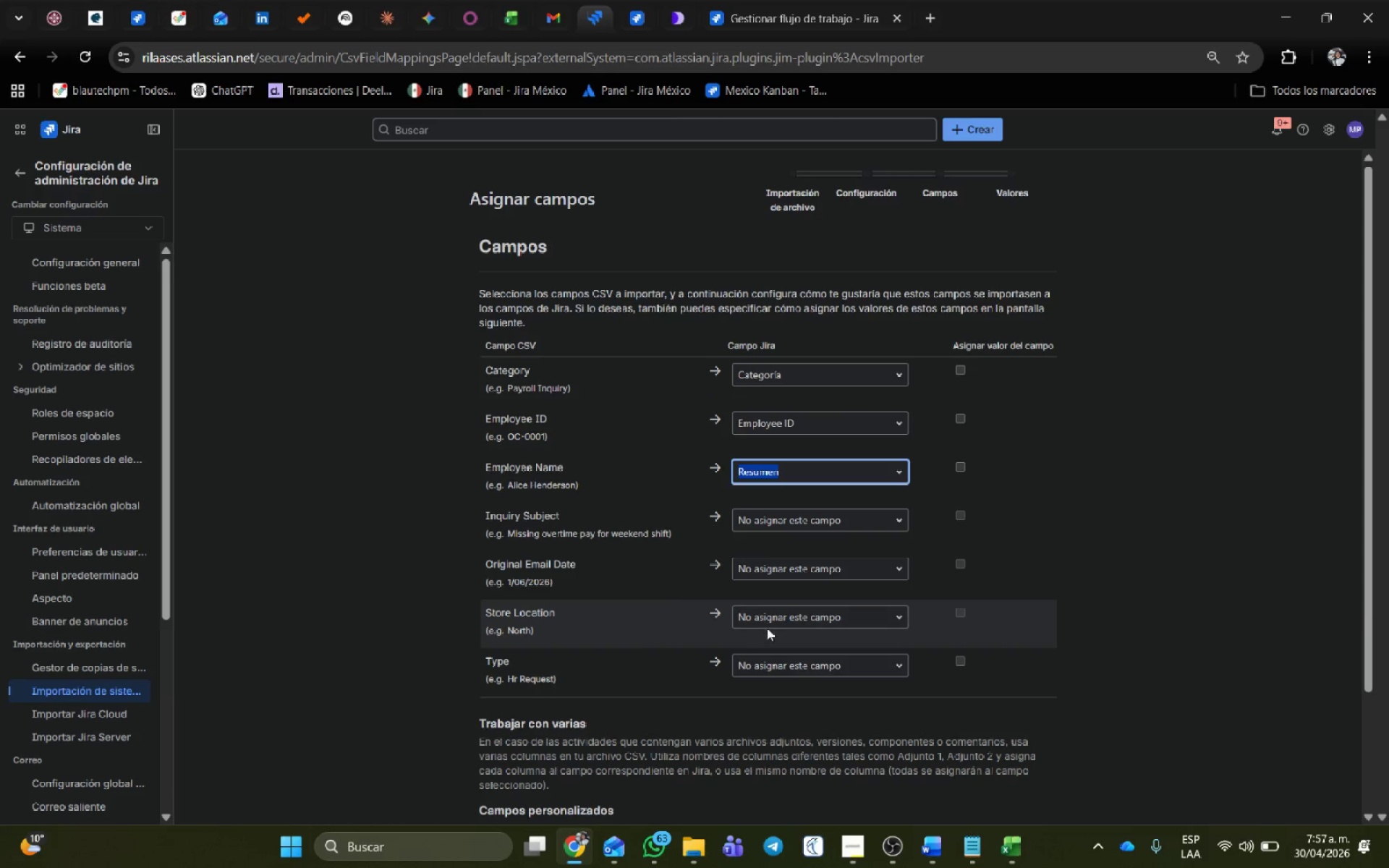 
left_click([859, 623])
 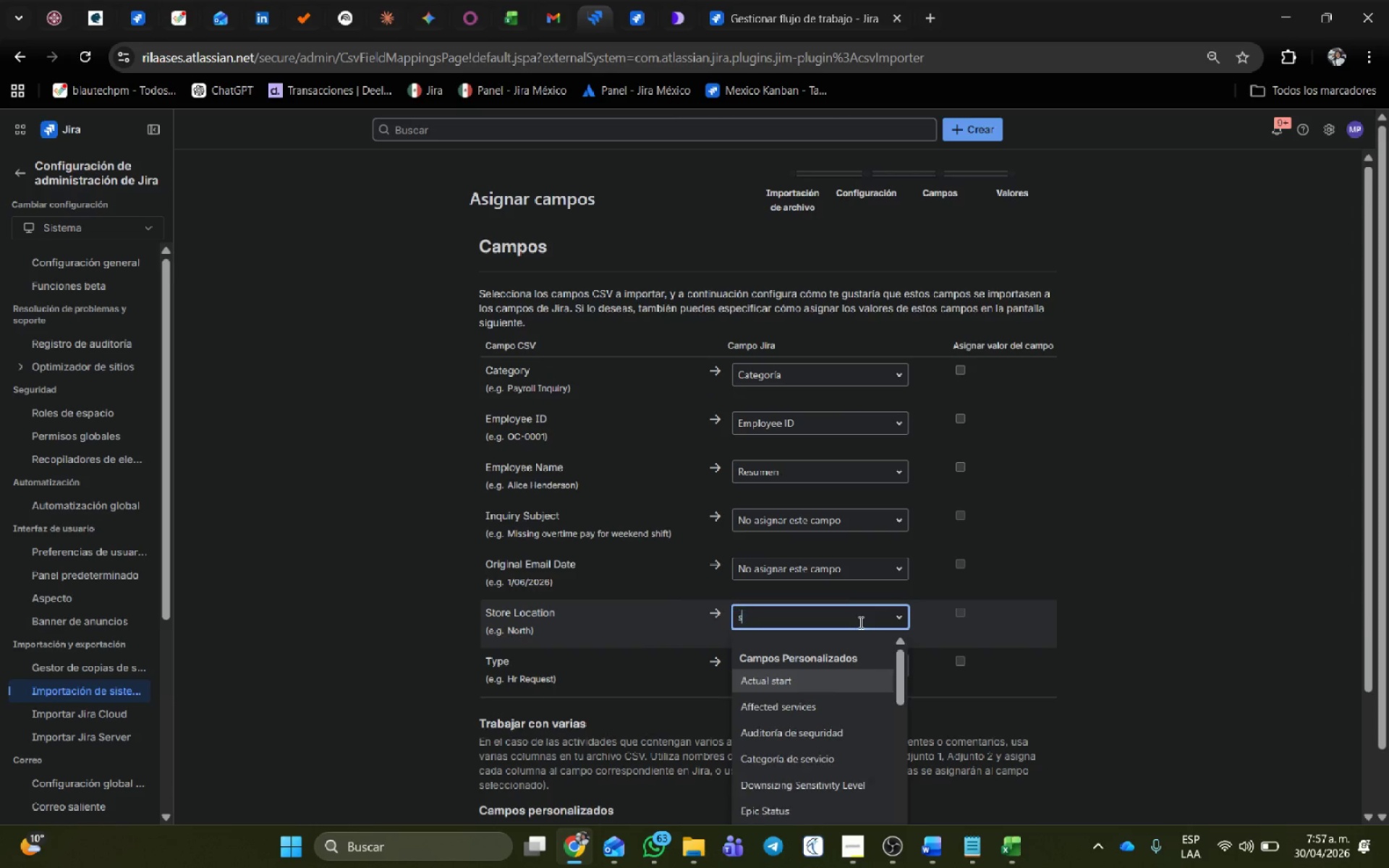 
type(store)
 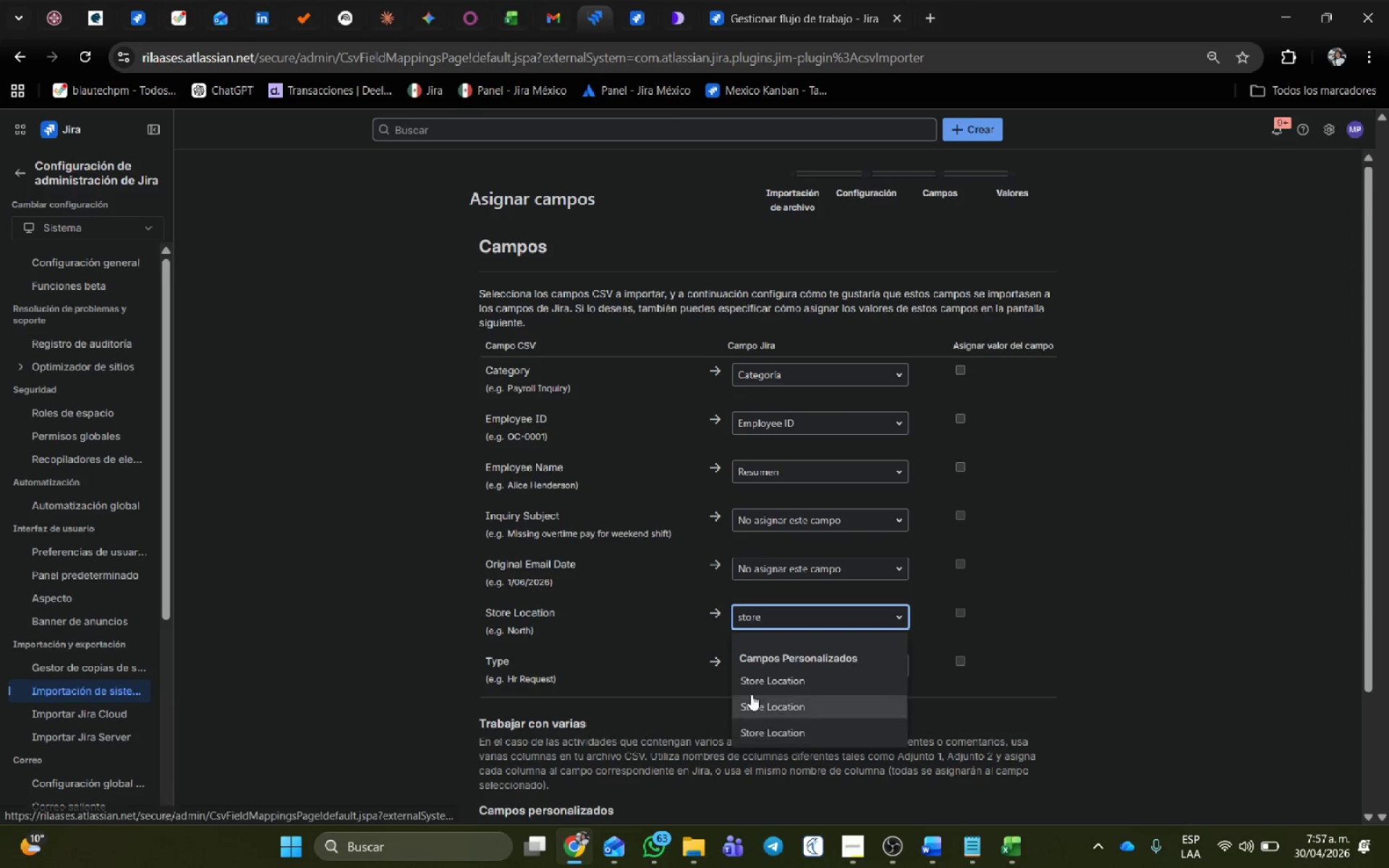 
left_click([755, 682])
 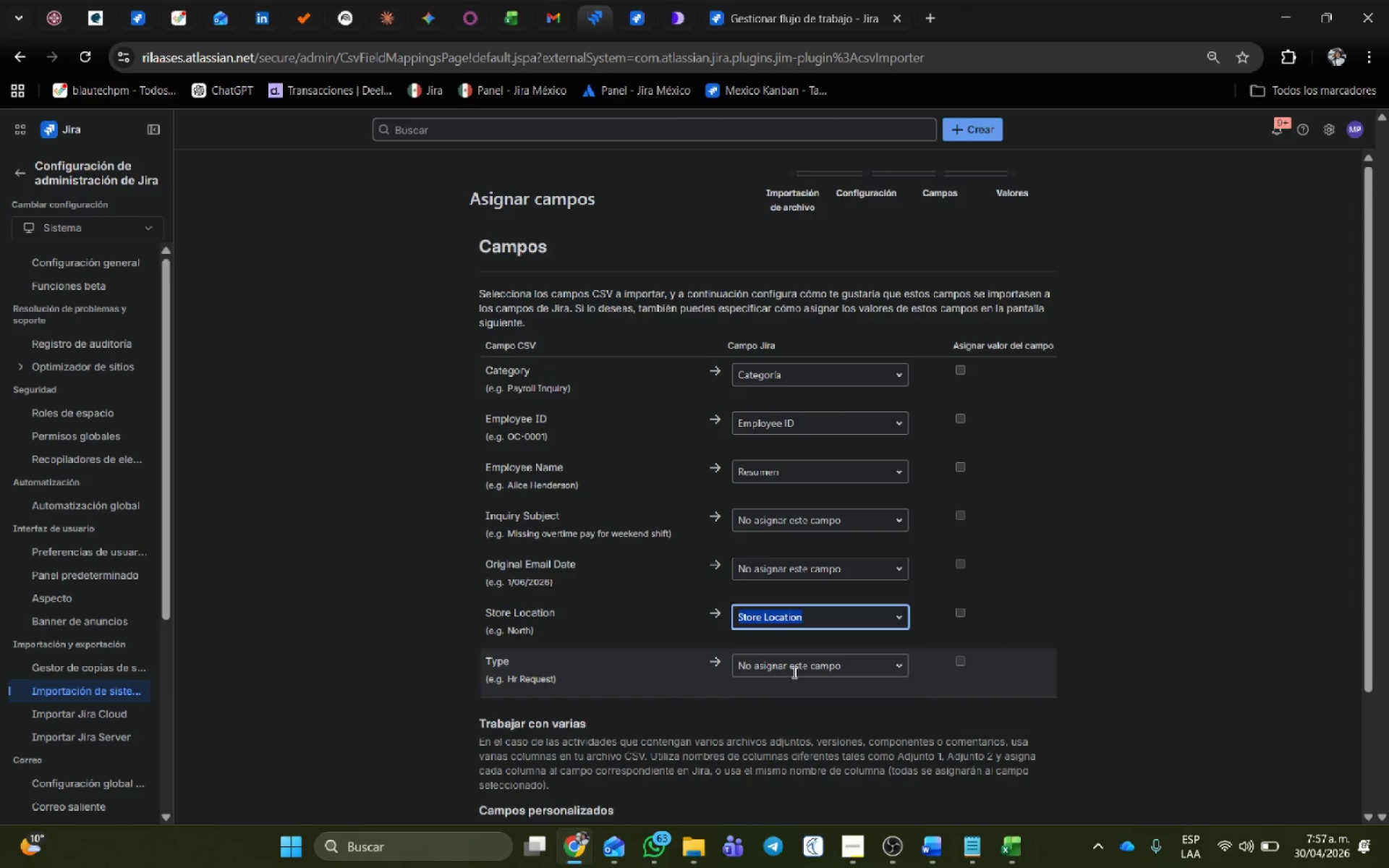 
left_click([793, 671])
 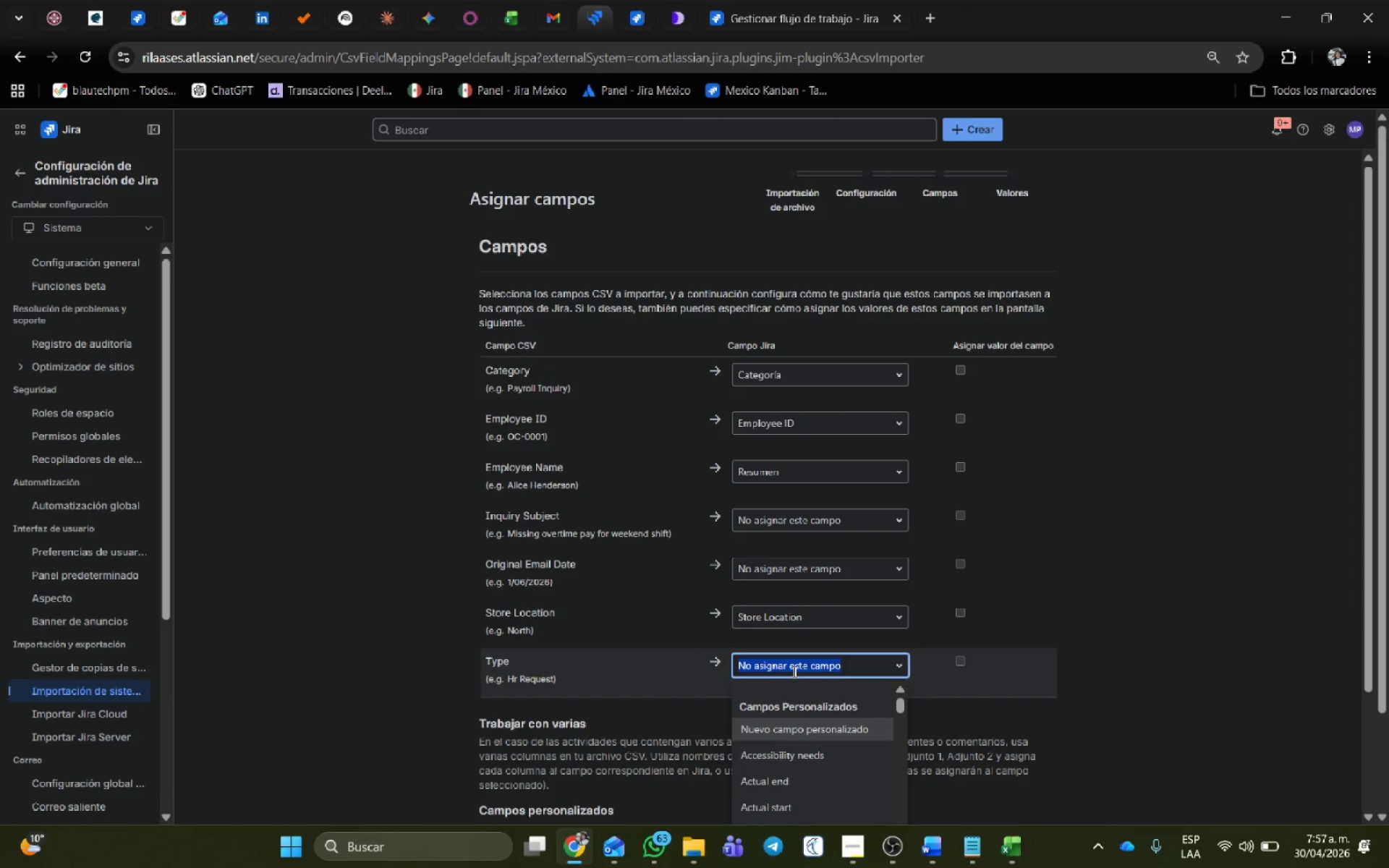 
type(i)
key(Backspace)
type(tipo)
 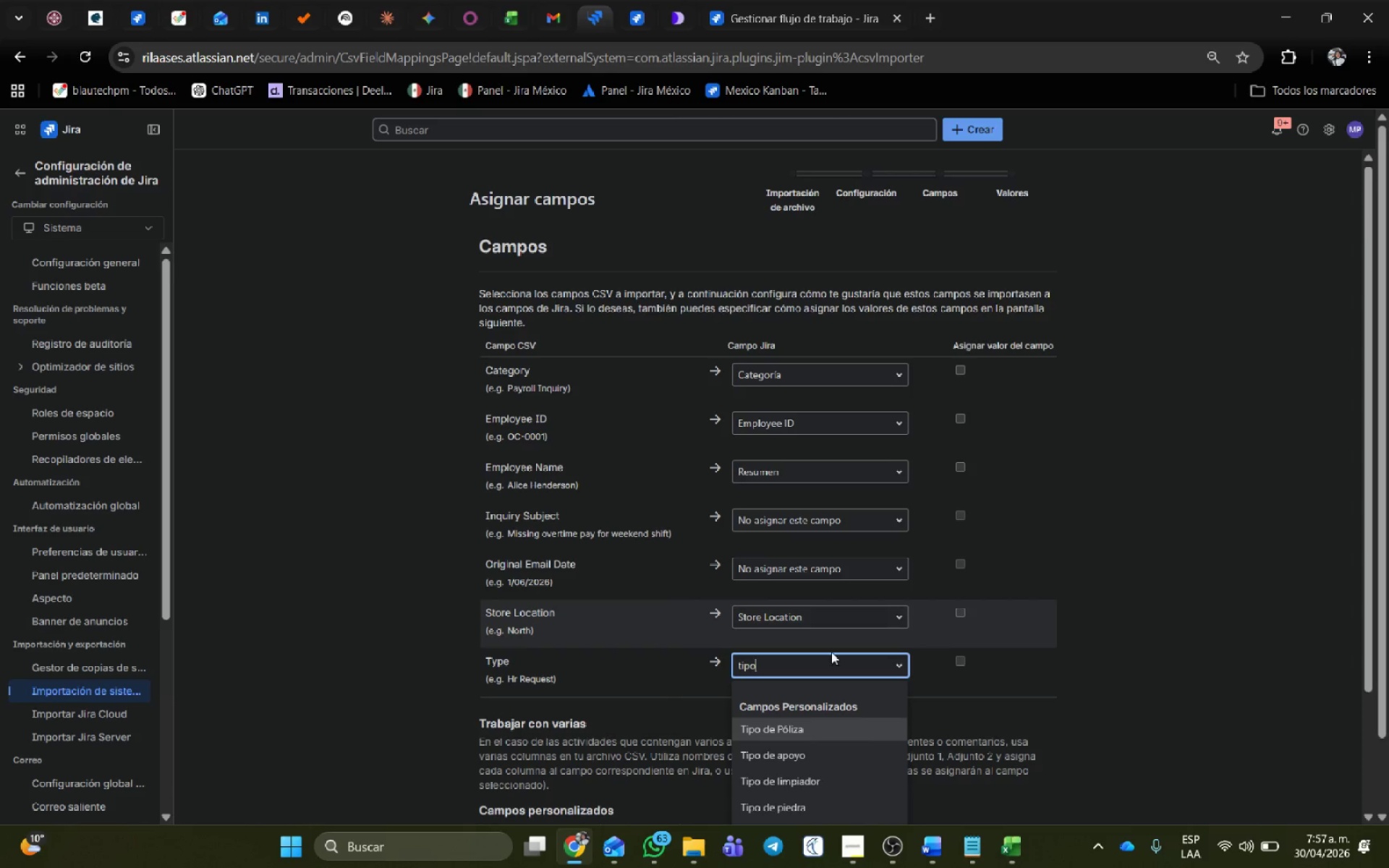 
scroll: coordinate [859, 726], scroll_direction: down, amount: 2.0
 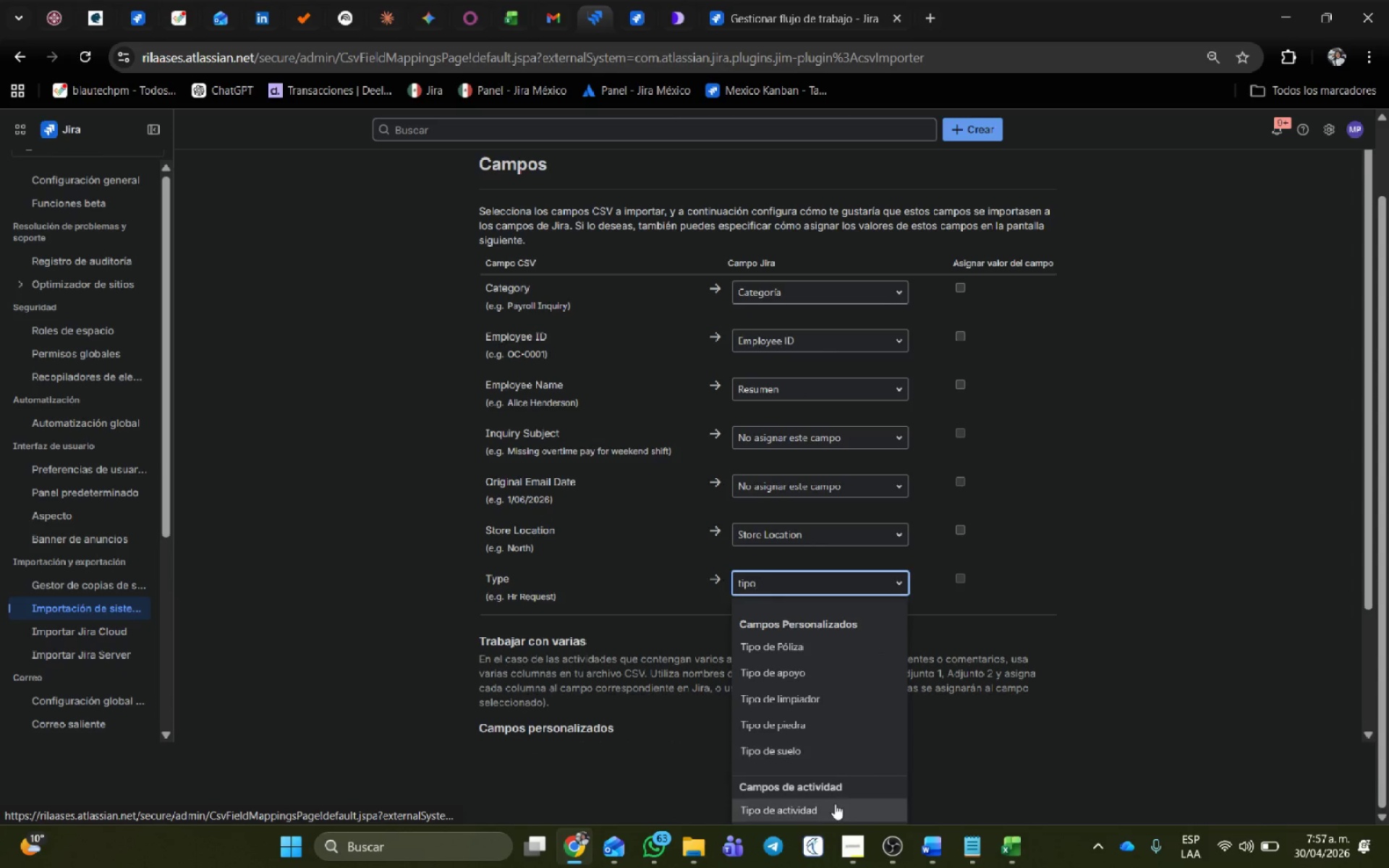 
left_click([831, 807])
 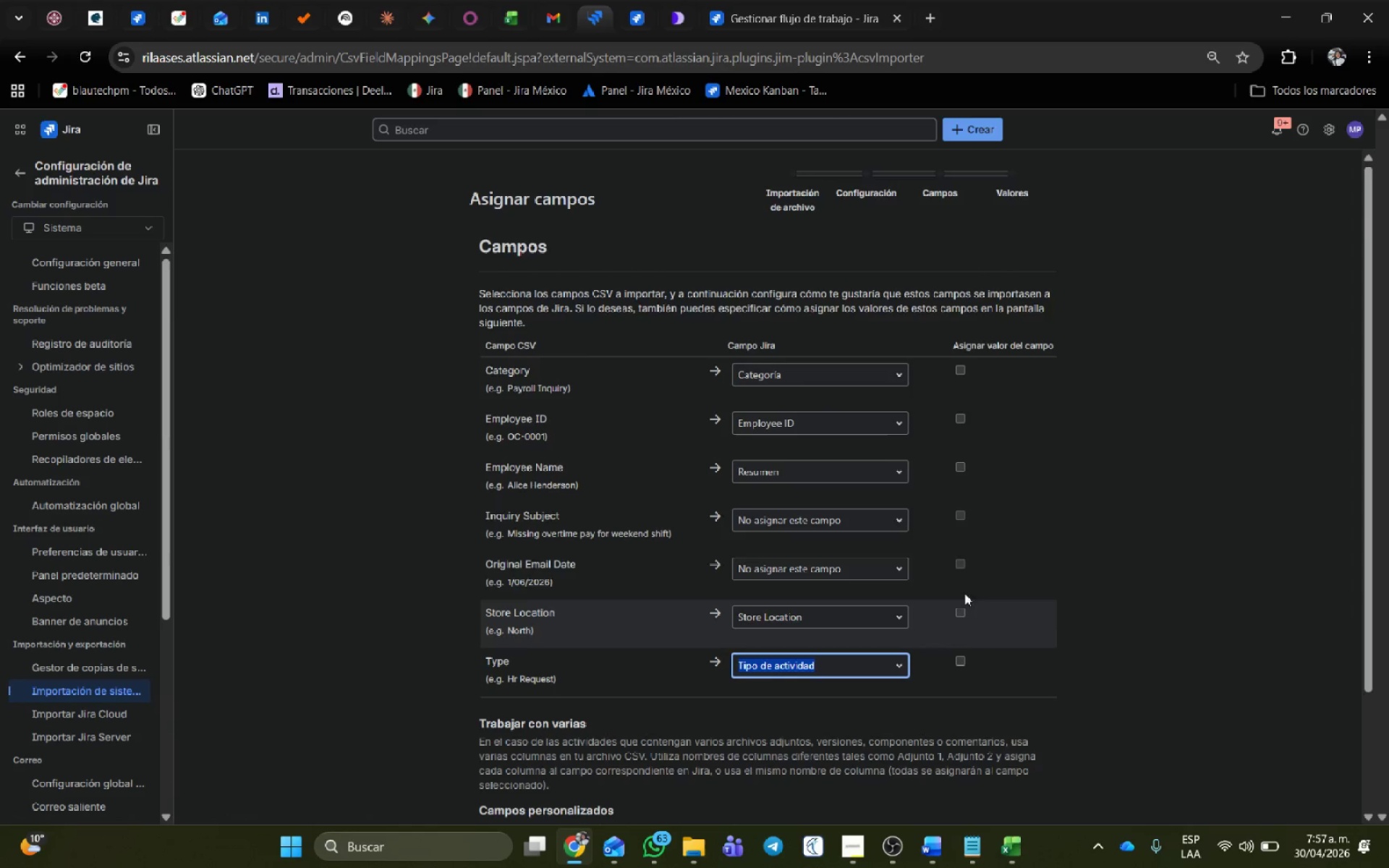 
scroll: coordinate [762, 642], scroll_direction: down, amount: 3.0
 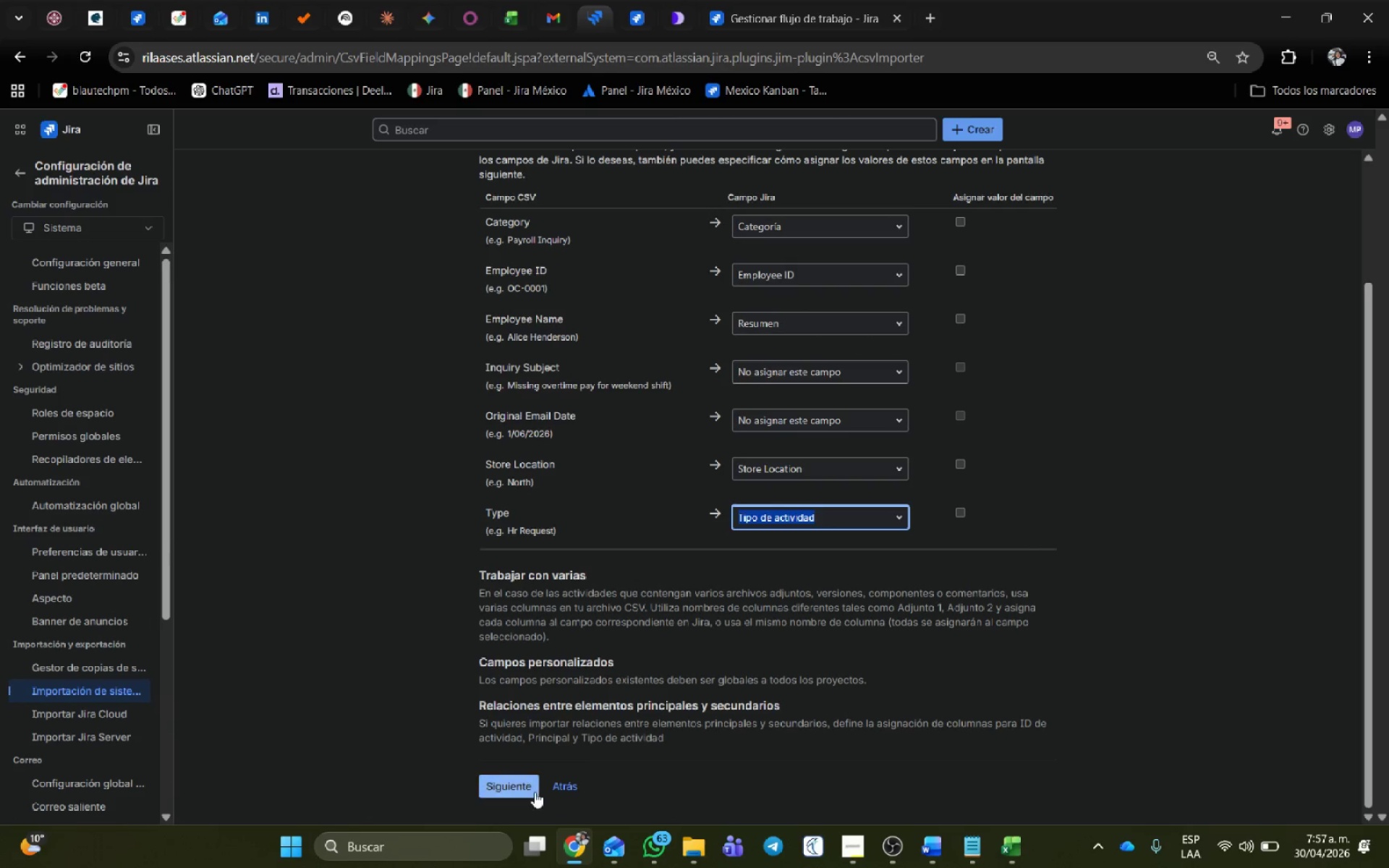 
left_click([528, 788])
 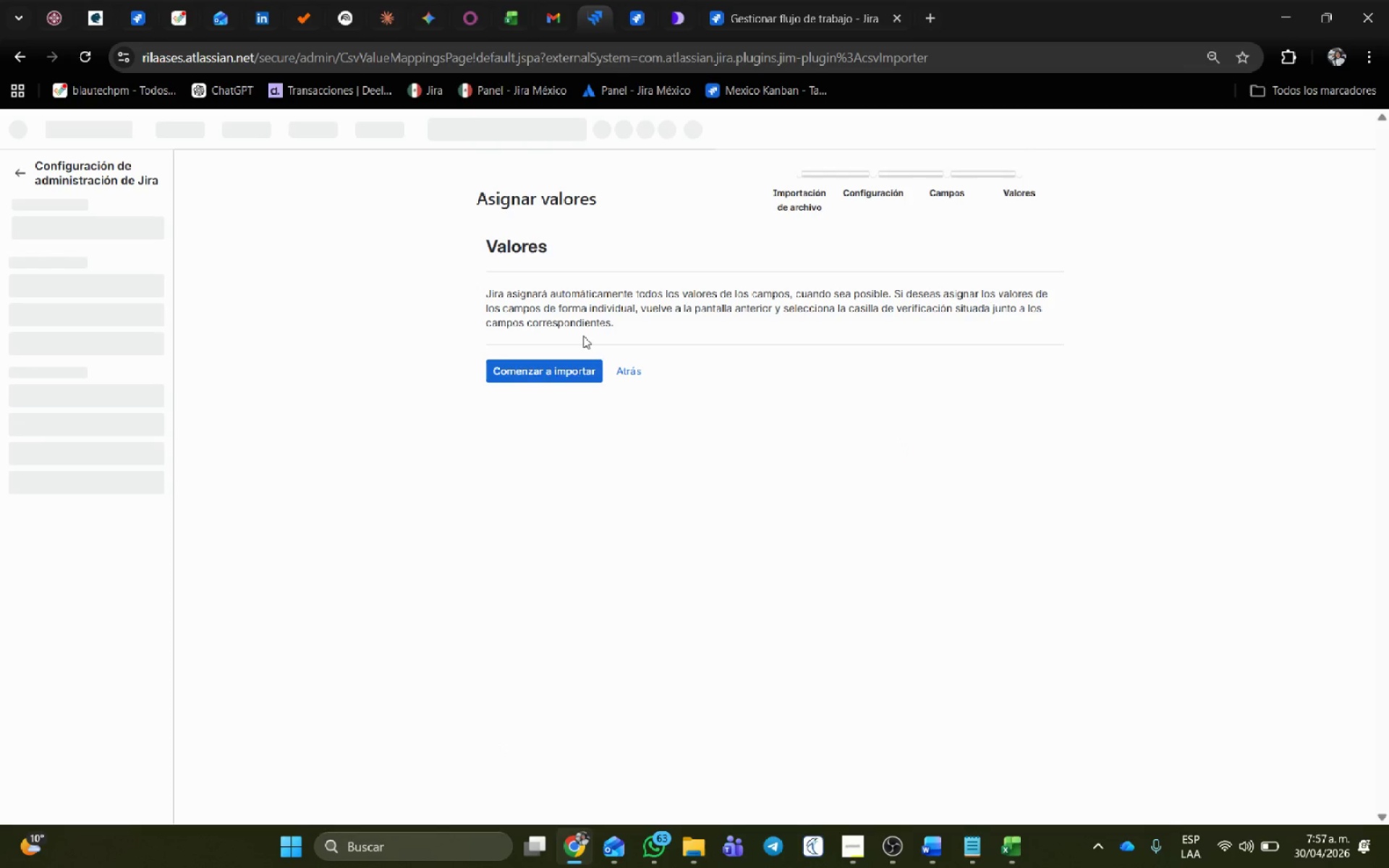 
wait(5.42)
 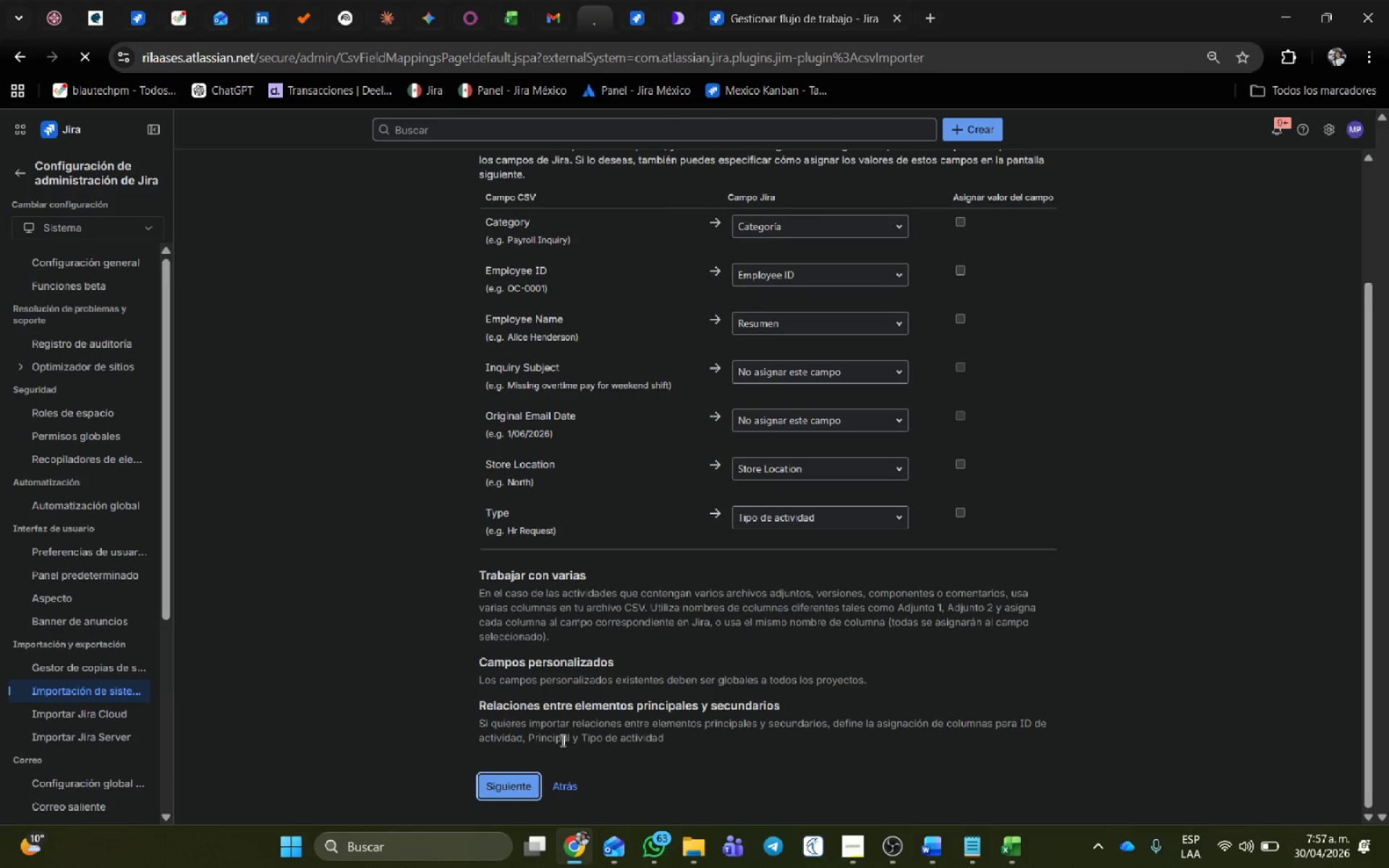 
left_click([630, 376])
 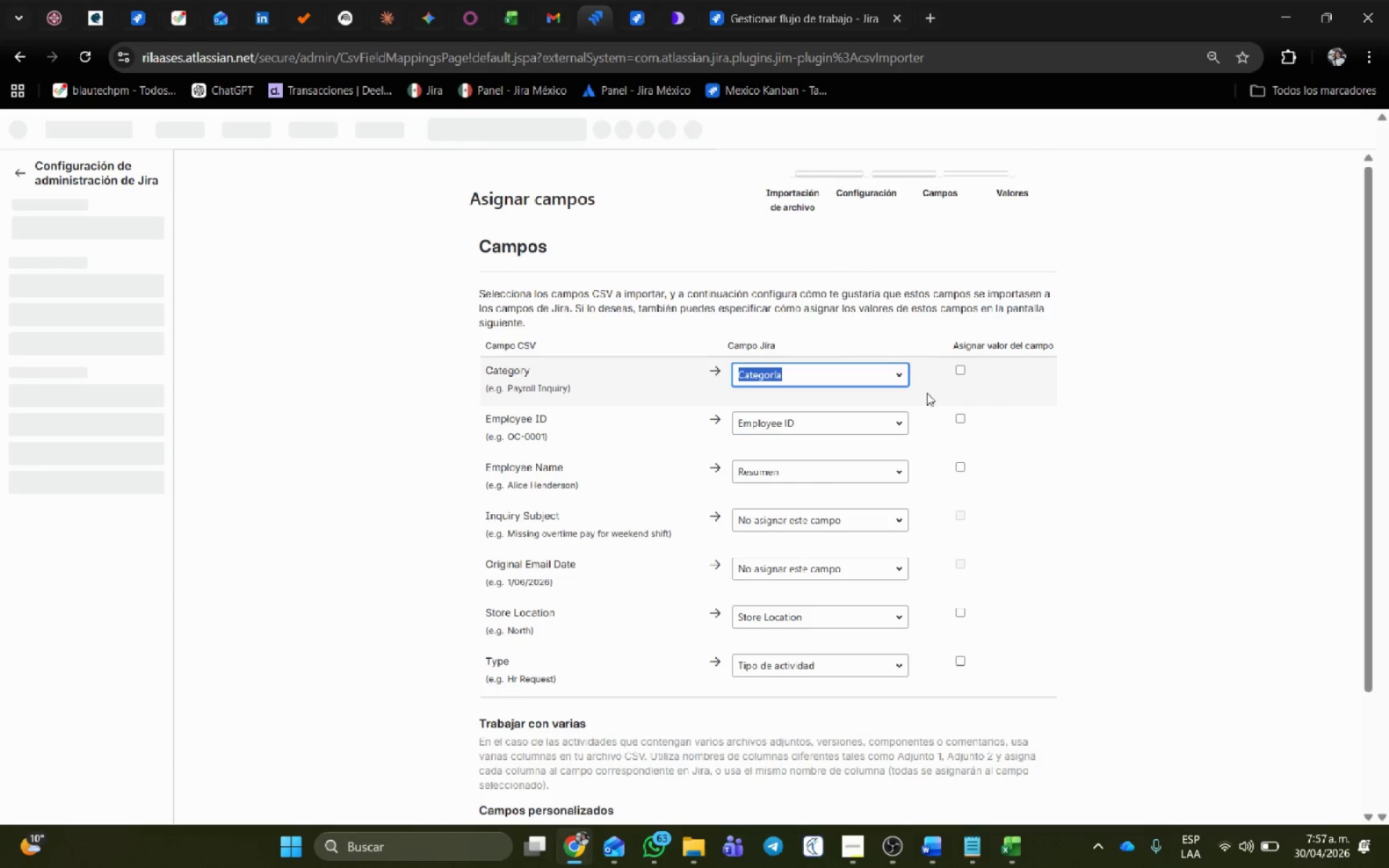 
left_click([959, 371])
 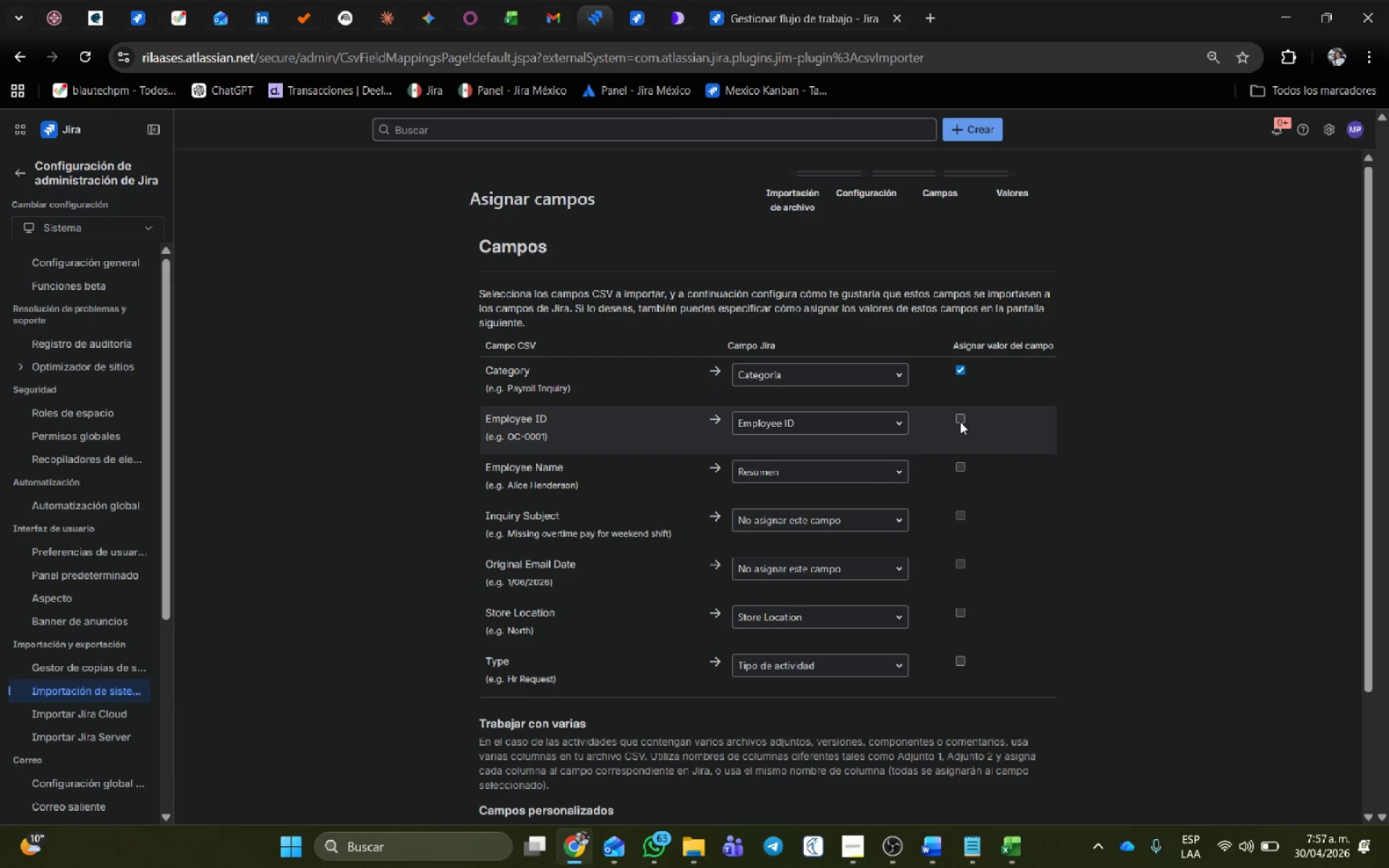 
left_click([960, 422])
 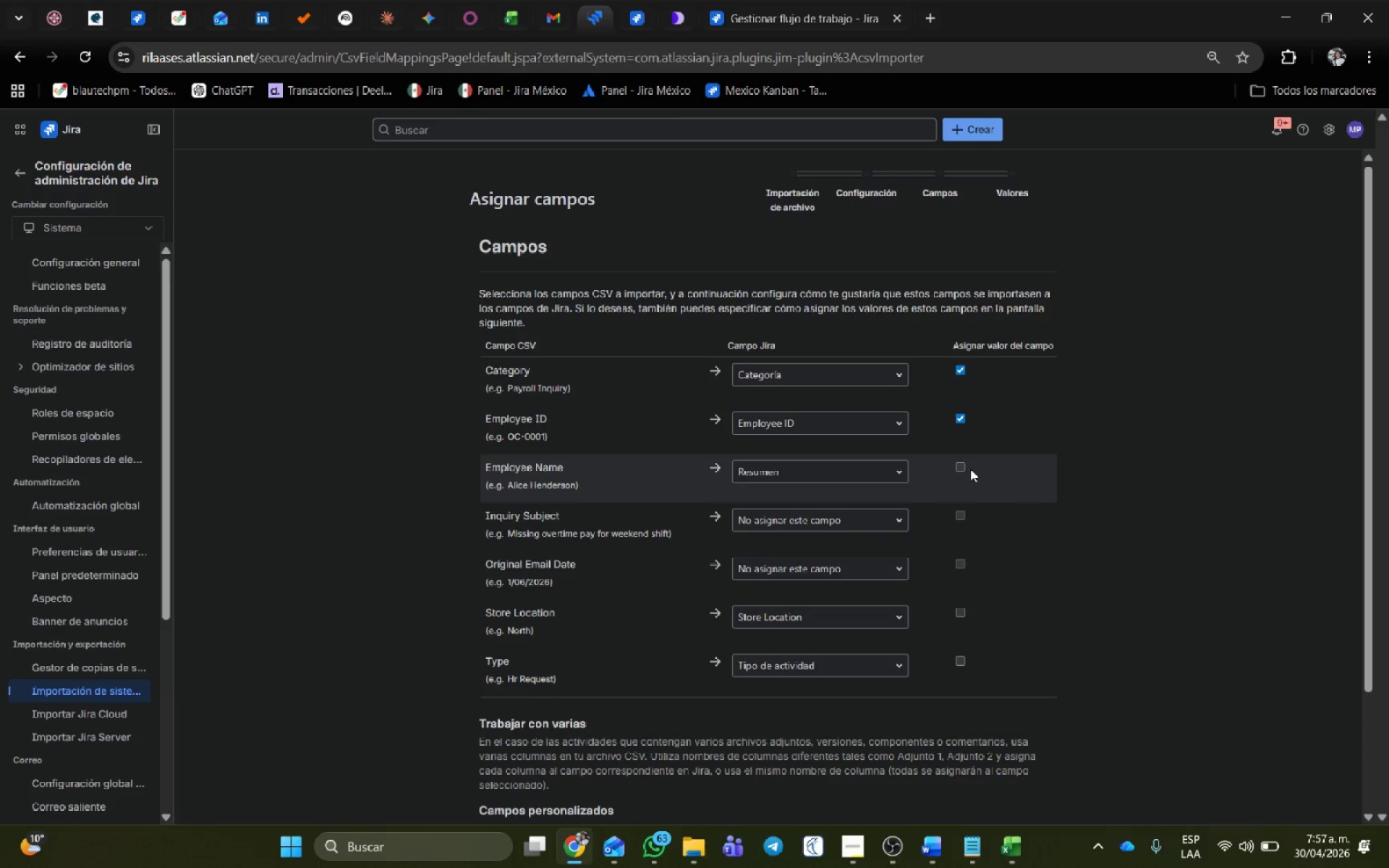 
left_click([961, 467])
 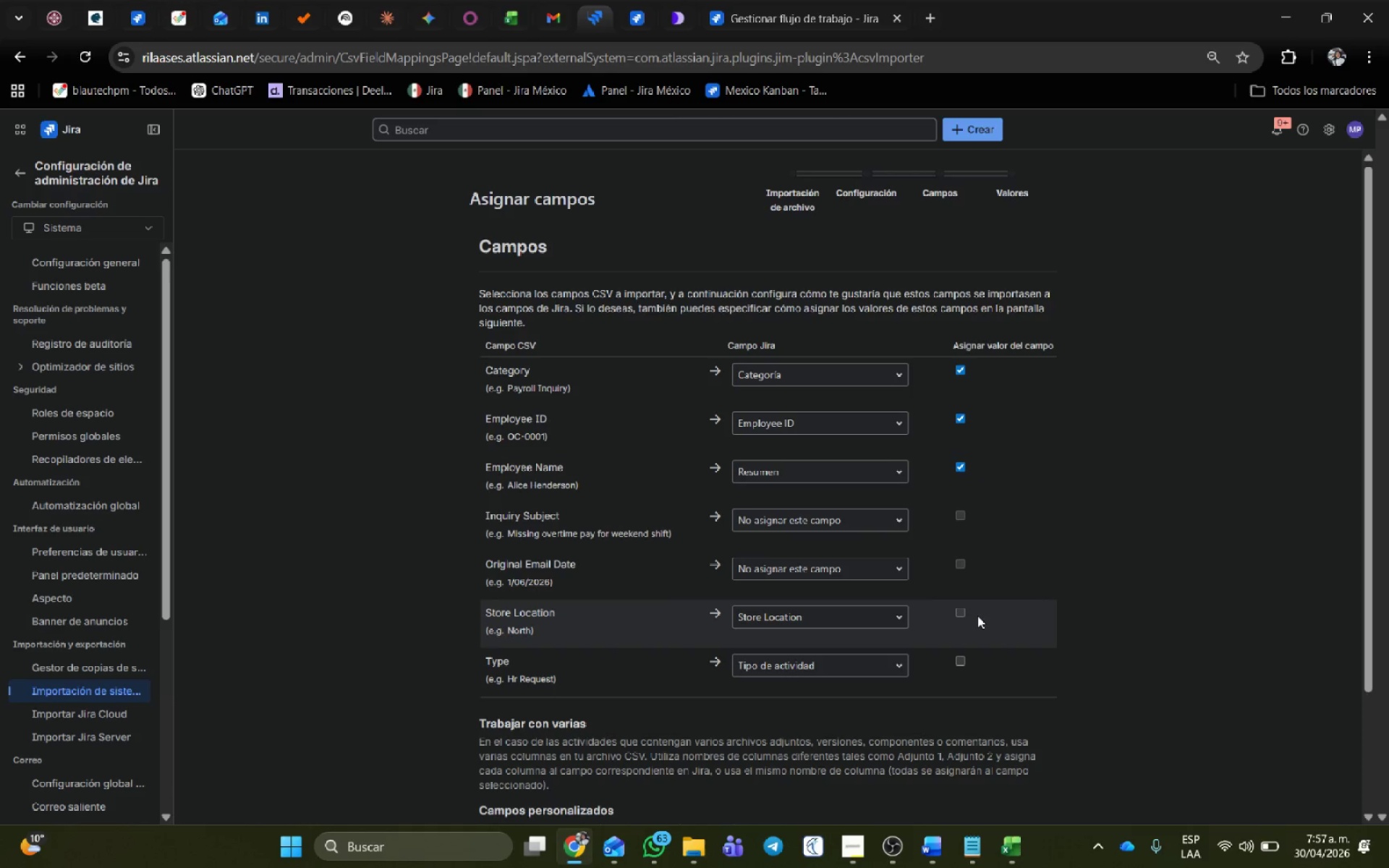 
left_click([961, 610])
 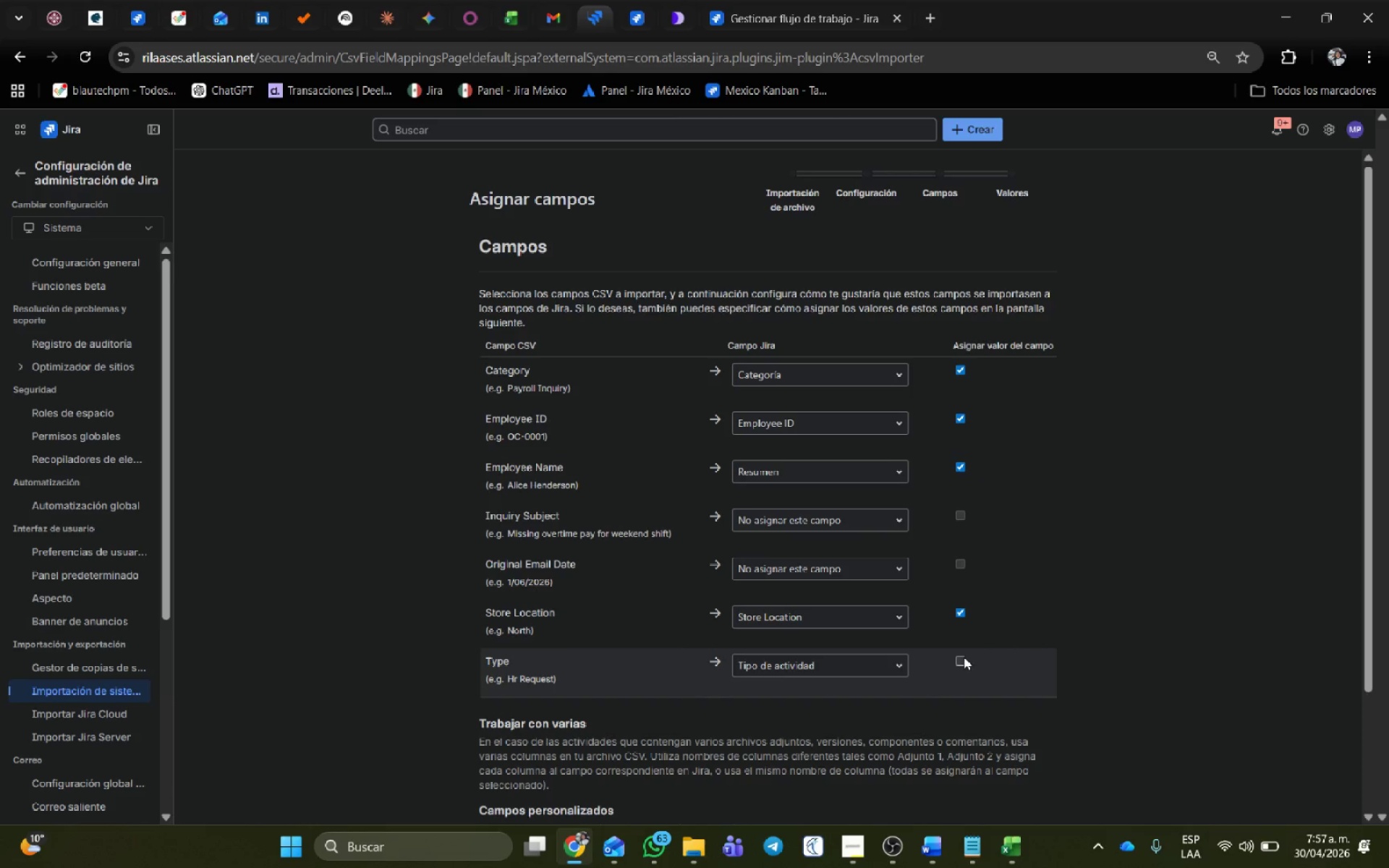 
left_click([963, 658])
 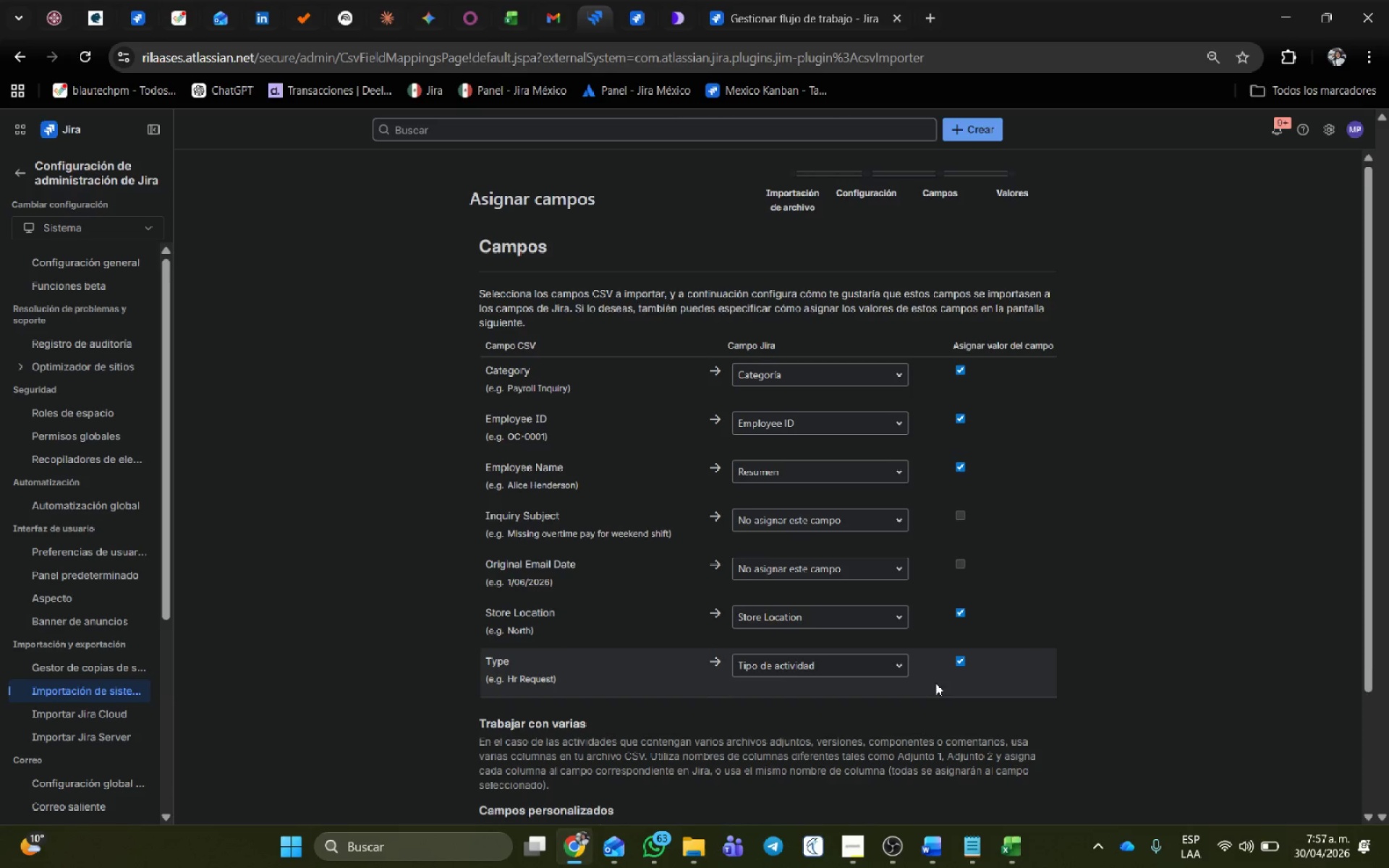 
scroll: coordinate [574, 722], scroll_direction: down, amount: 3.0
 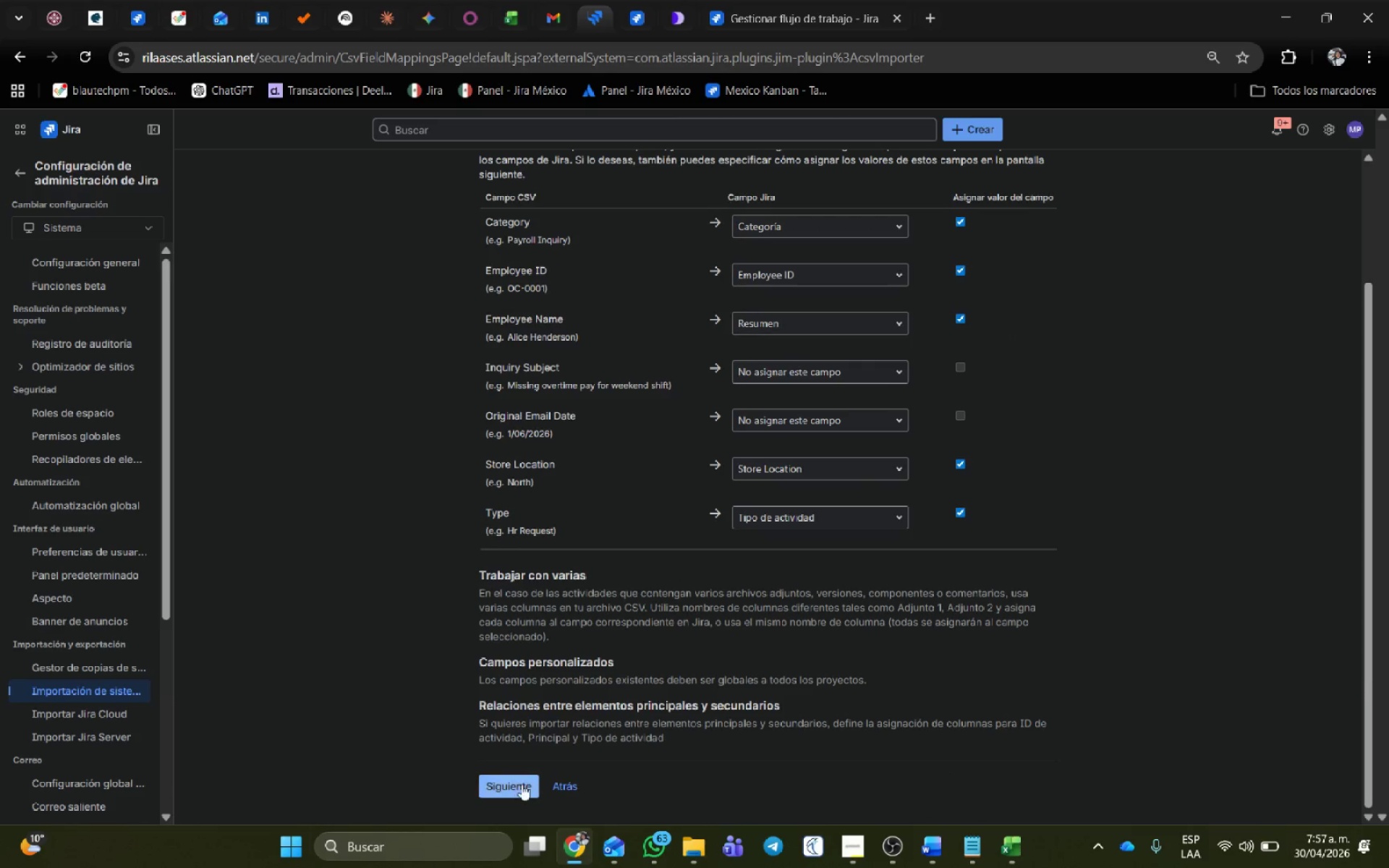 
left_click([519, 789])
 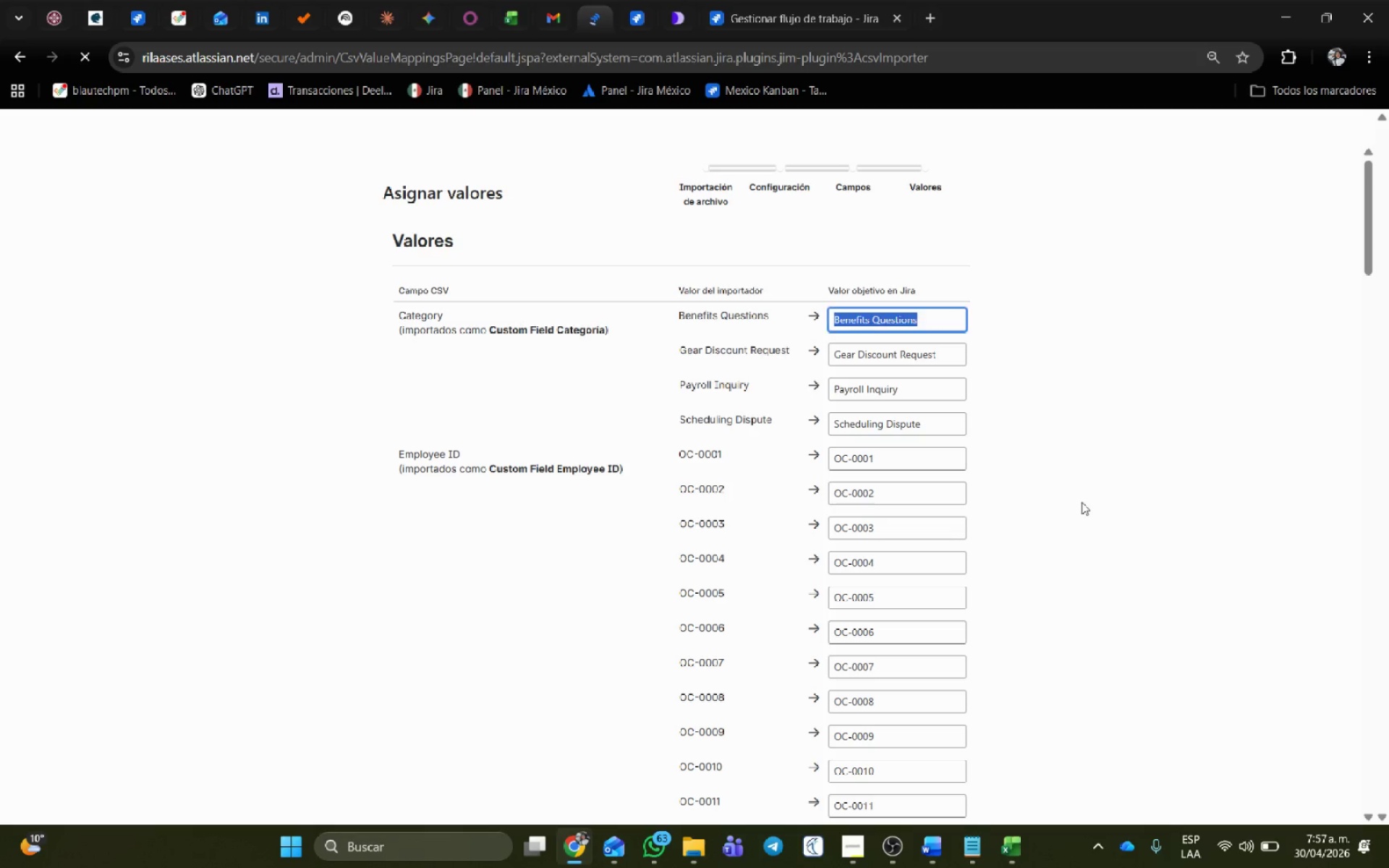 
wait(5.05)
 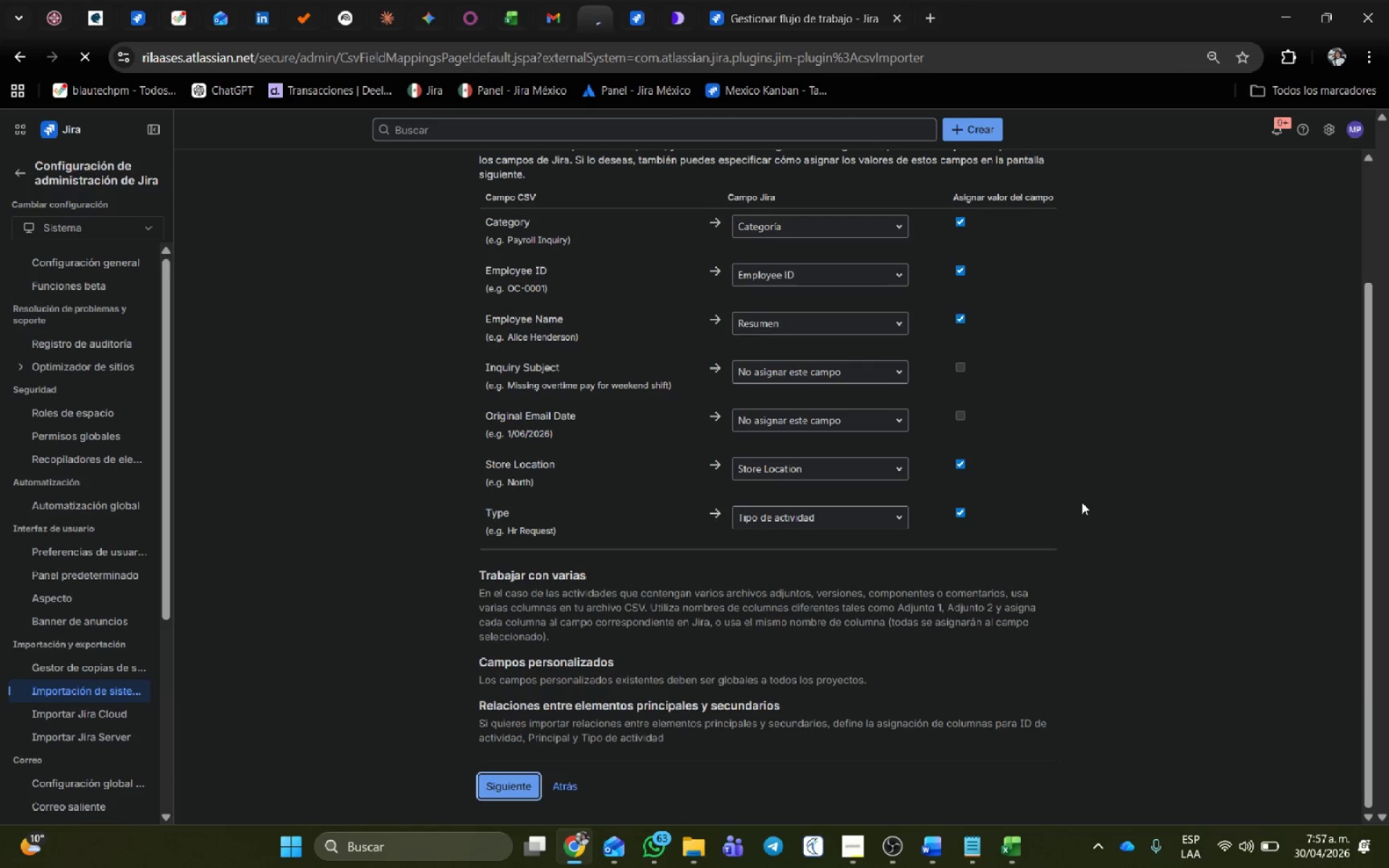 
scroll: coordinate [1082, 502], scroll_direction: down, amount: 1.0
 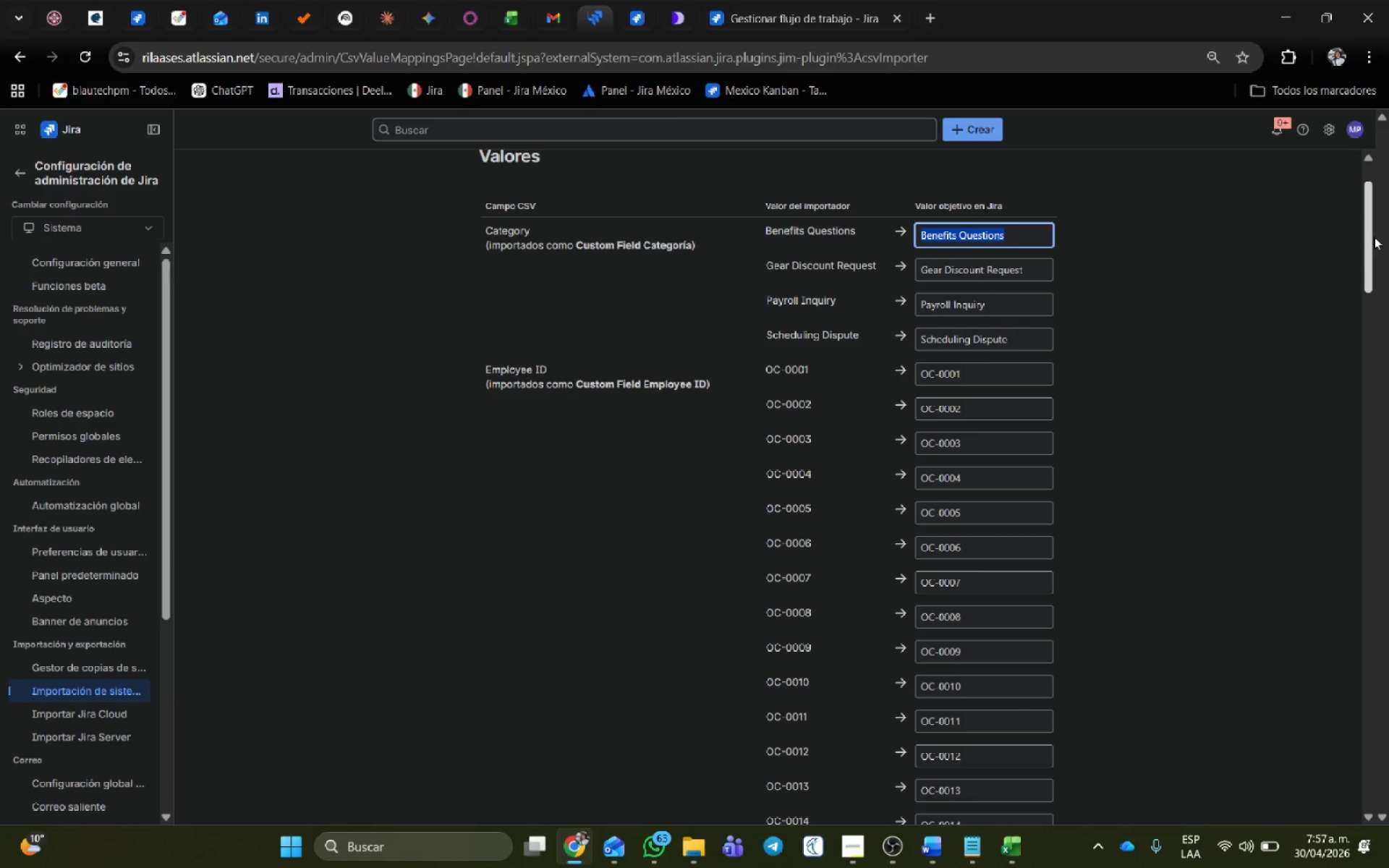 
left_click_drag(start_coordinate=[1370, 226], to_coordinate=[1388, 805])
 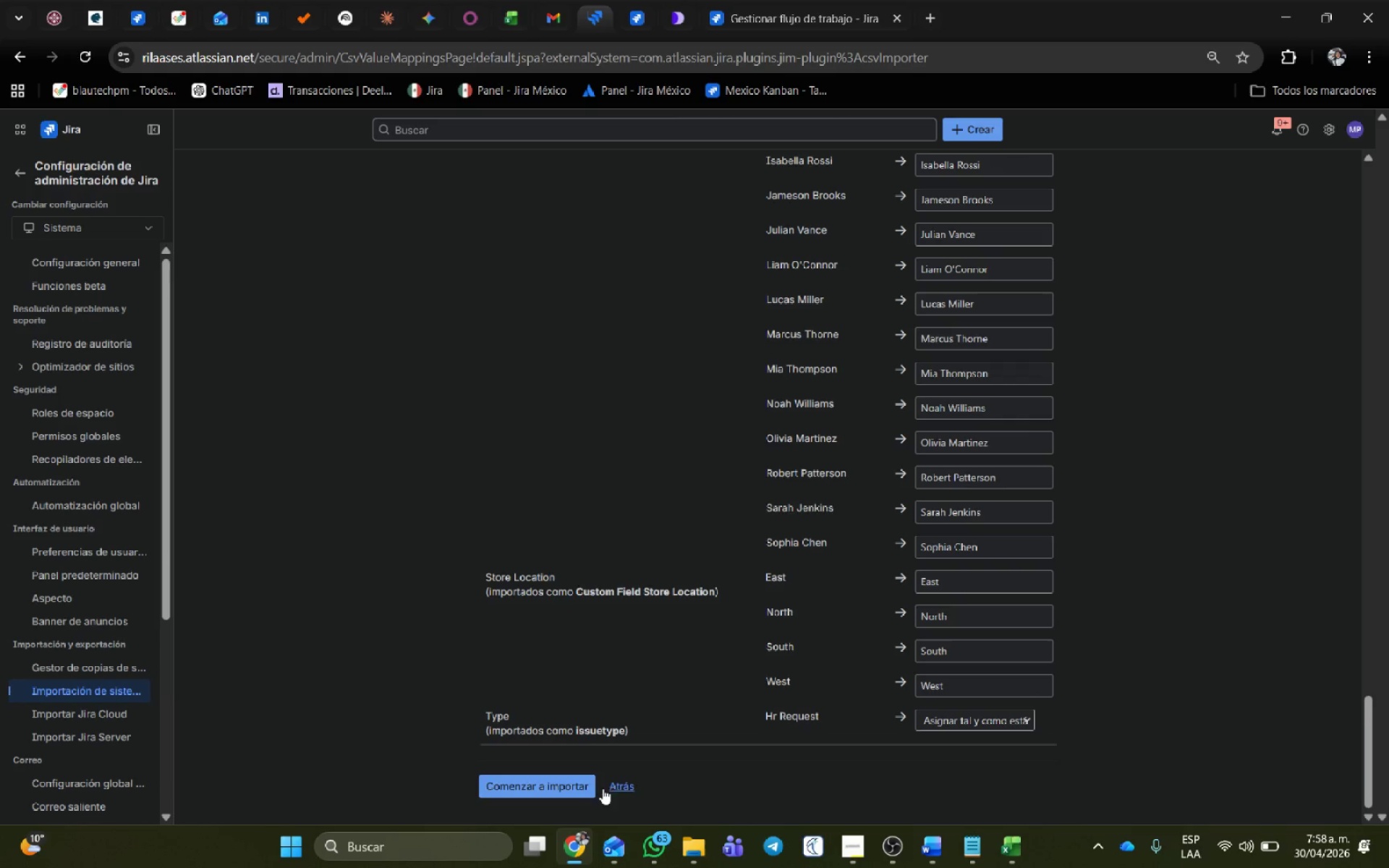 
mouse_move([583, 780])
 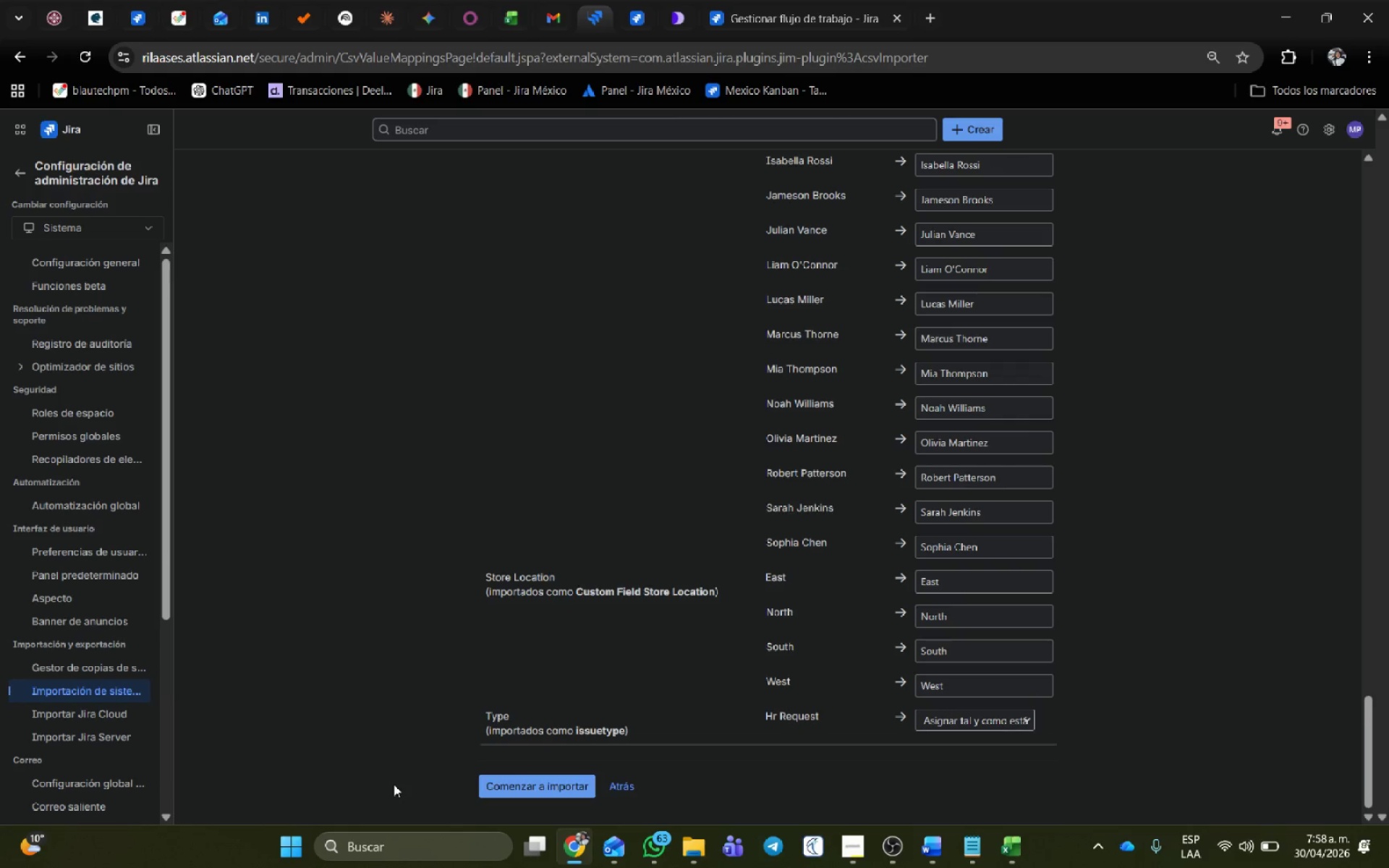 
scroll: coordinate [705, 350], scroll_direction: up, amount: 19.0
 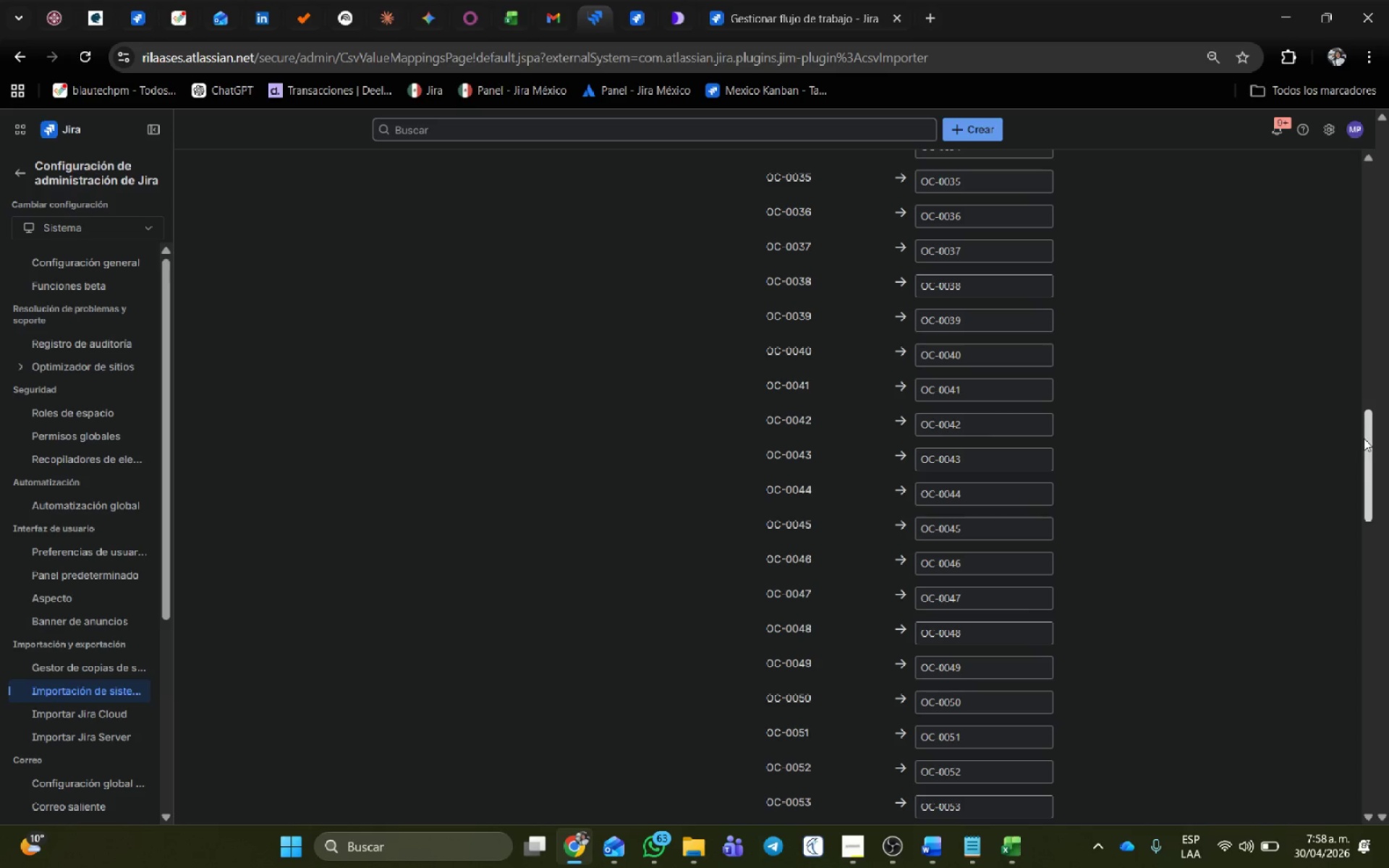 
left_click_drag(start_coordinate=[1376, 441], to_coordinate=[1388, 216])
 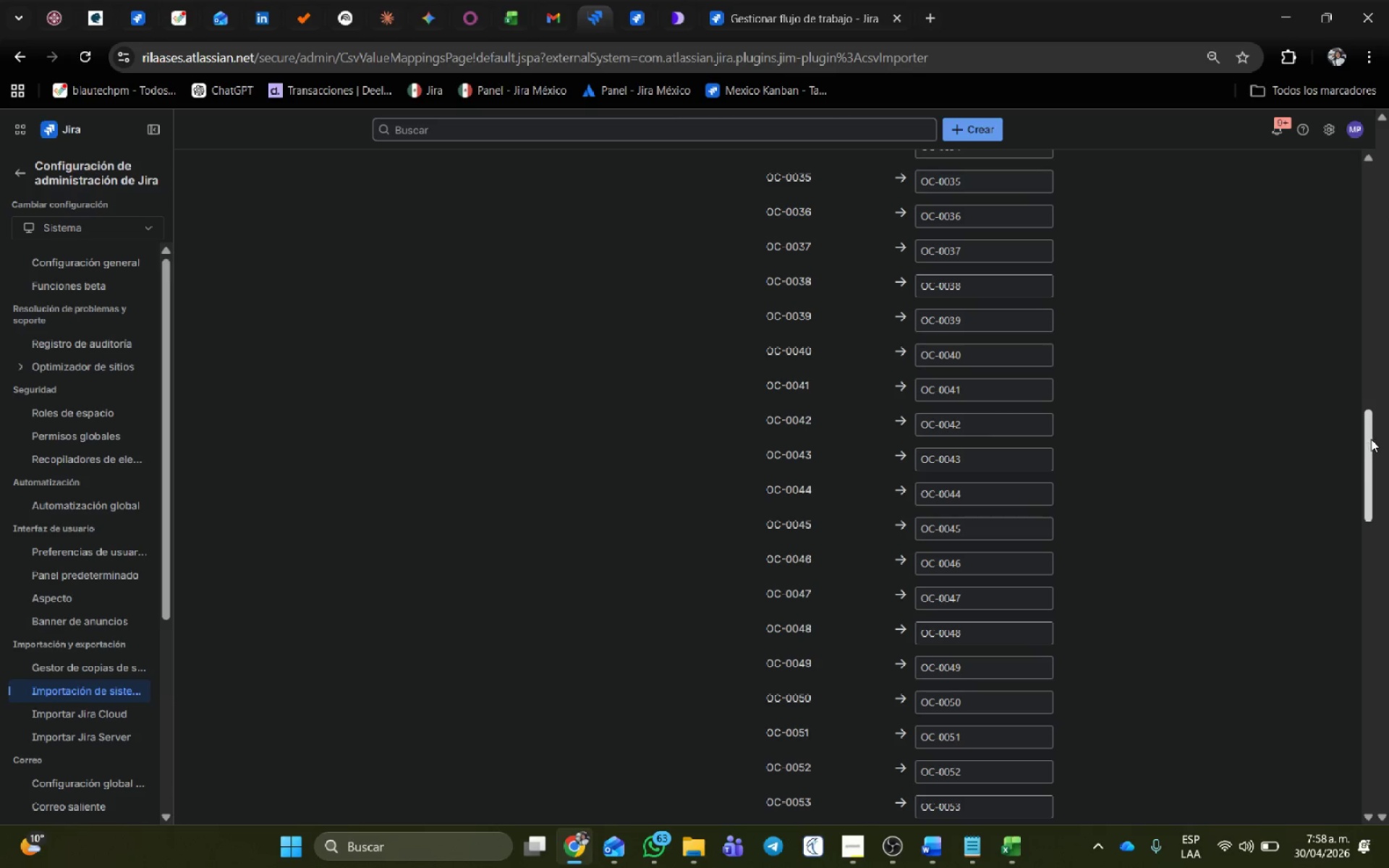 
left_click_drag(start_coordinate=[1371, 439], to_coordinate=[1388, 867])
 